 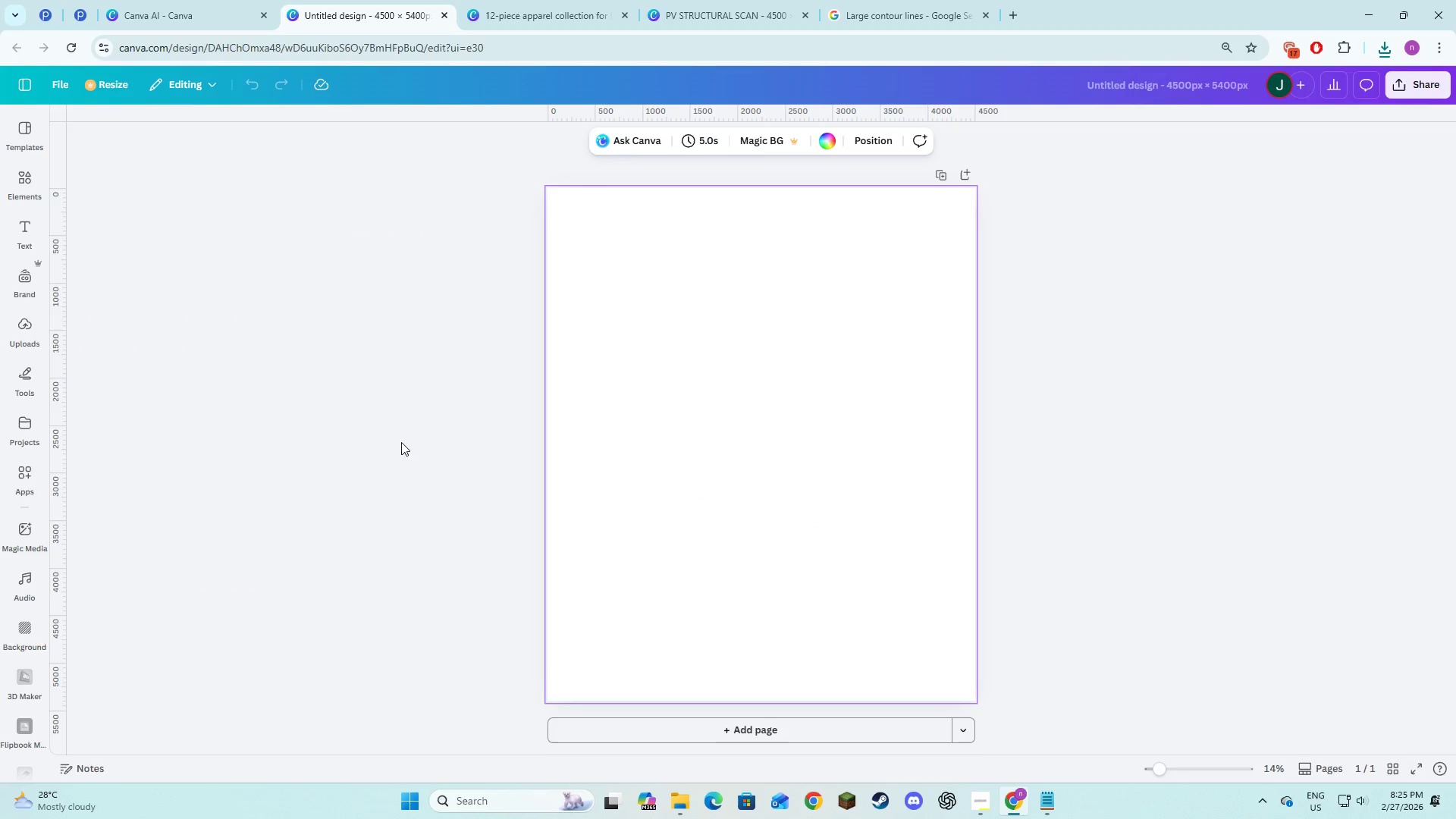 
left_click([669, 394])
 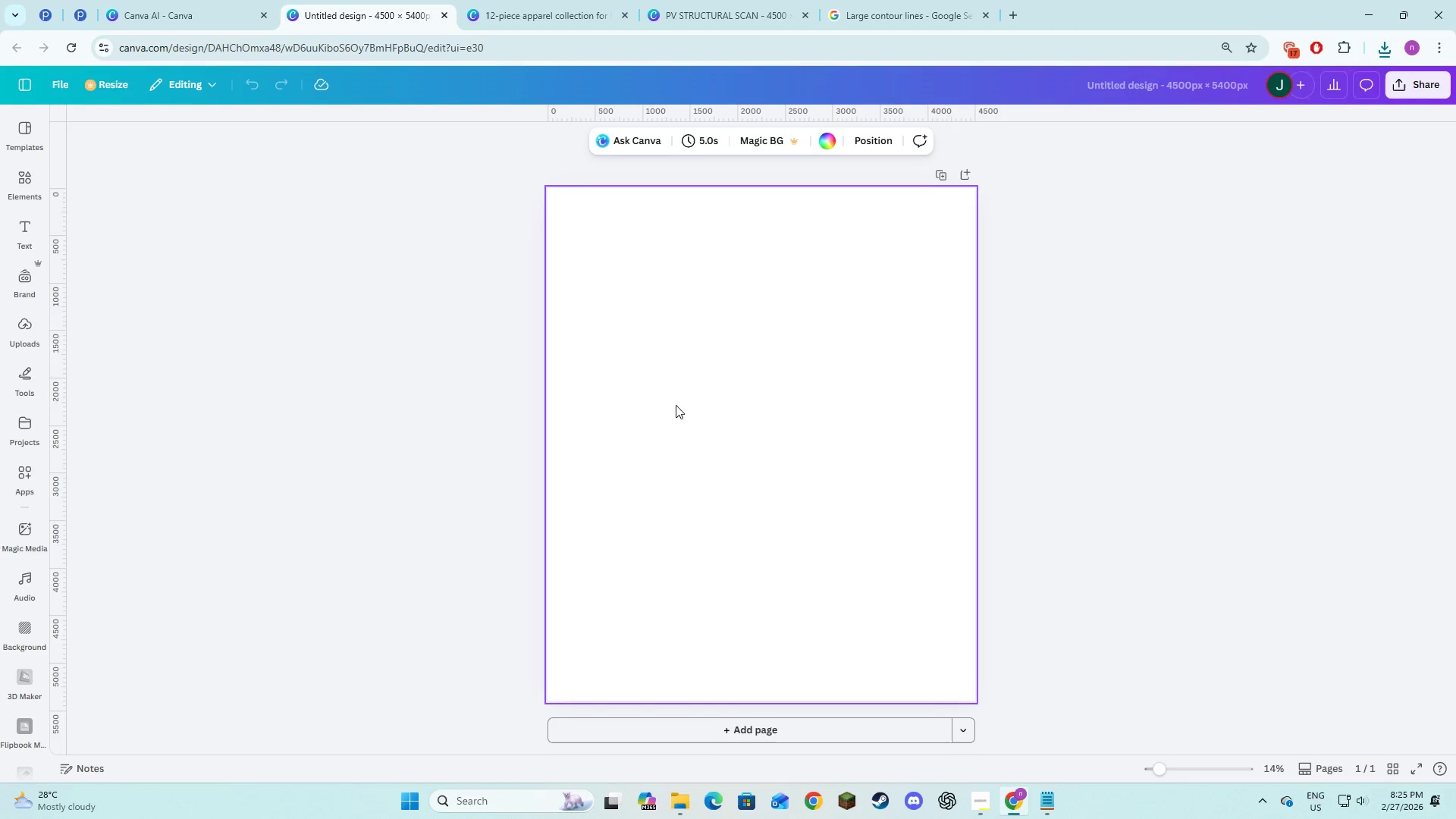 
scroll: coordinate [676, 405], scroll_direction: down, amount: 2.0
 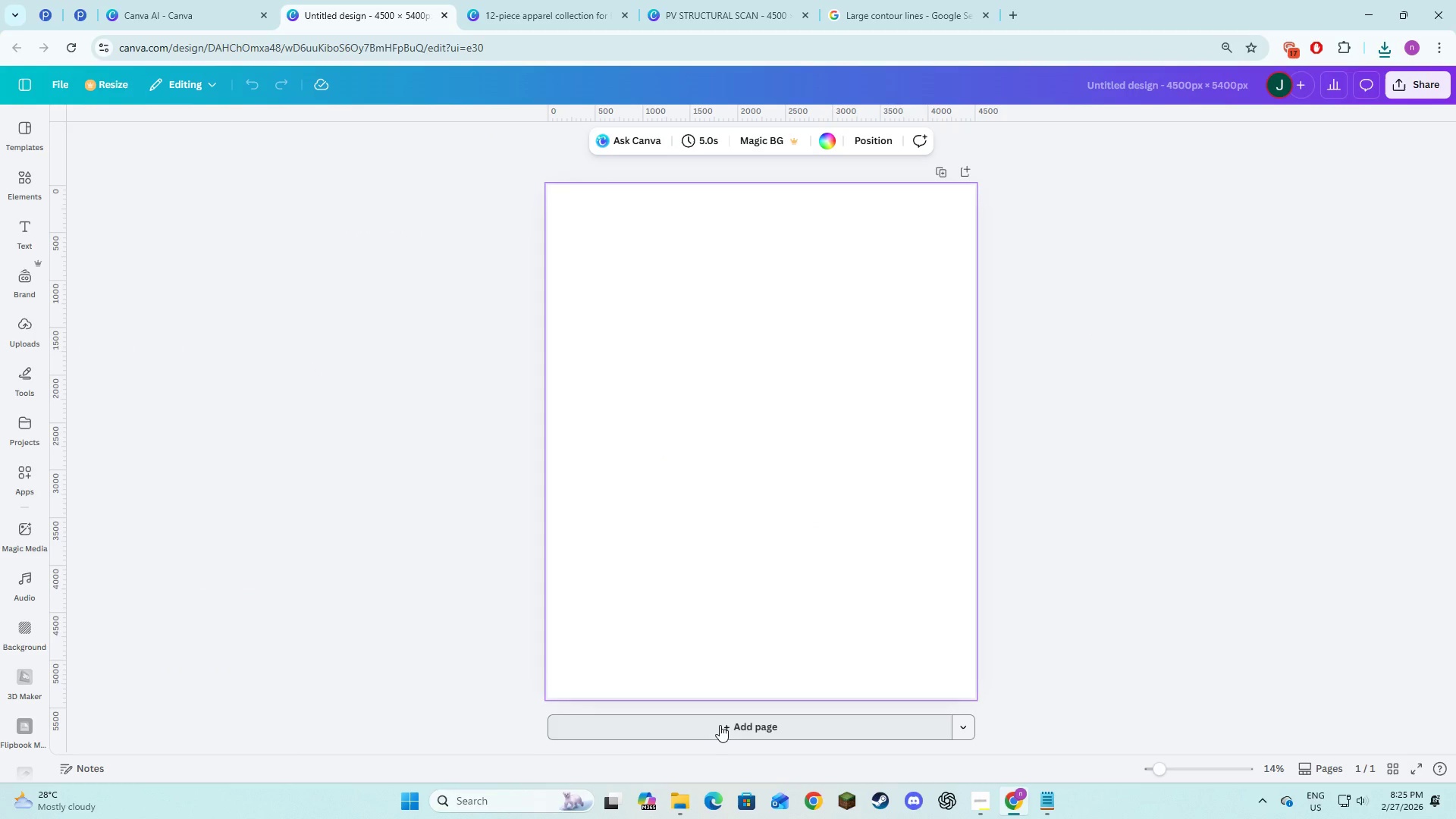 
left_click([726, 570])
 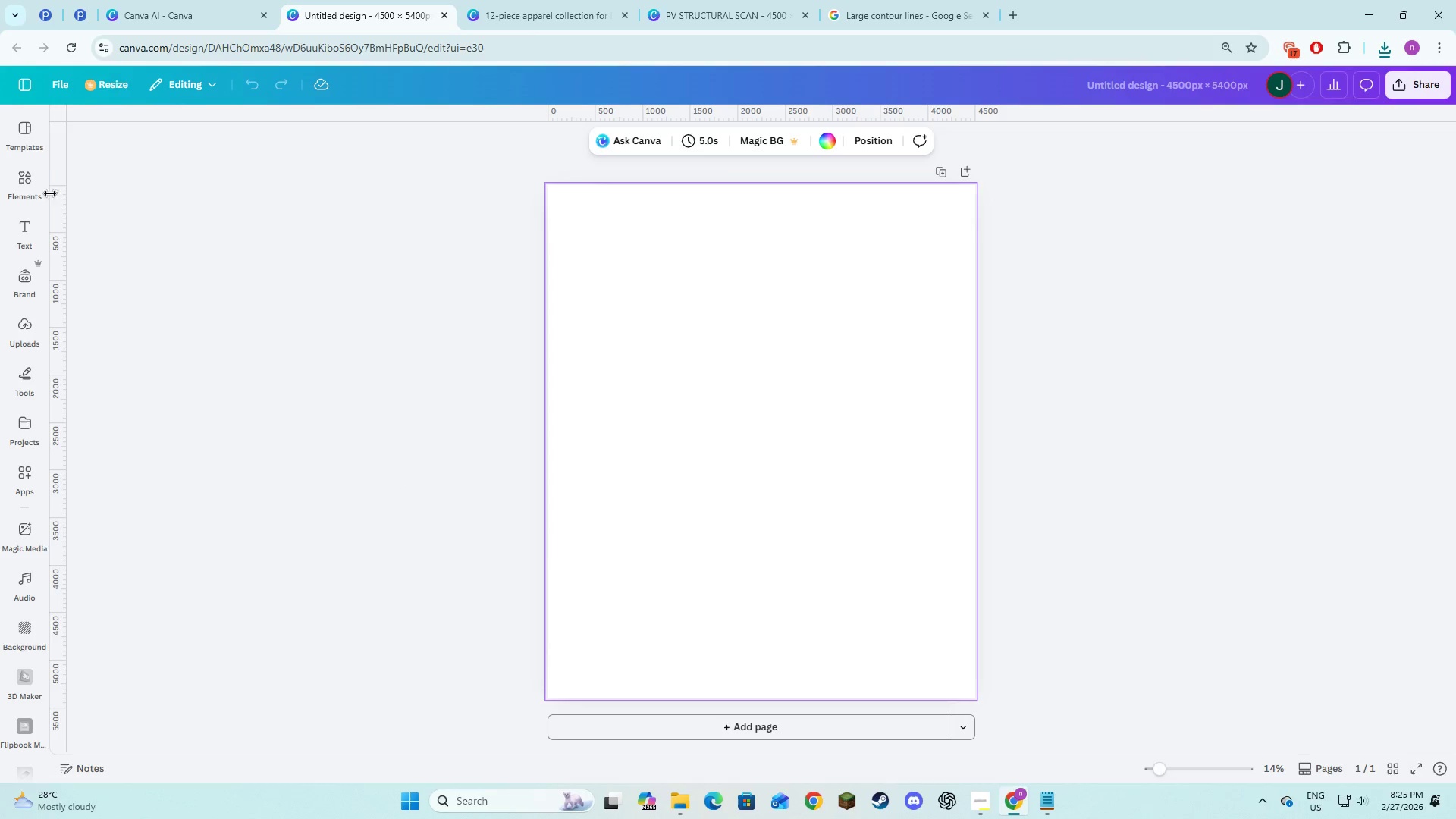 
left_click([30, 182])
 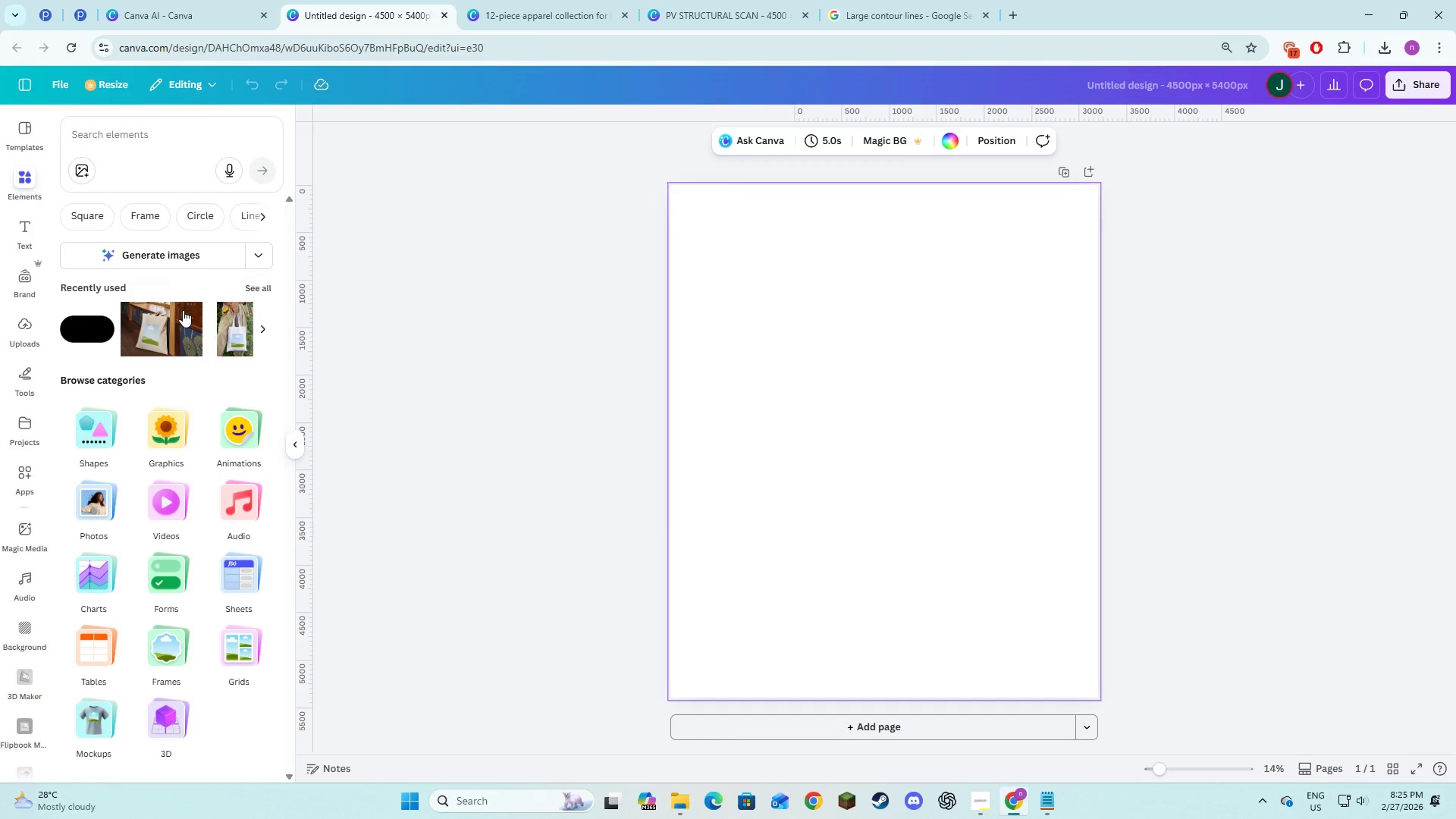 
mouse_move([166, 167])
 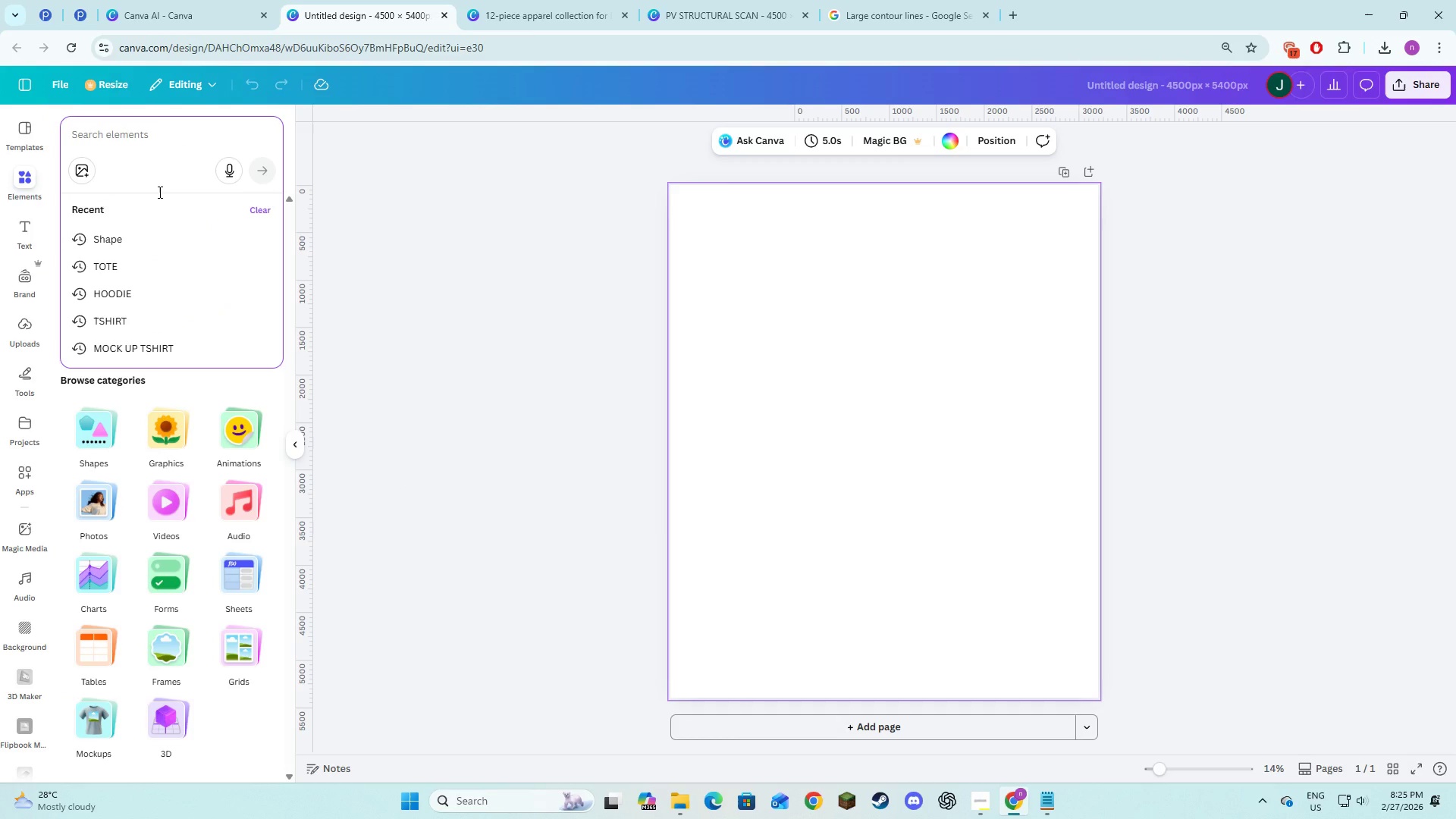 
type(digital )
 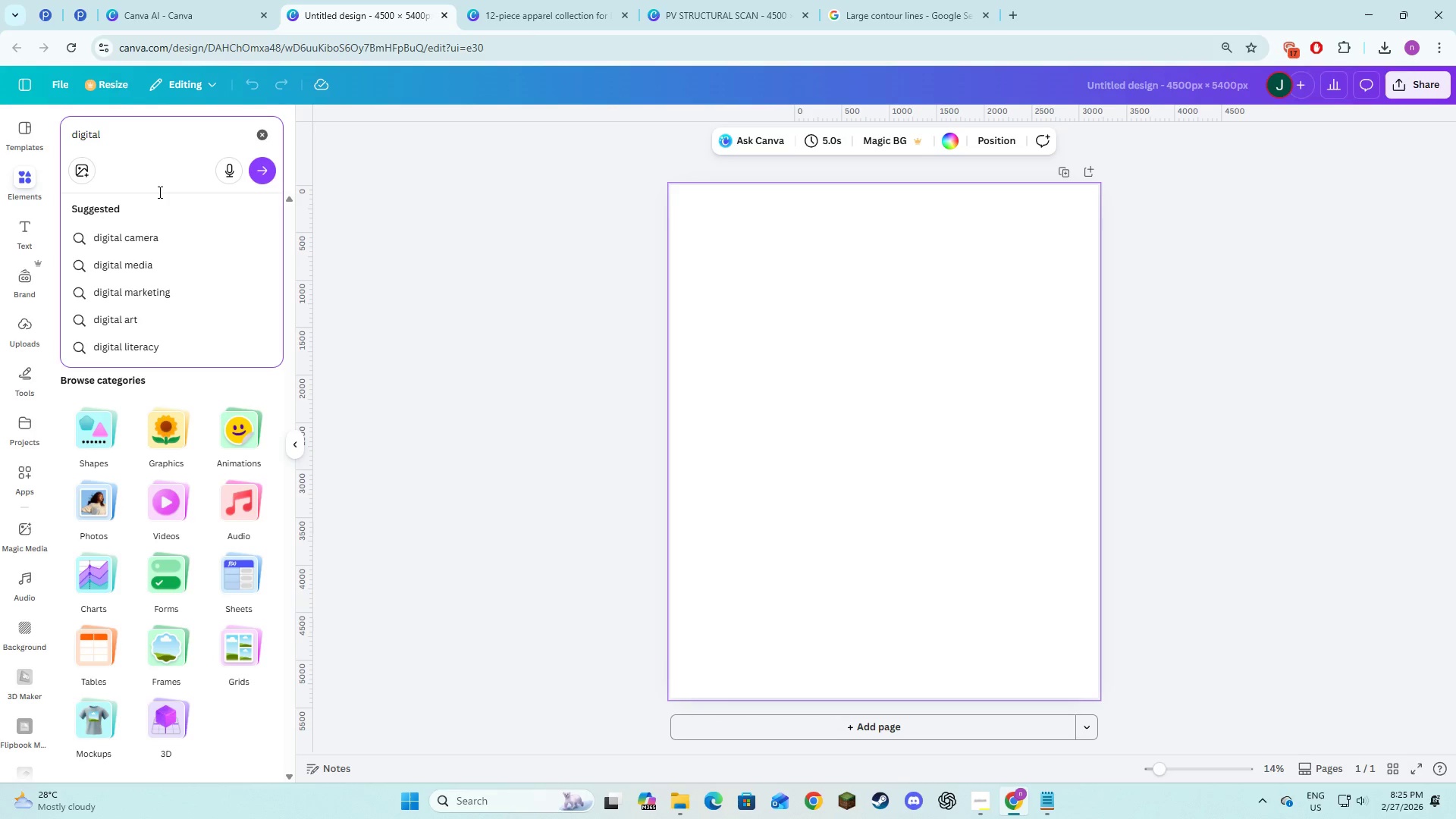 
key(Enter)
 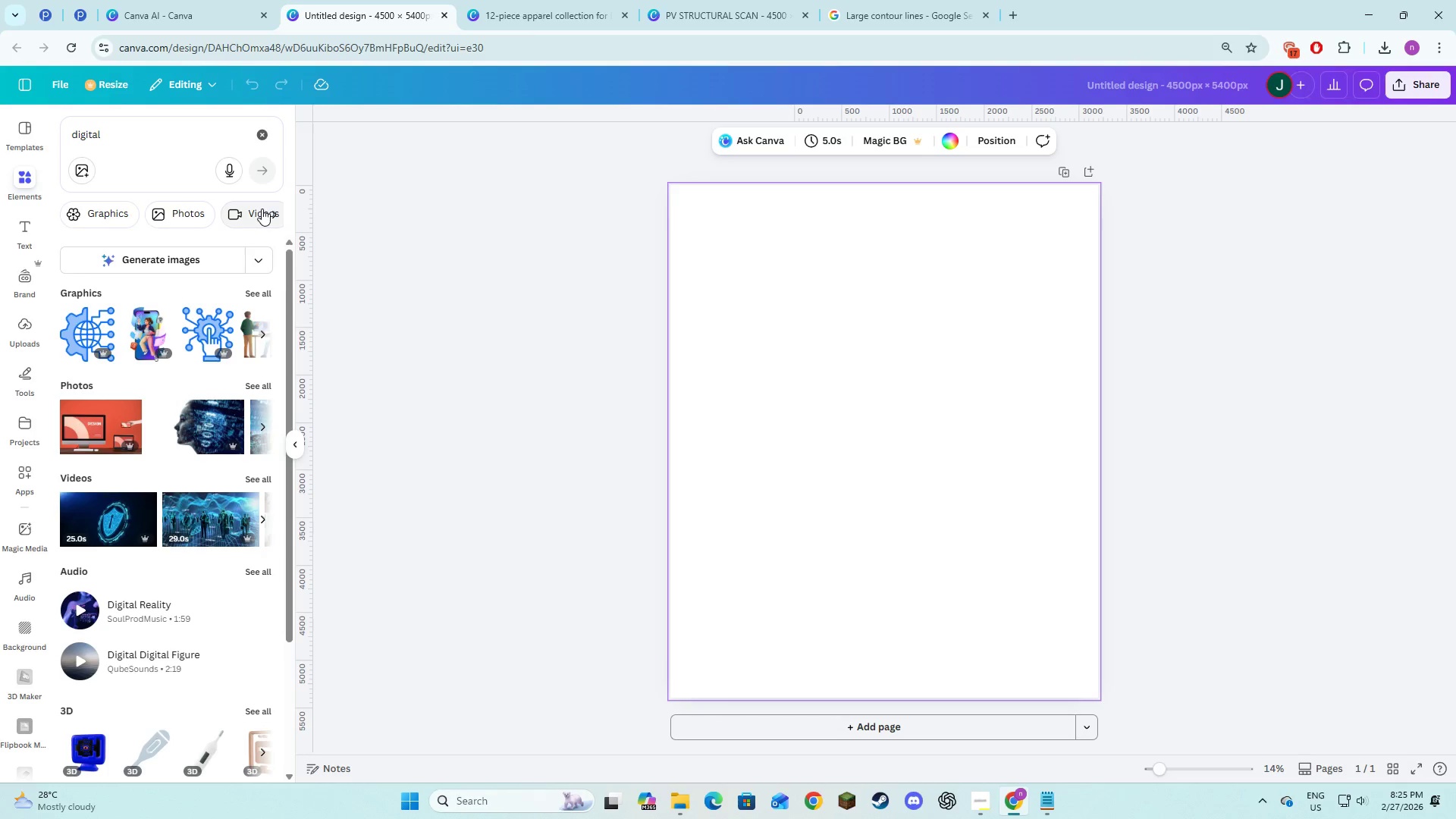 
left_click([173, 141])
 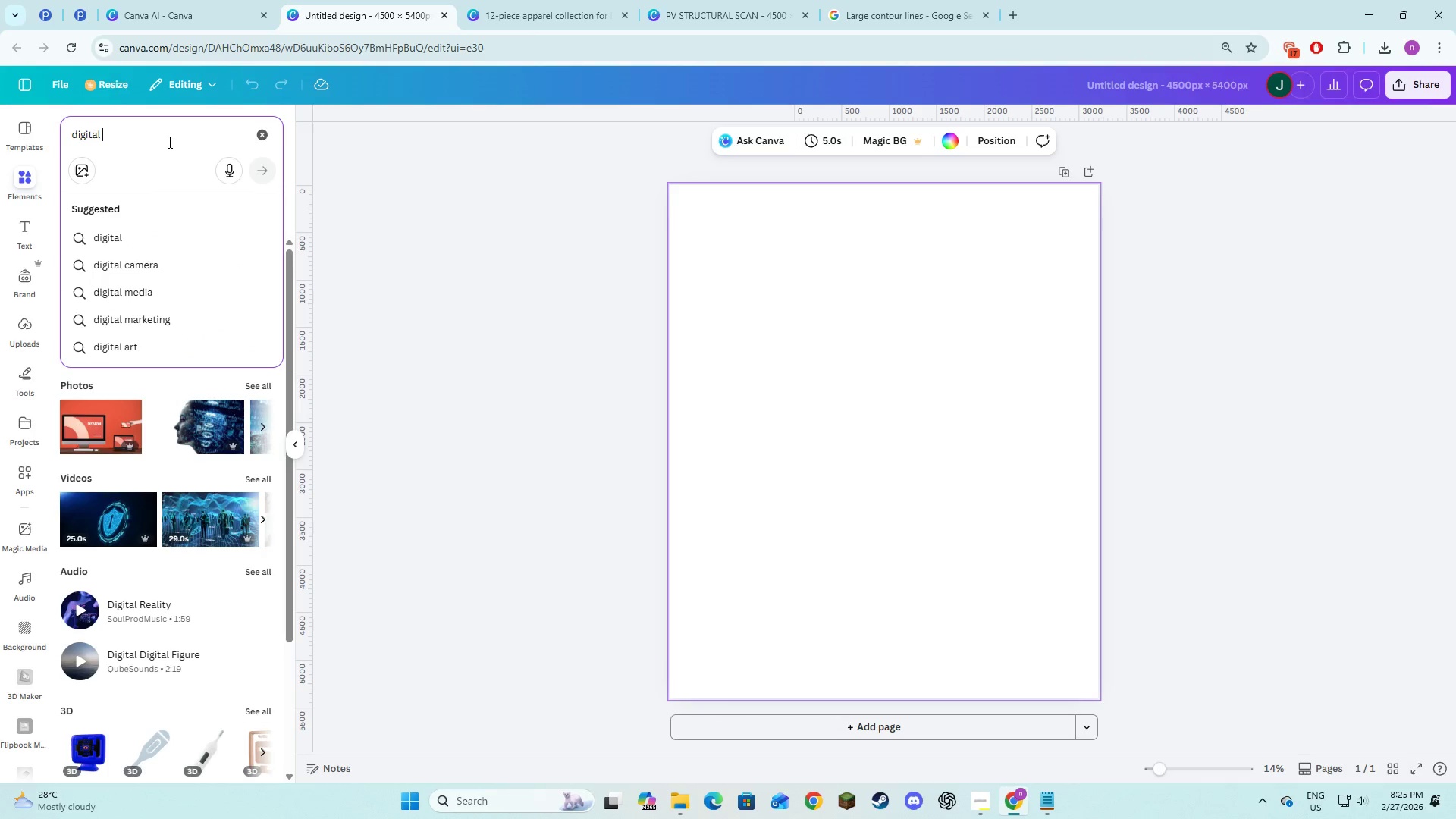 
type( mocj)
key(Backspace)
type(kups)
 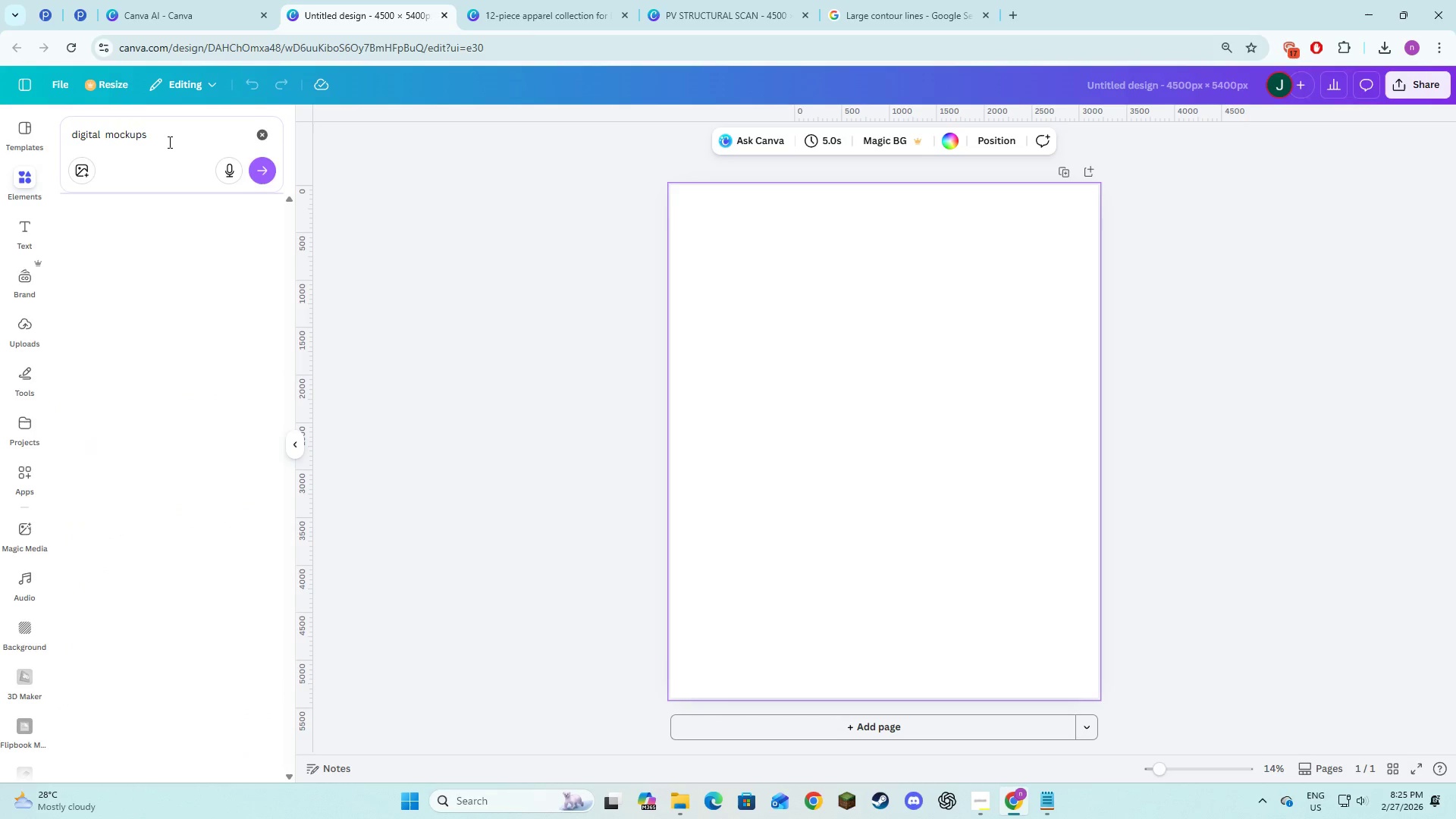 
key(Enter)
 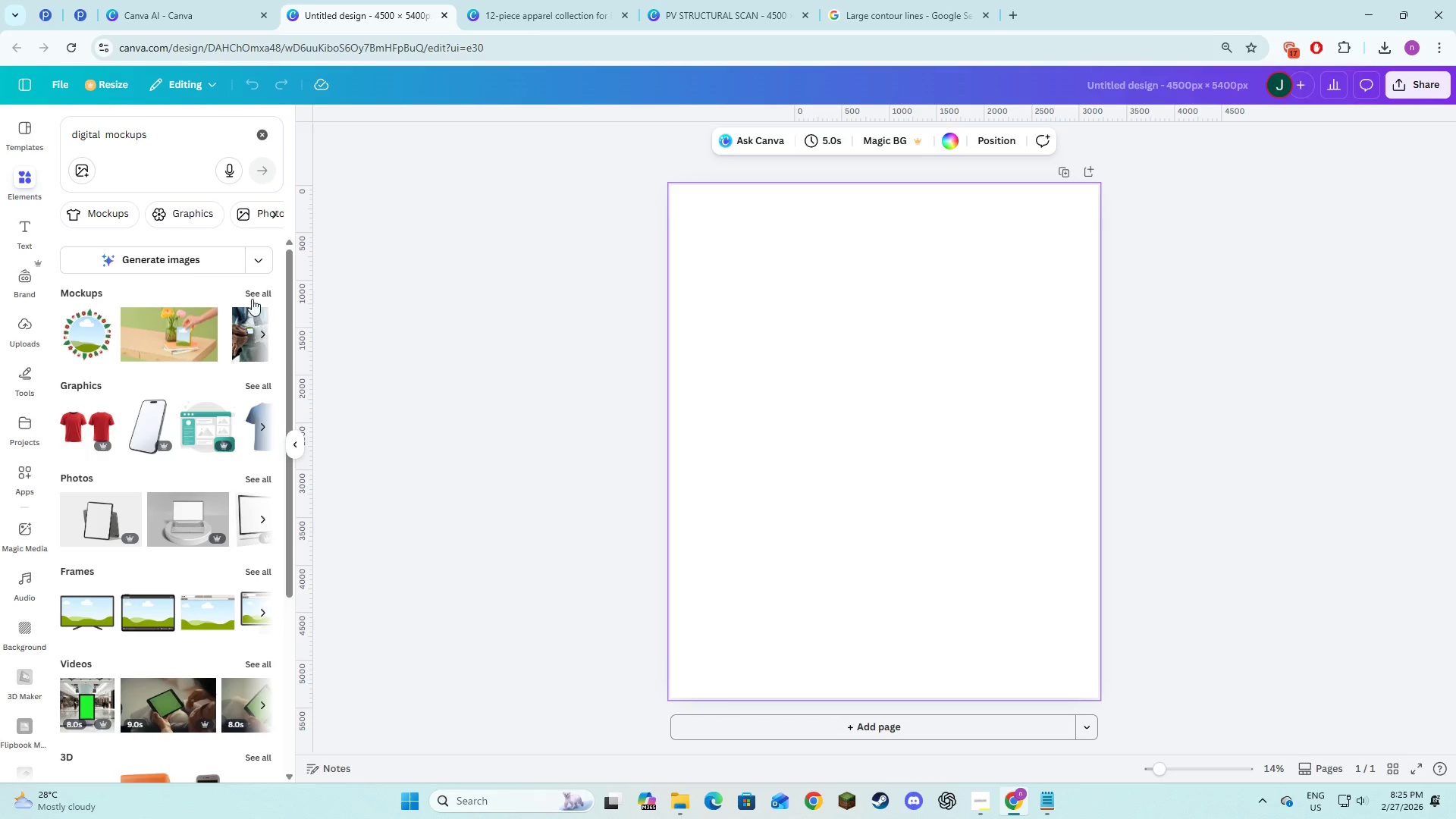 
left_click([259, 285])
 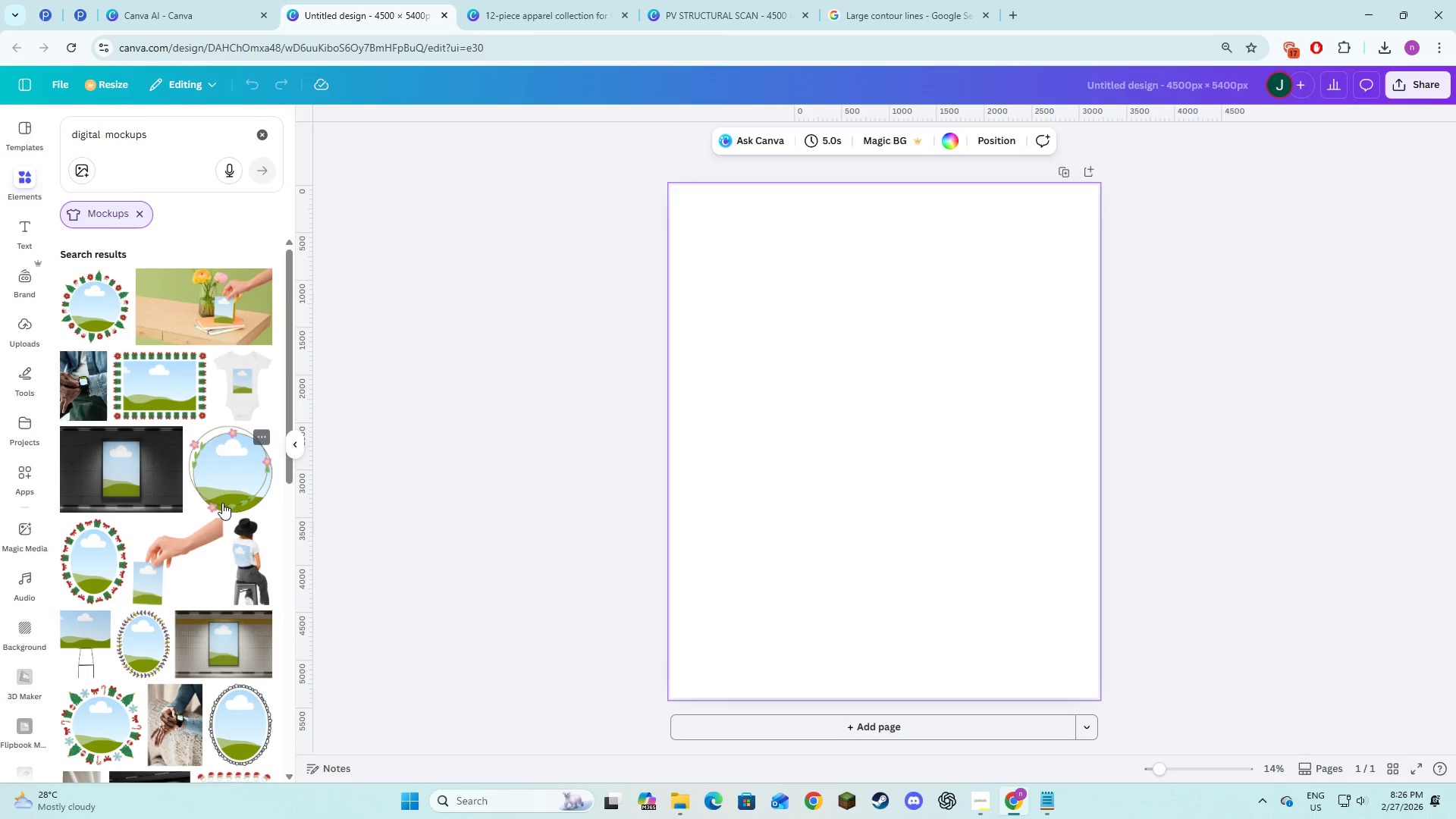 
scroll: coordinate [108, 511], scroll_direction: down, amount: 12.0
 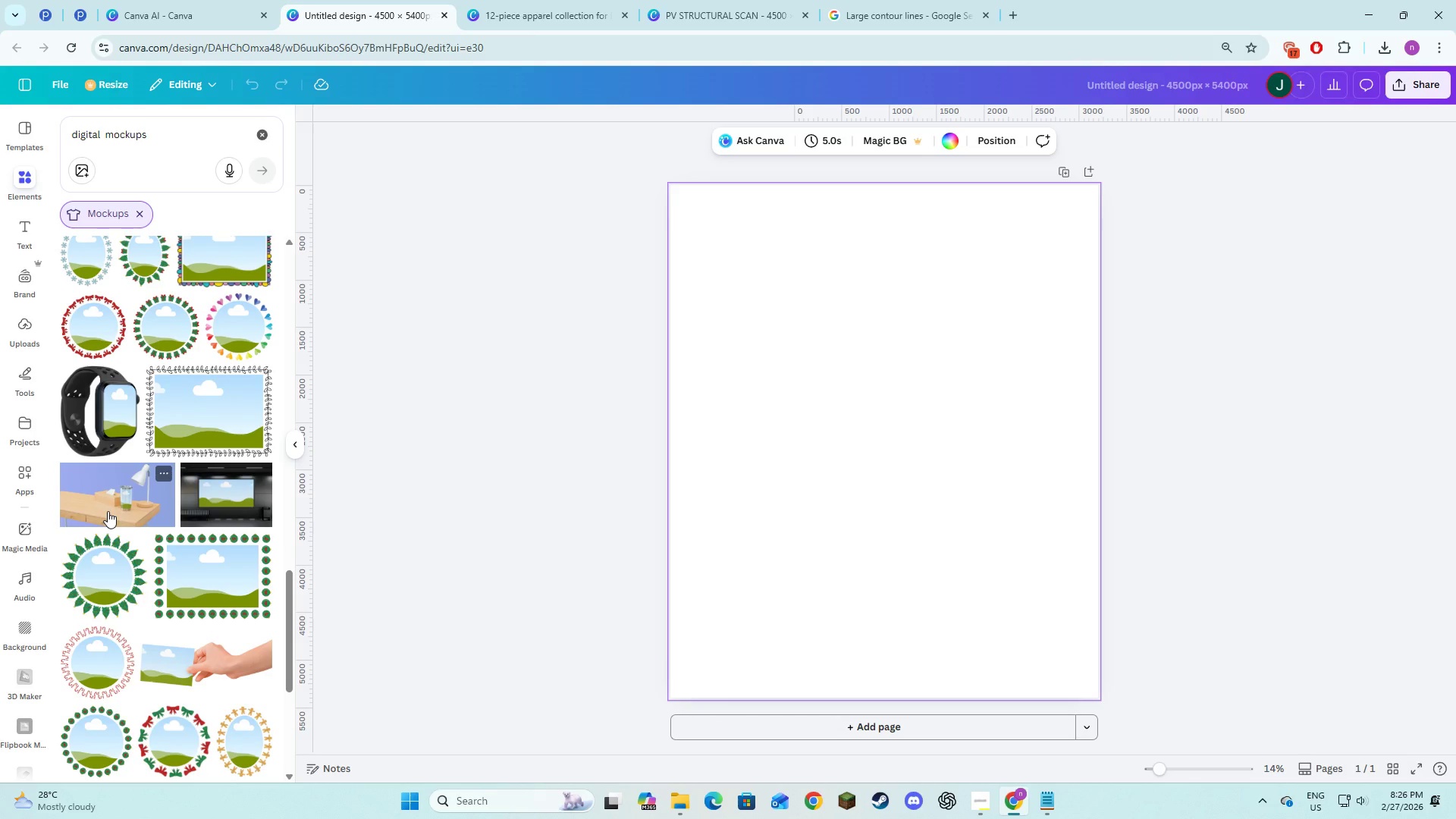 
scroll: coordinate [115, 497], scroll_direction: down, amount: 11.0
 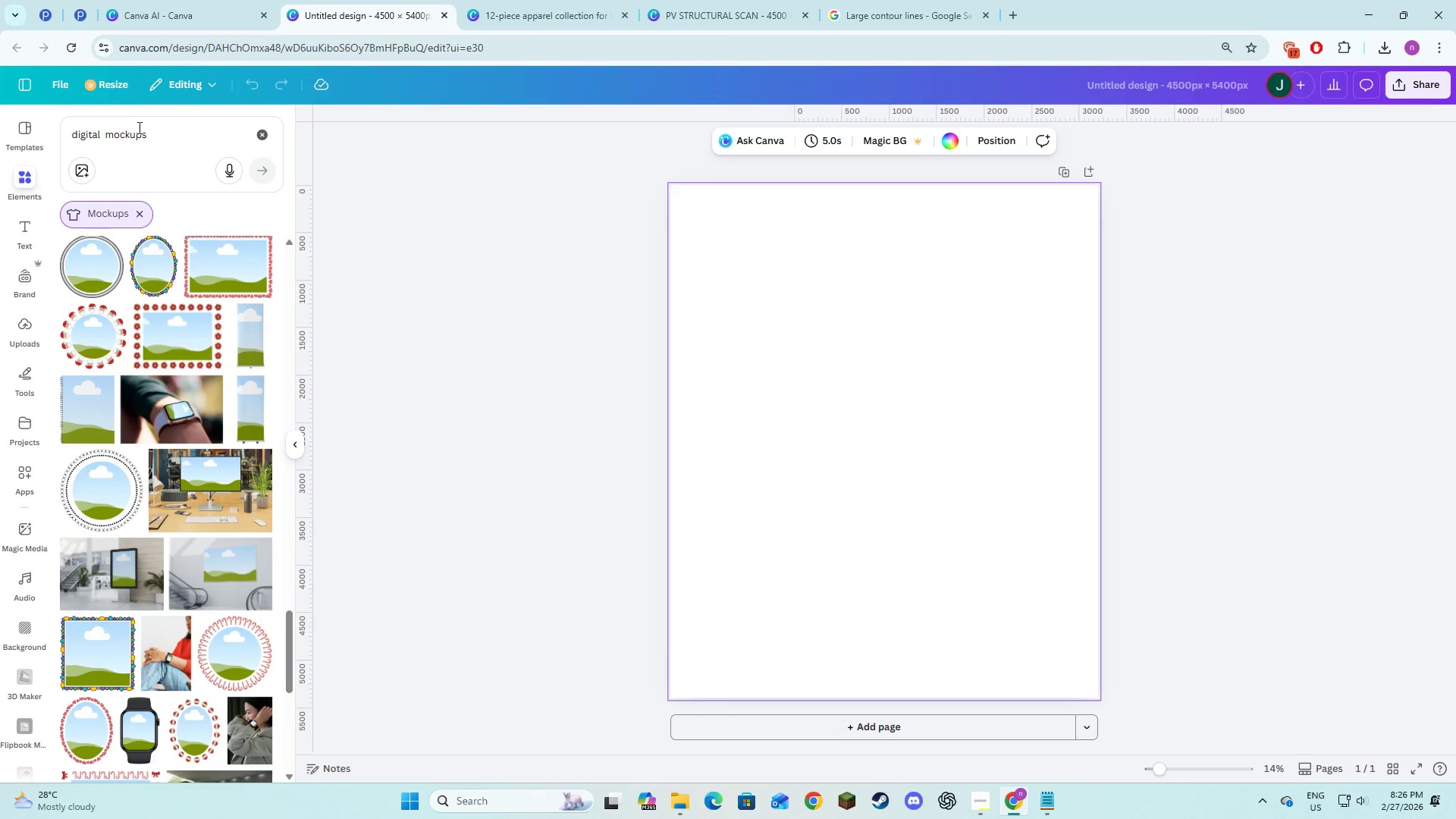 
left_click([148, 121])
 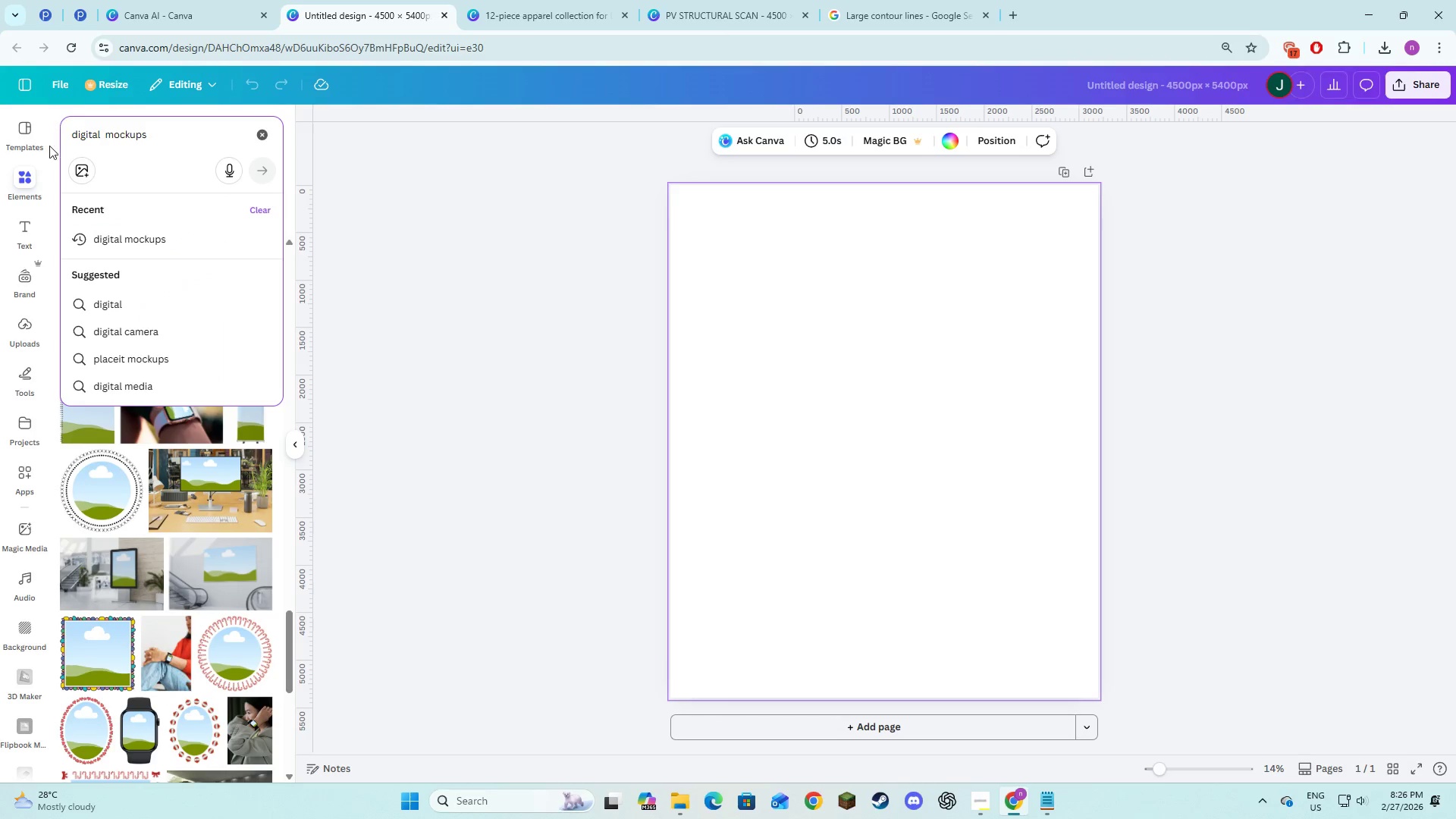 
left_click([93, 142])
 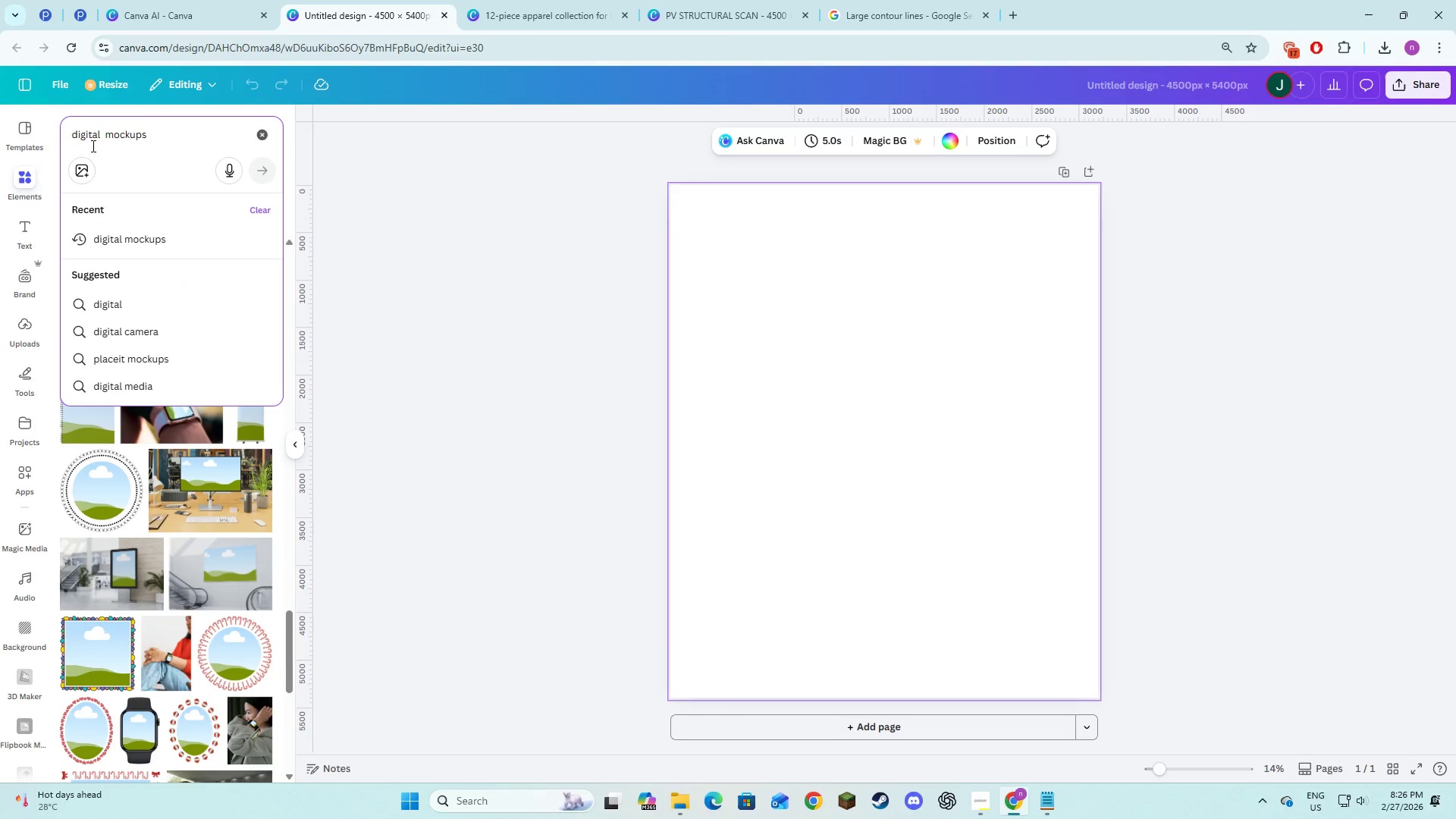 
key(ArrowRight)
 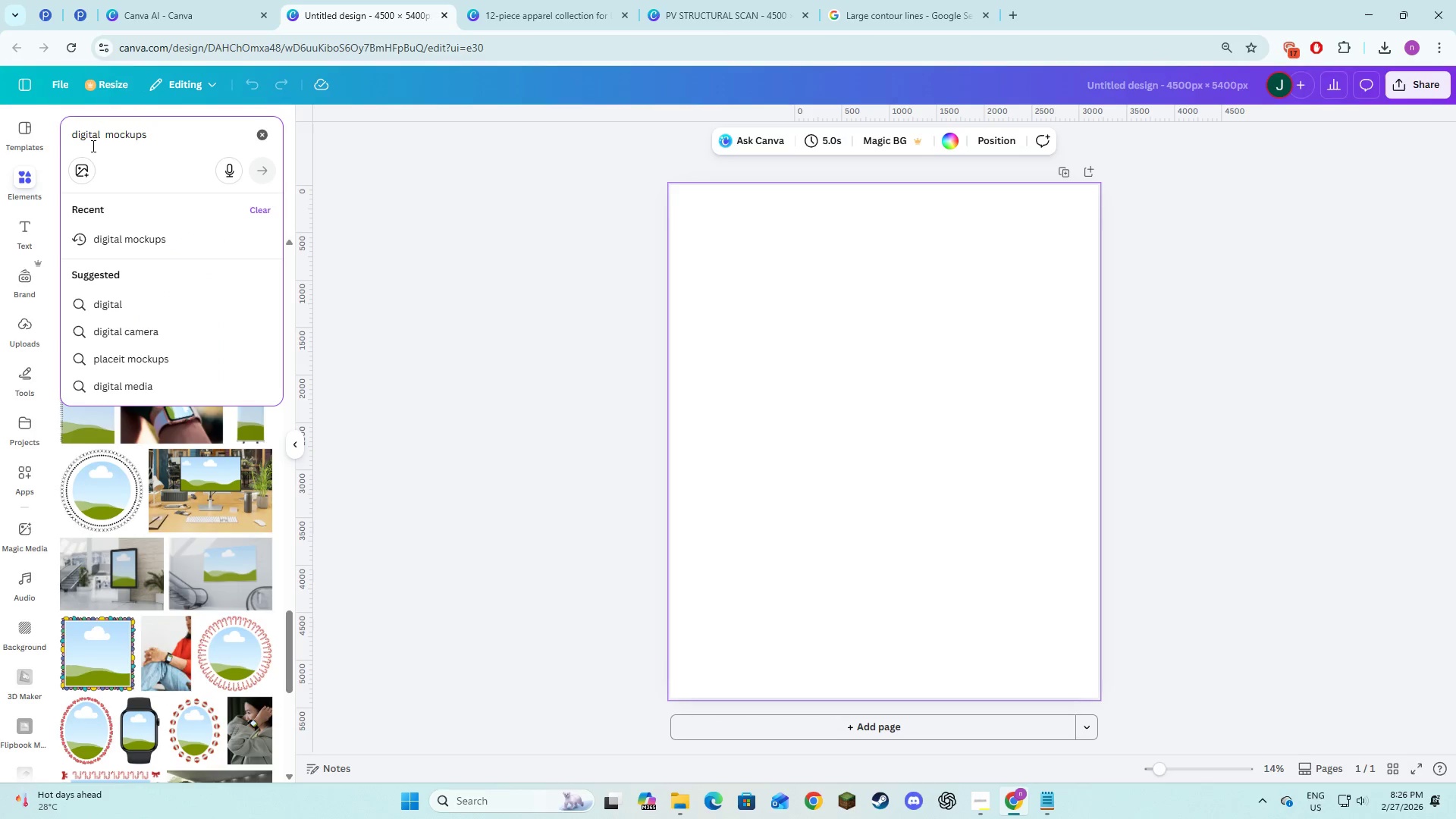 
key(Backspace)
 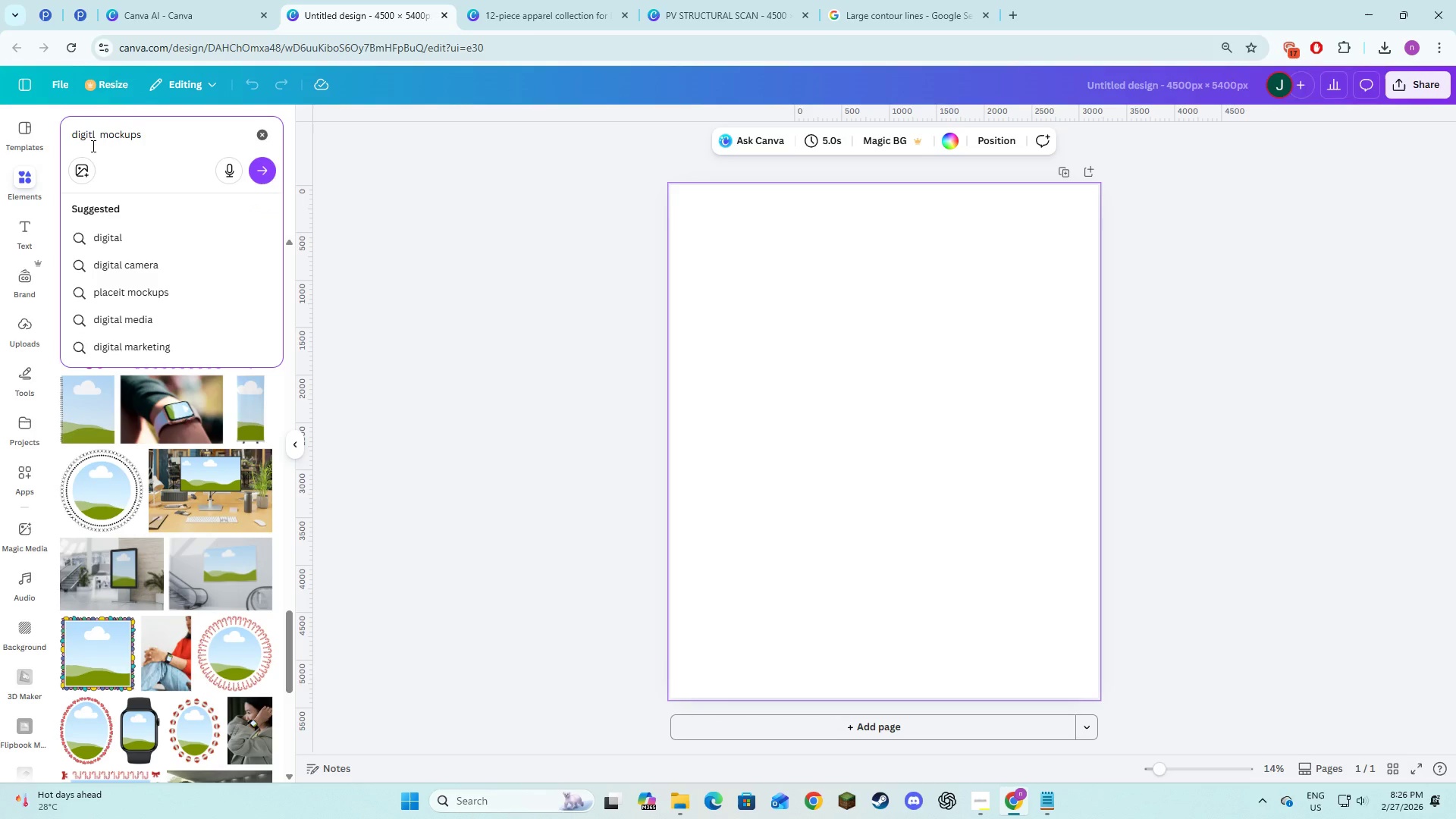 
key(Backspace)
 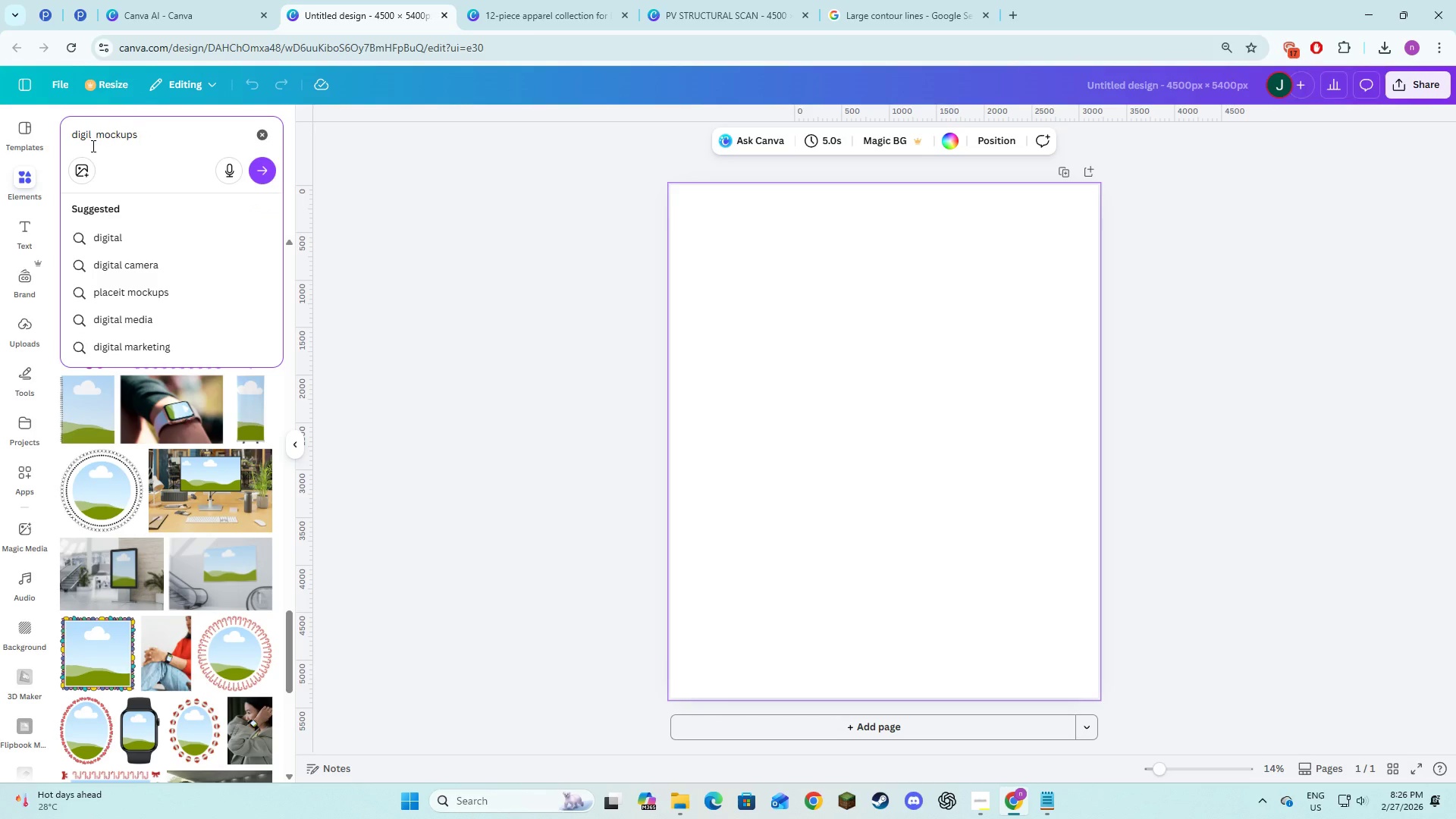 
key(Backspace)
 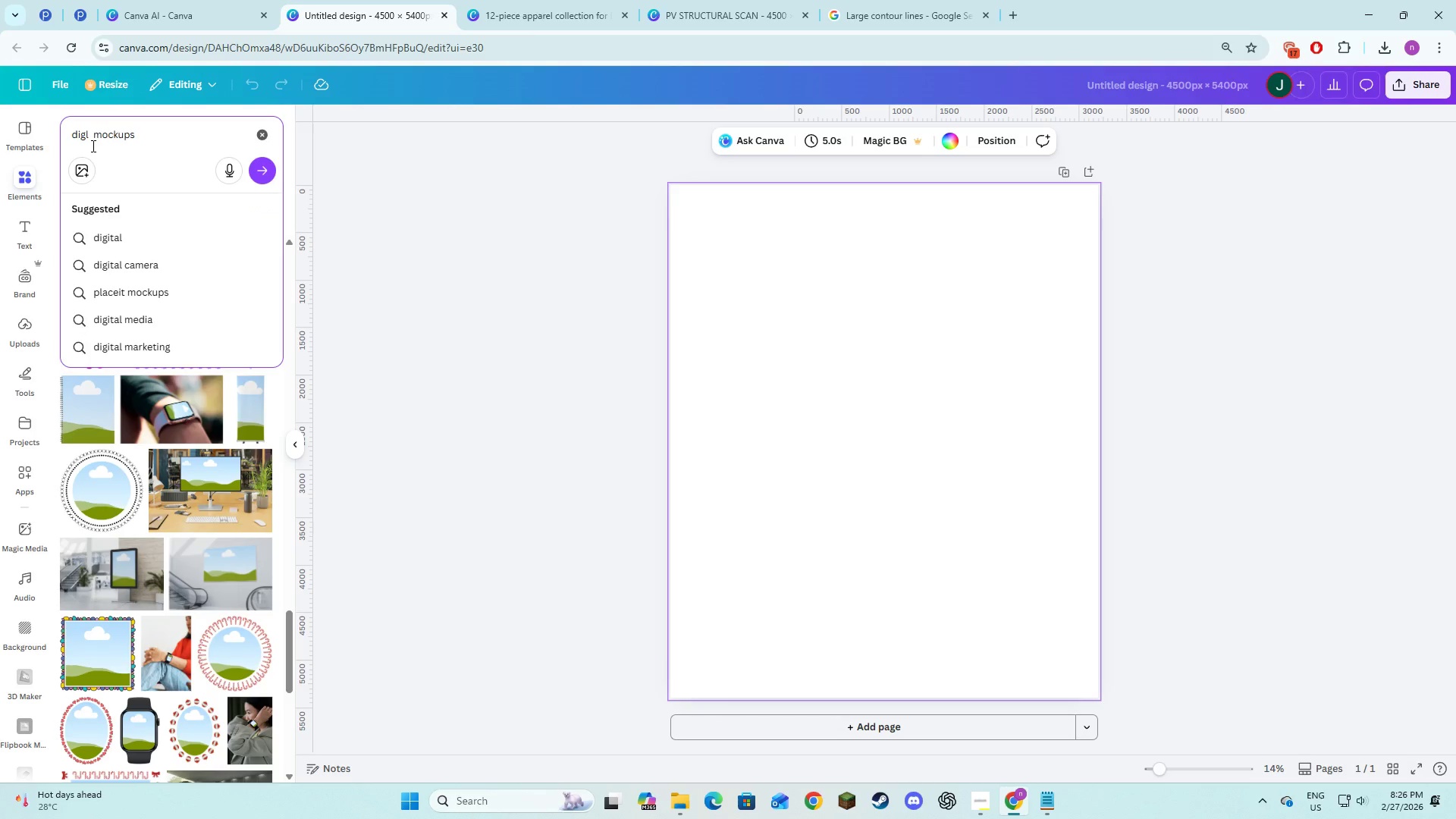 
key(Backspace)
 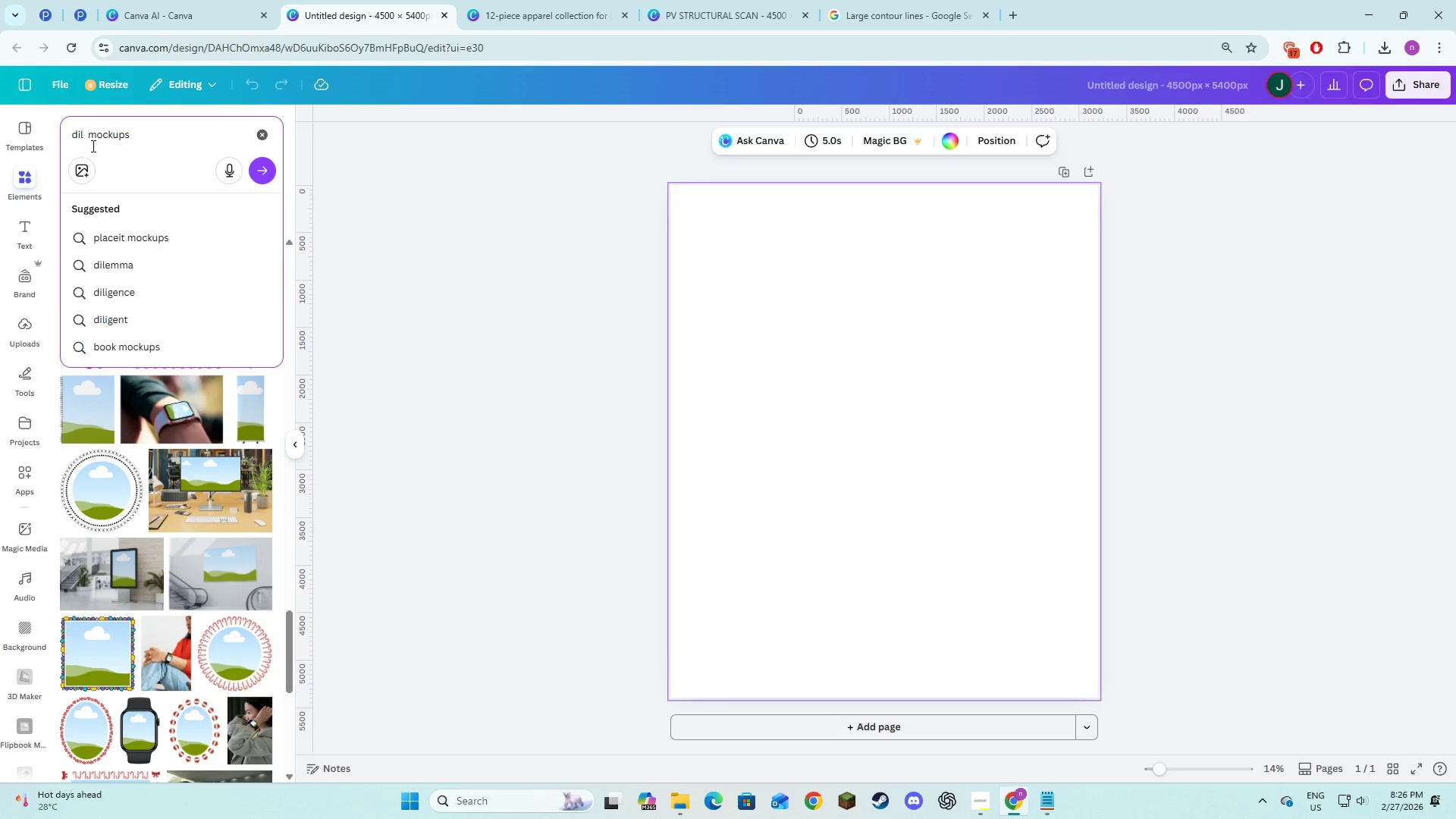 
key(ArrowRight)
 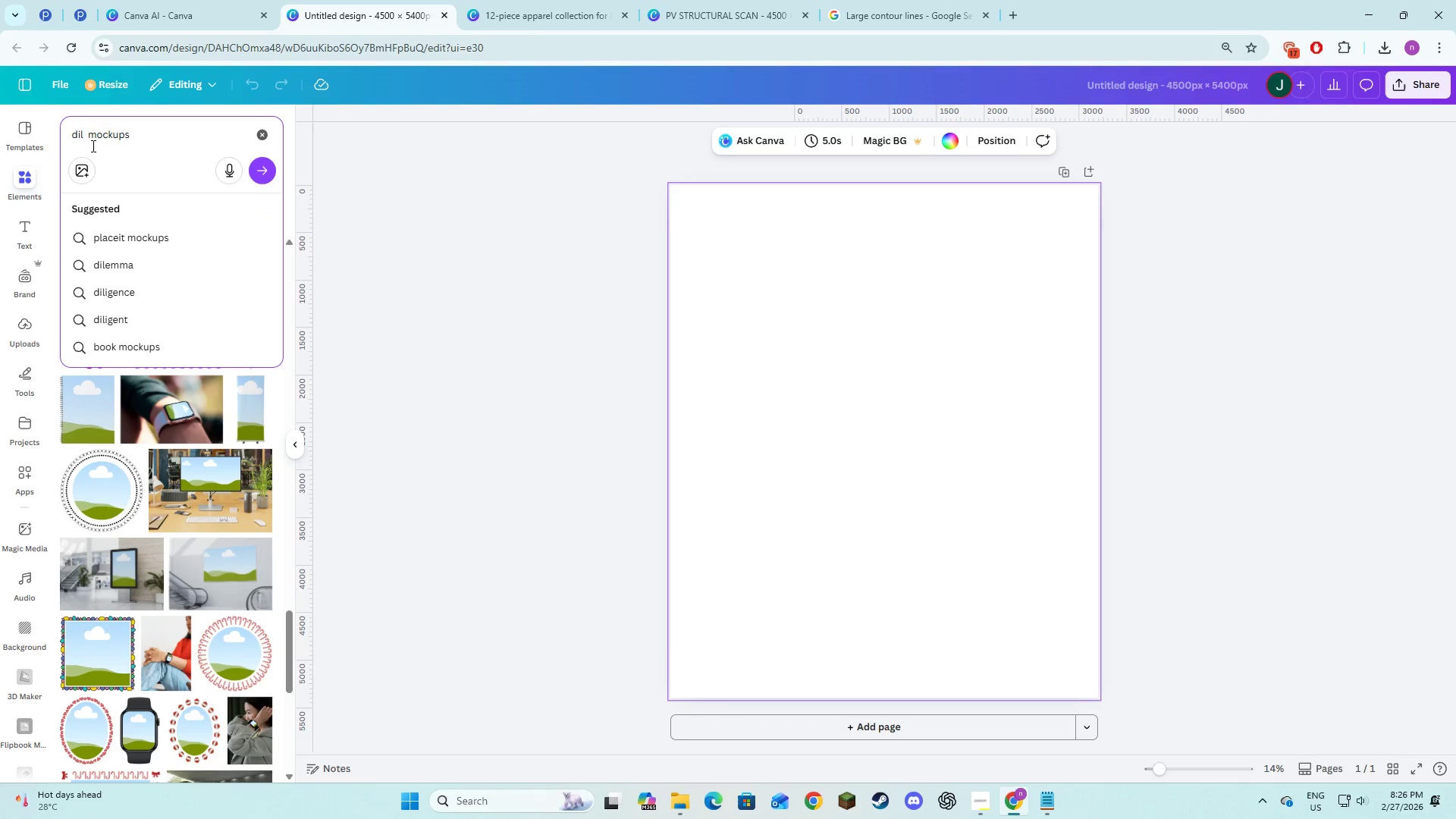 
key(Backspace)
 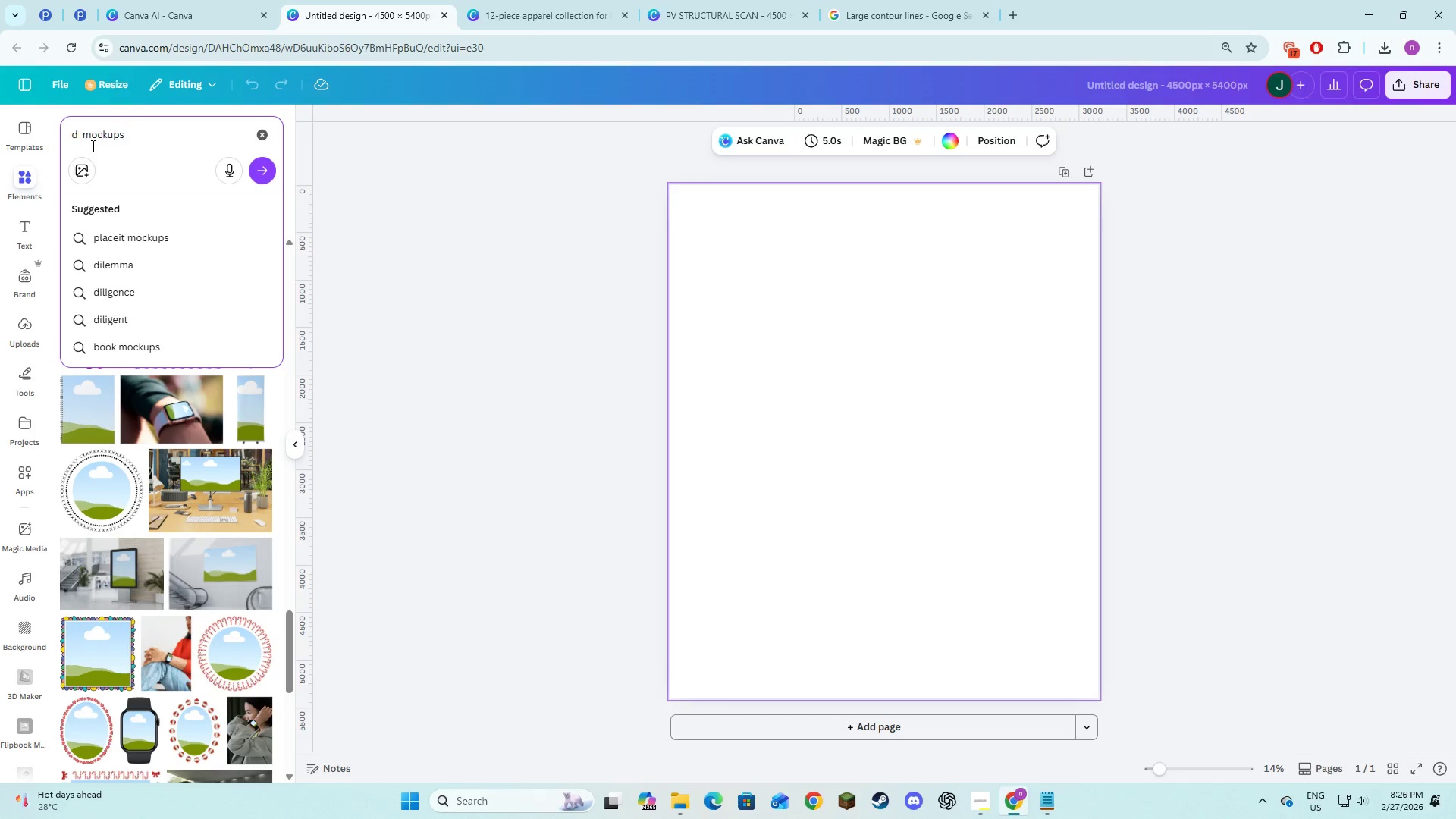 
key(Backspace)
 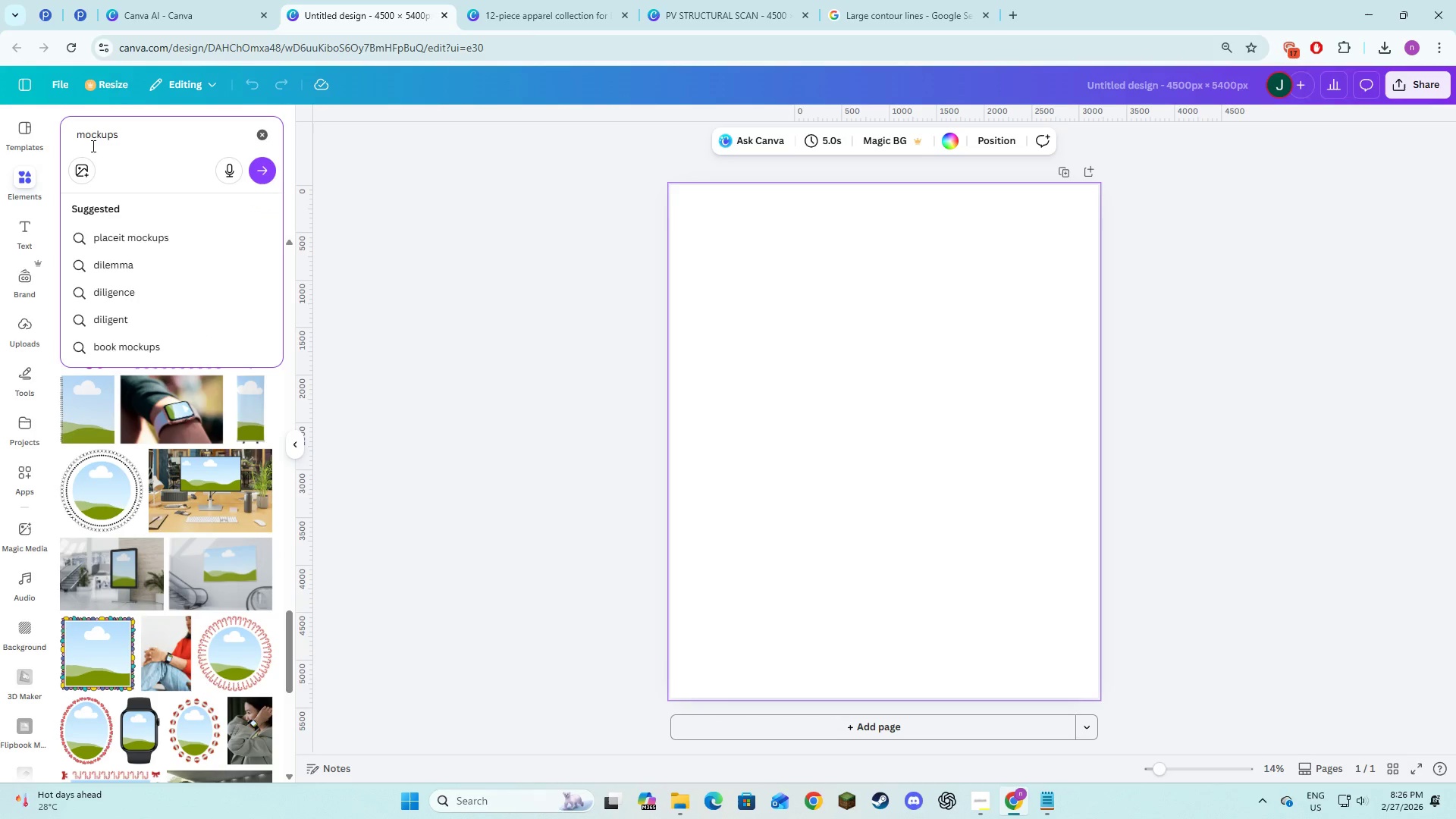 
key(Backspace)
 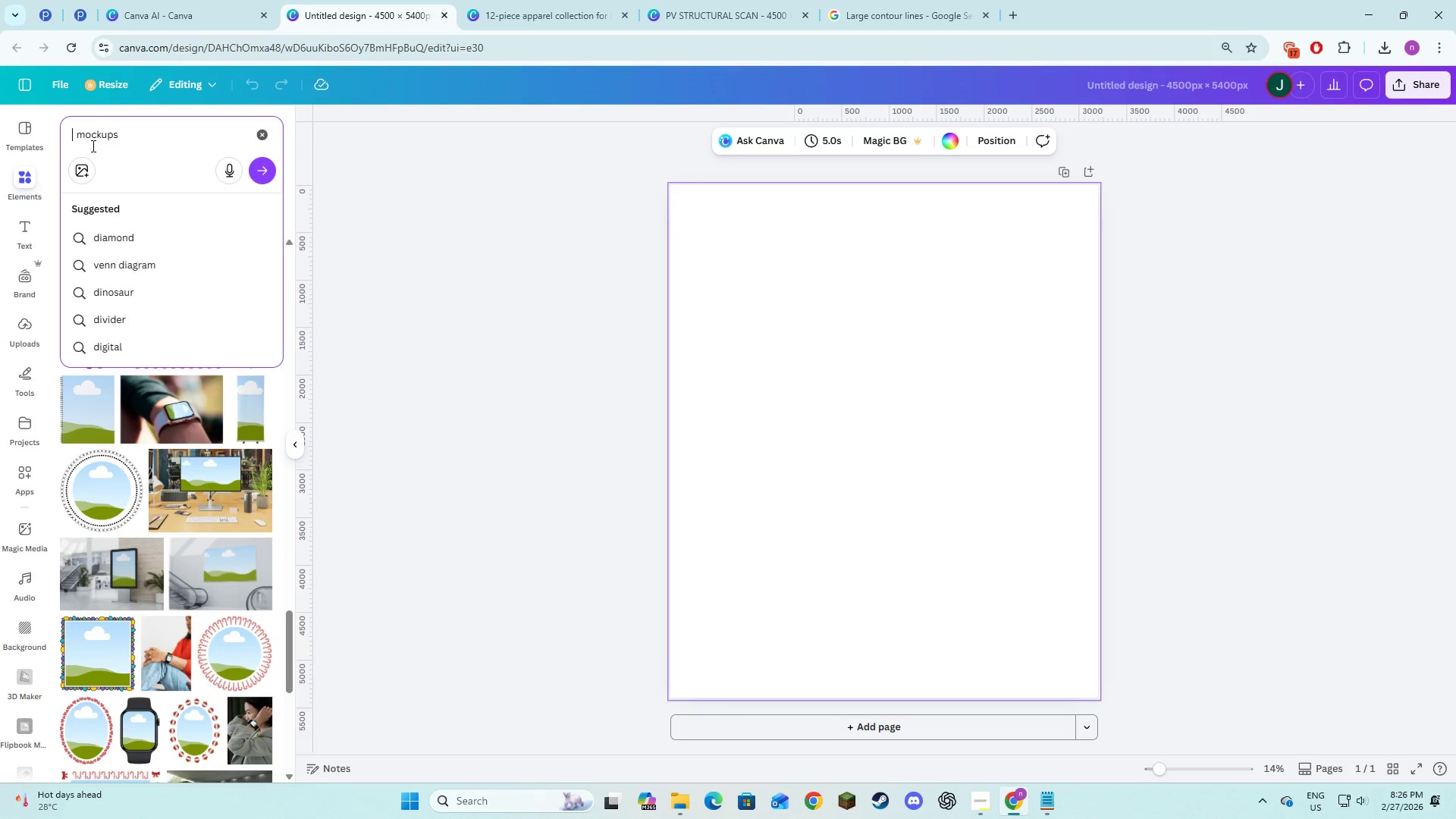 
key(Backspace)
 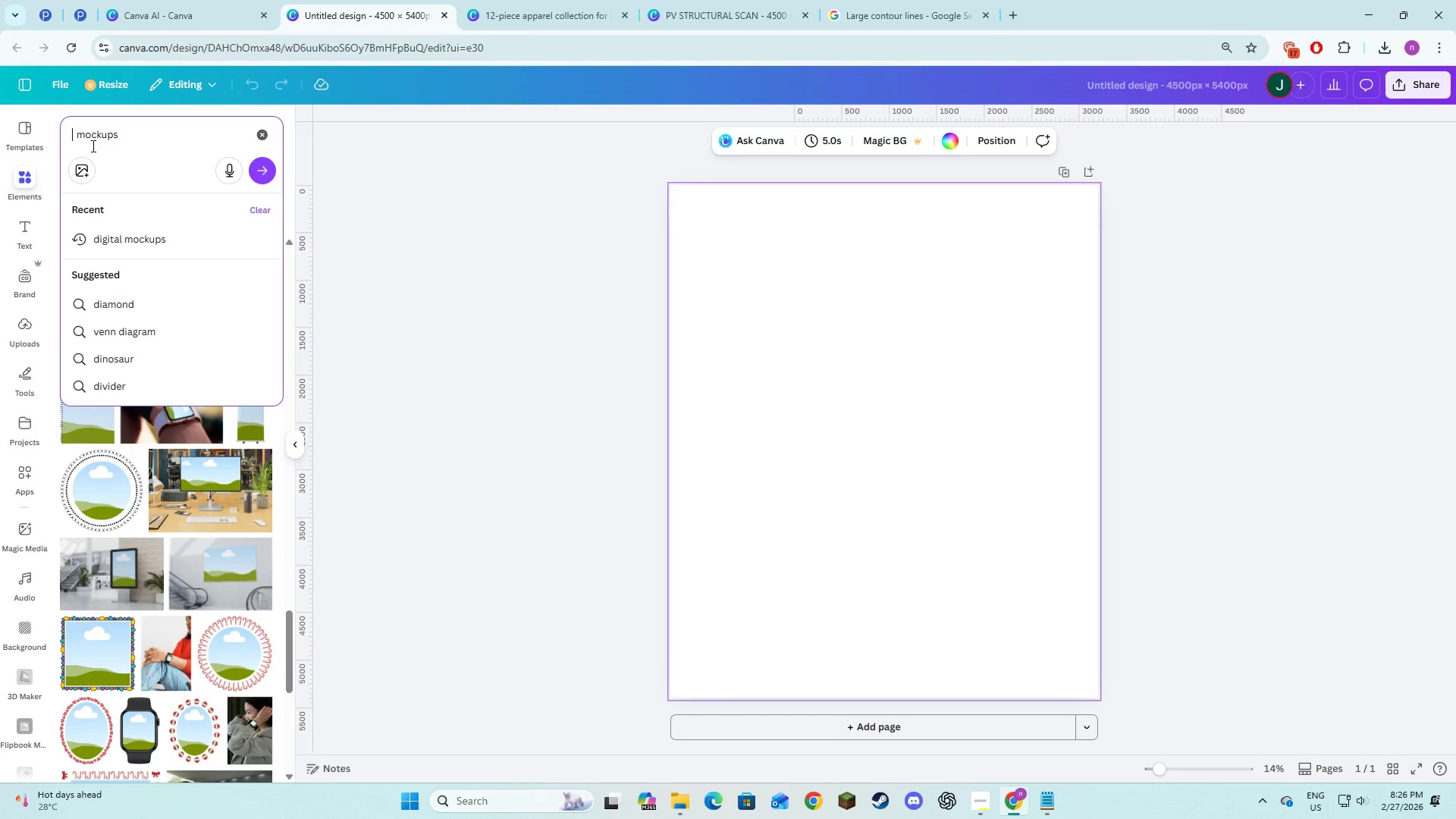 
key(Enter)
 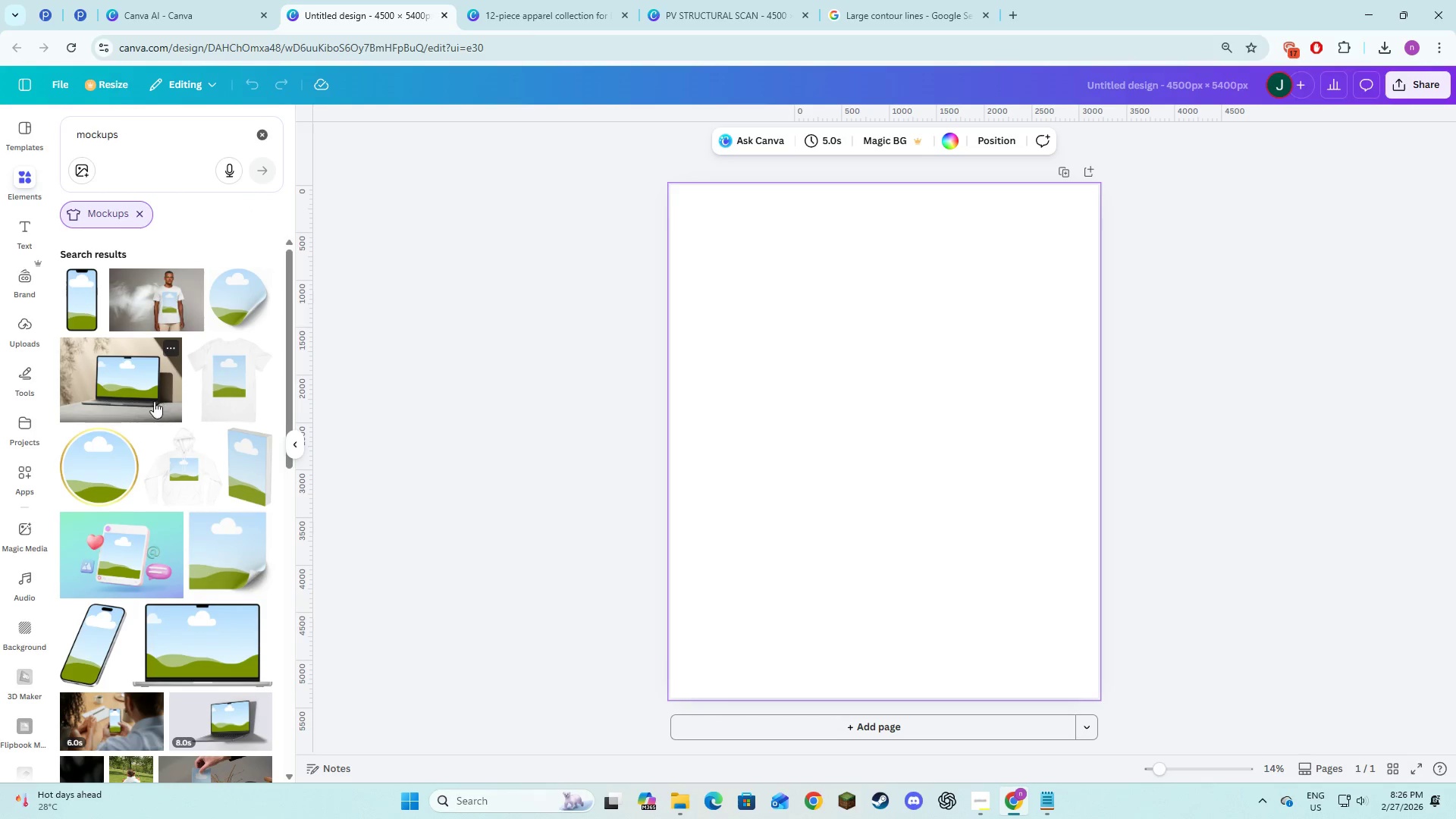 
left_click([140, 391])
 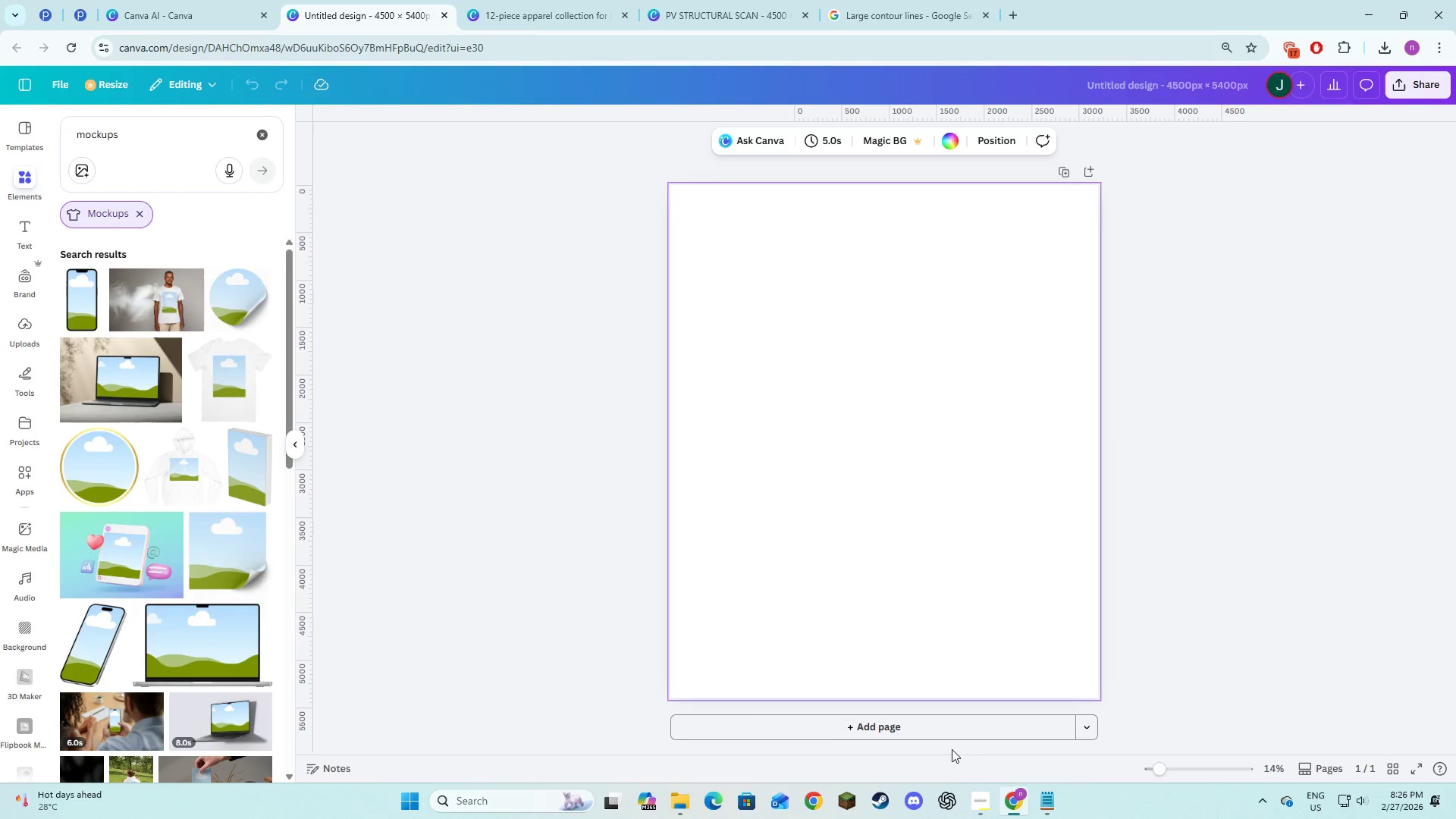 
left_click([947, 732])
 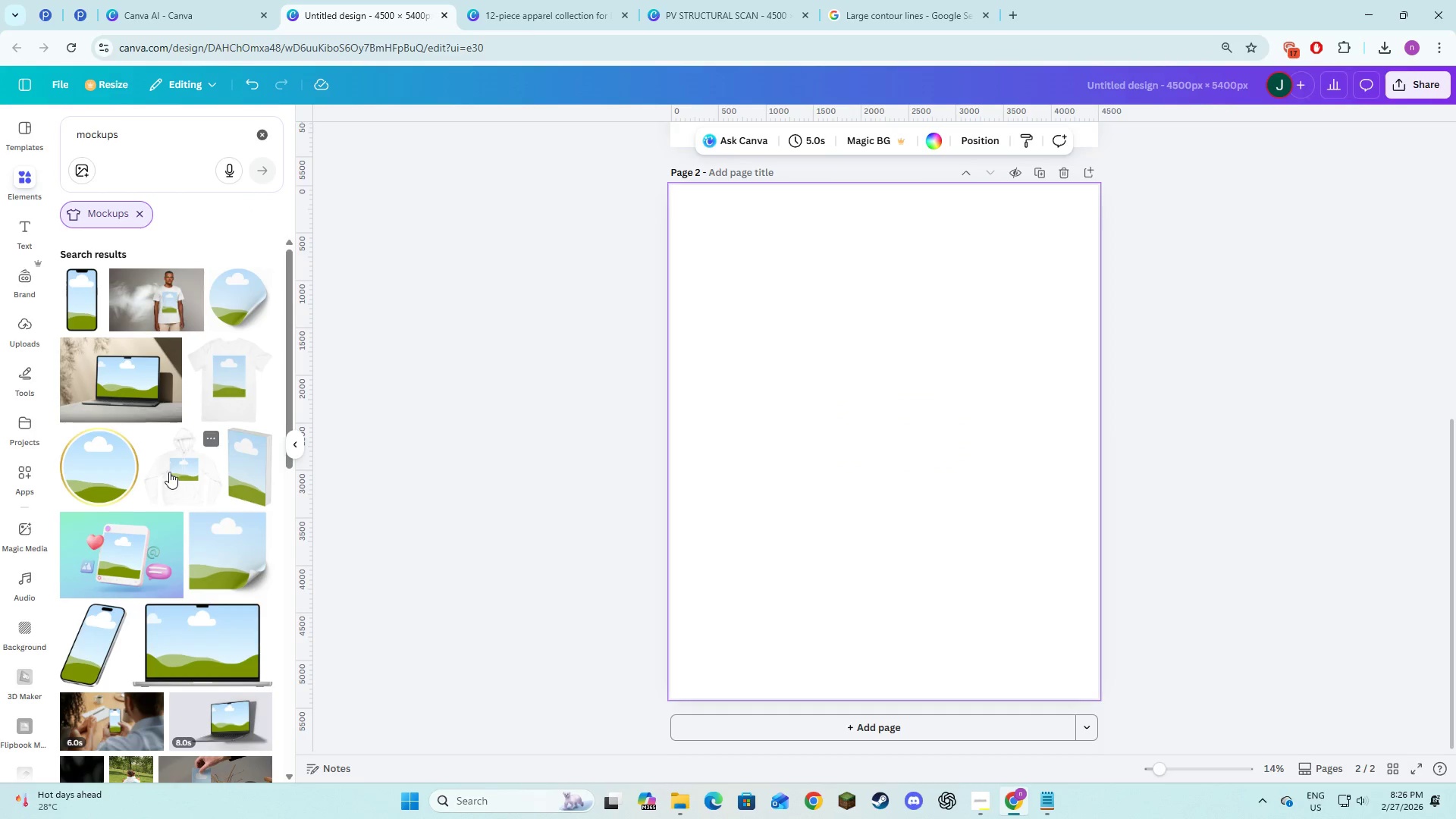 
left_click_drag(start_coordinate=[87, 303], to_coordinate=[86, 309])
 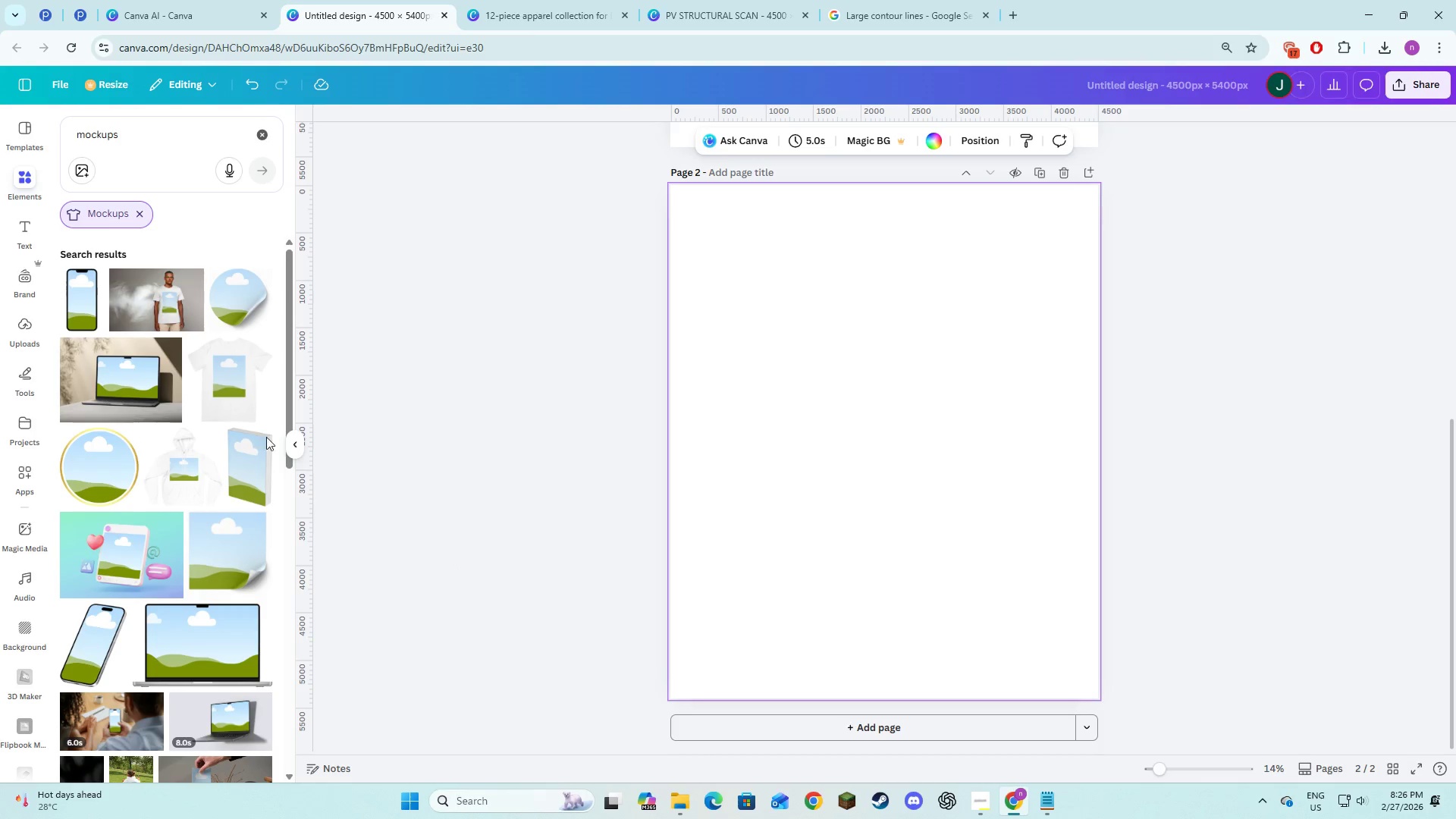 
left_click([87, 301])
 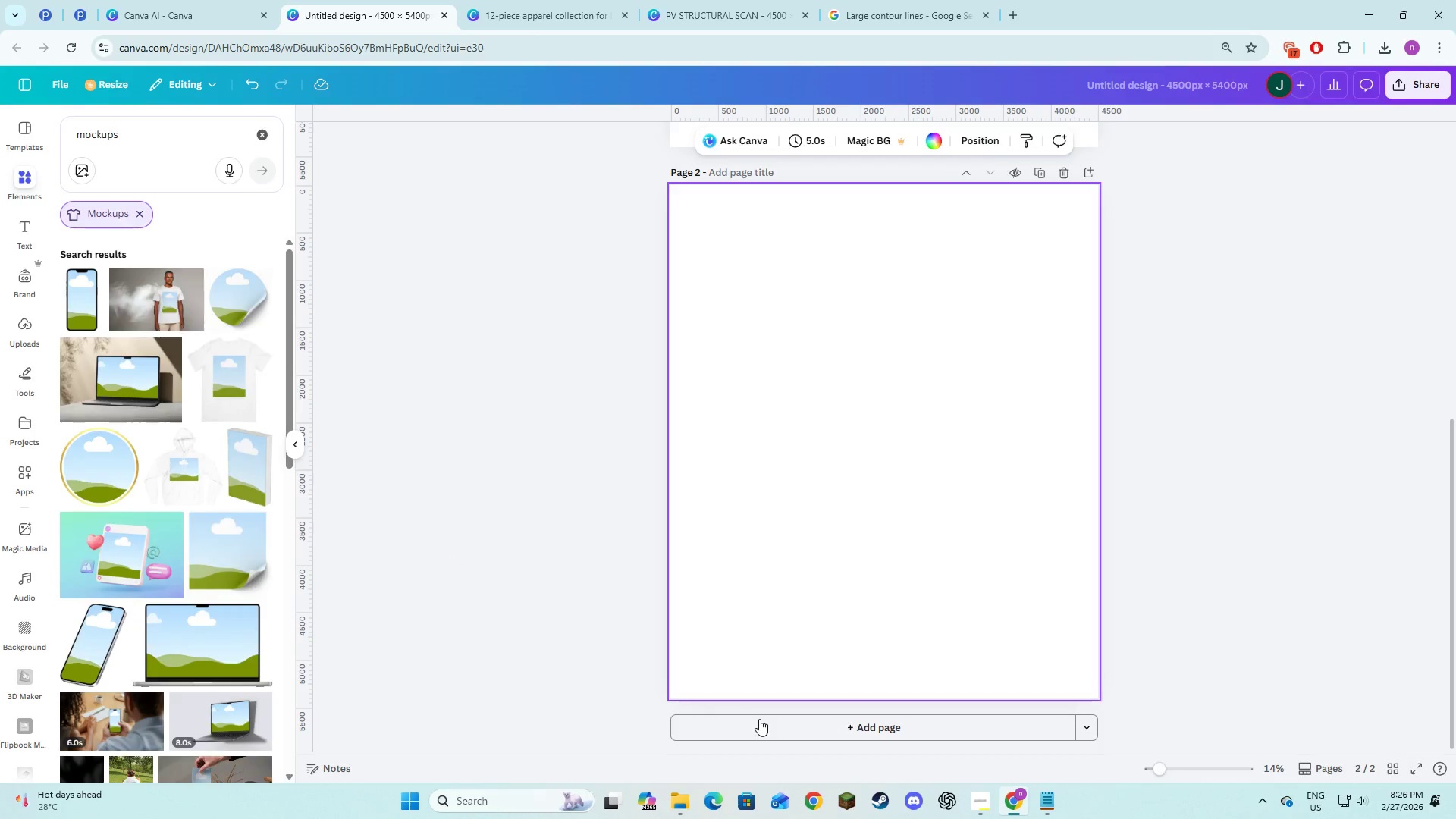 
left_click([761, 721])
 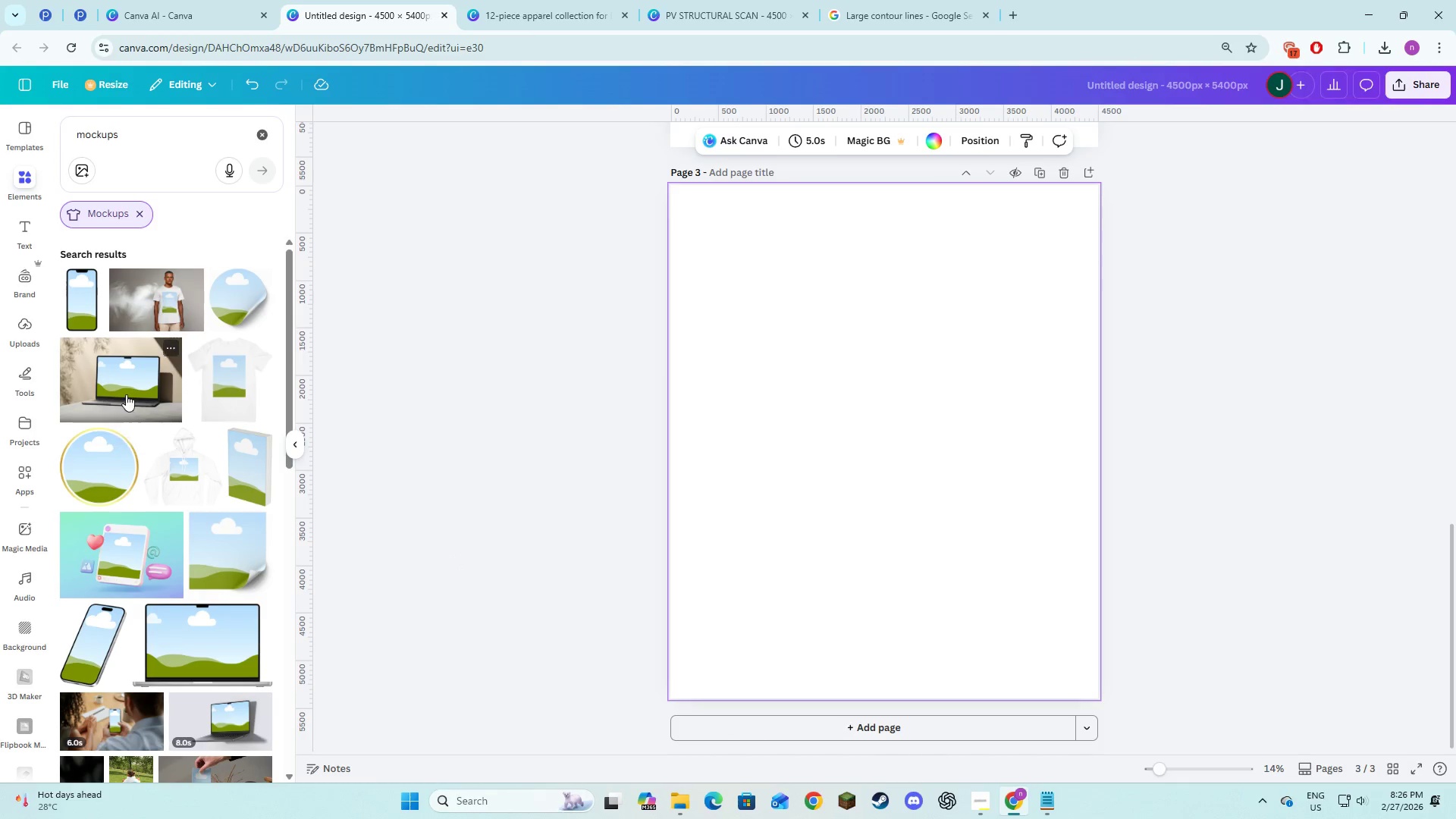 
scroll: coordinate [661, 490], scroll_direction: up, amount: 10.0
 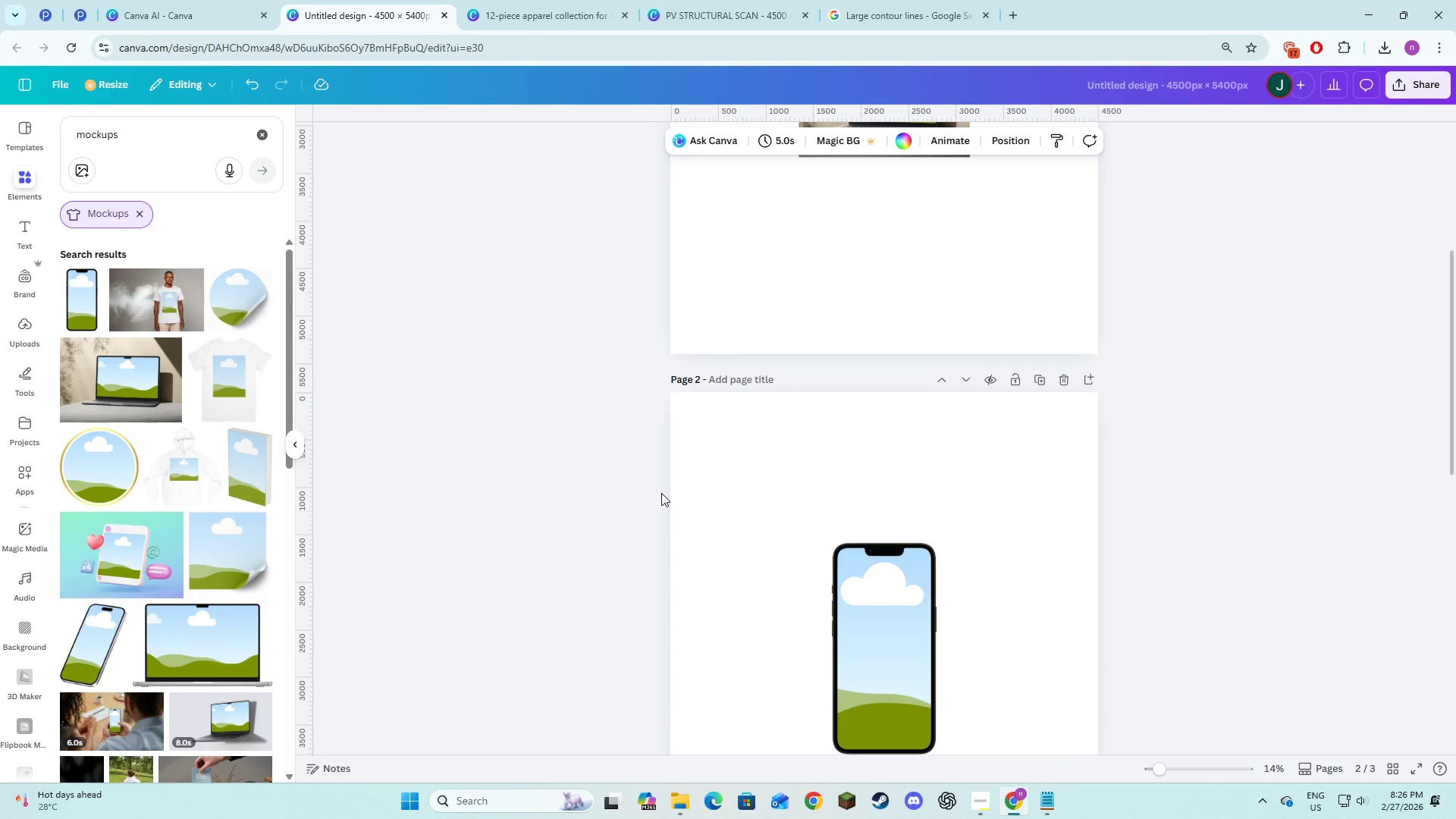 
scroll: coordinate [650, 528], scroll_direction: down, amount: 8.0
 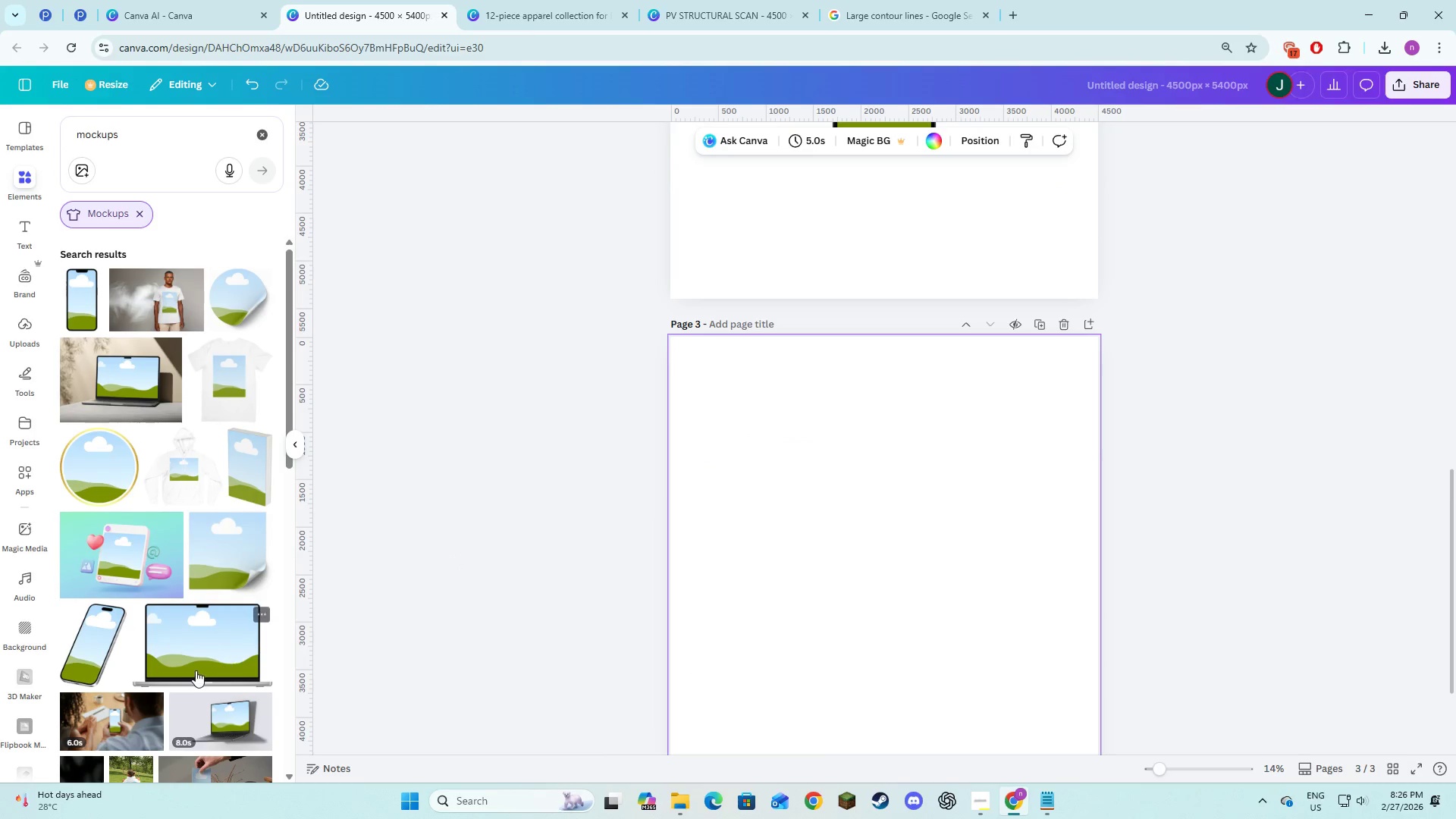 
left_click([194, 670])
 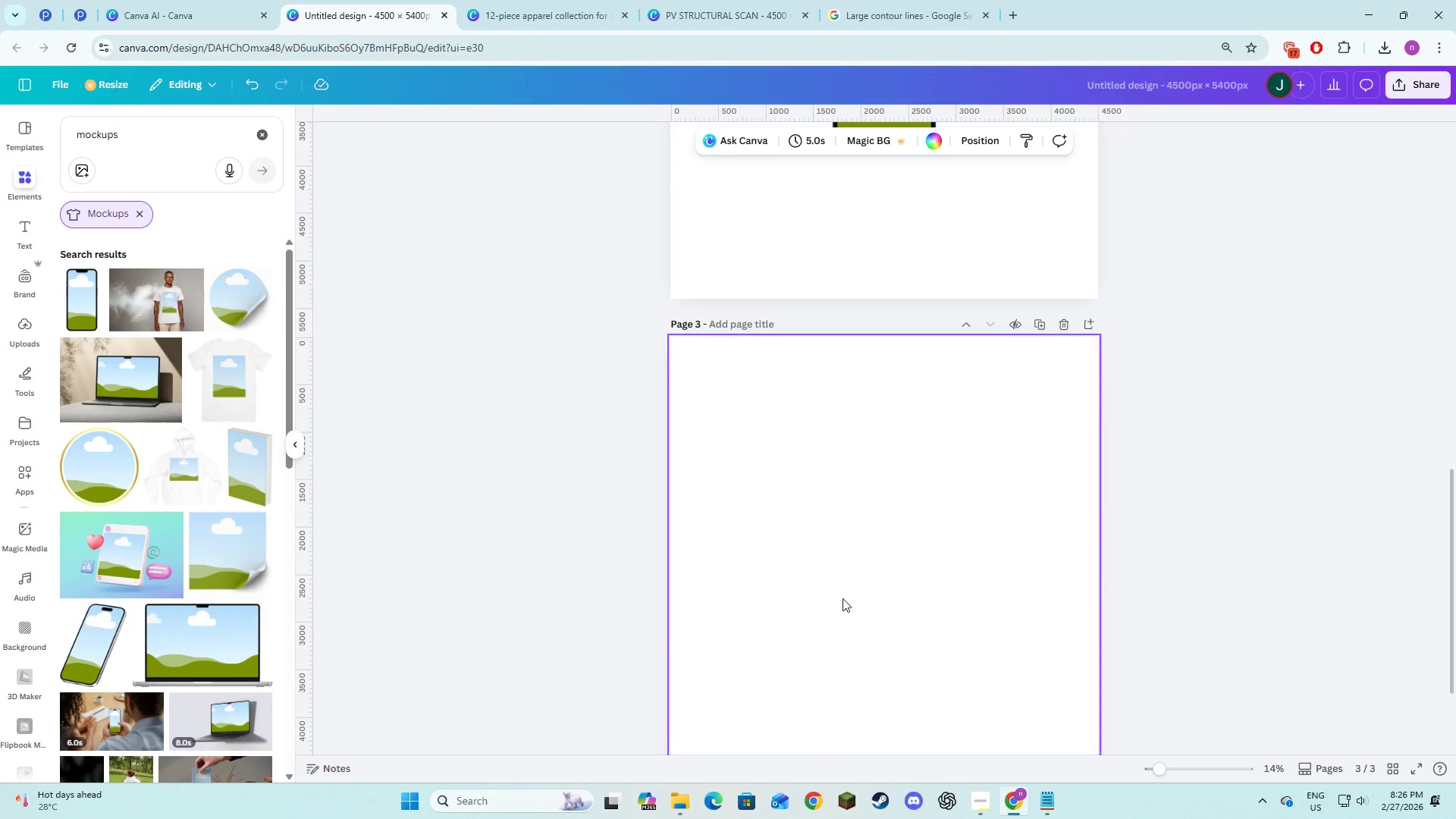 
scroll: coordinate [843, 598], scroll_direction: down, amount: 3.0
 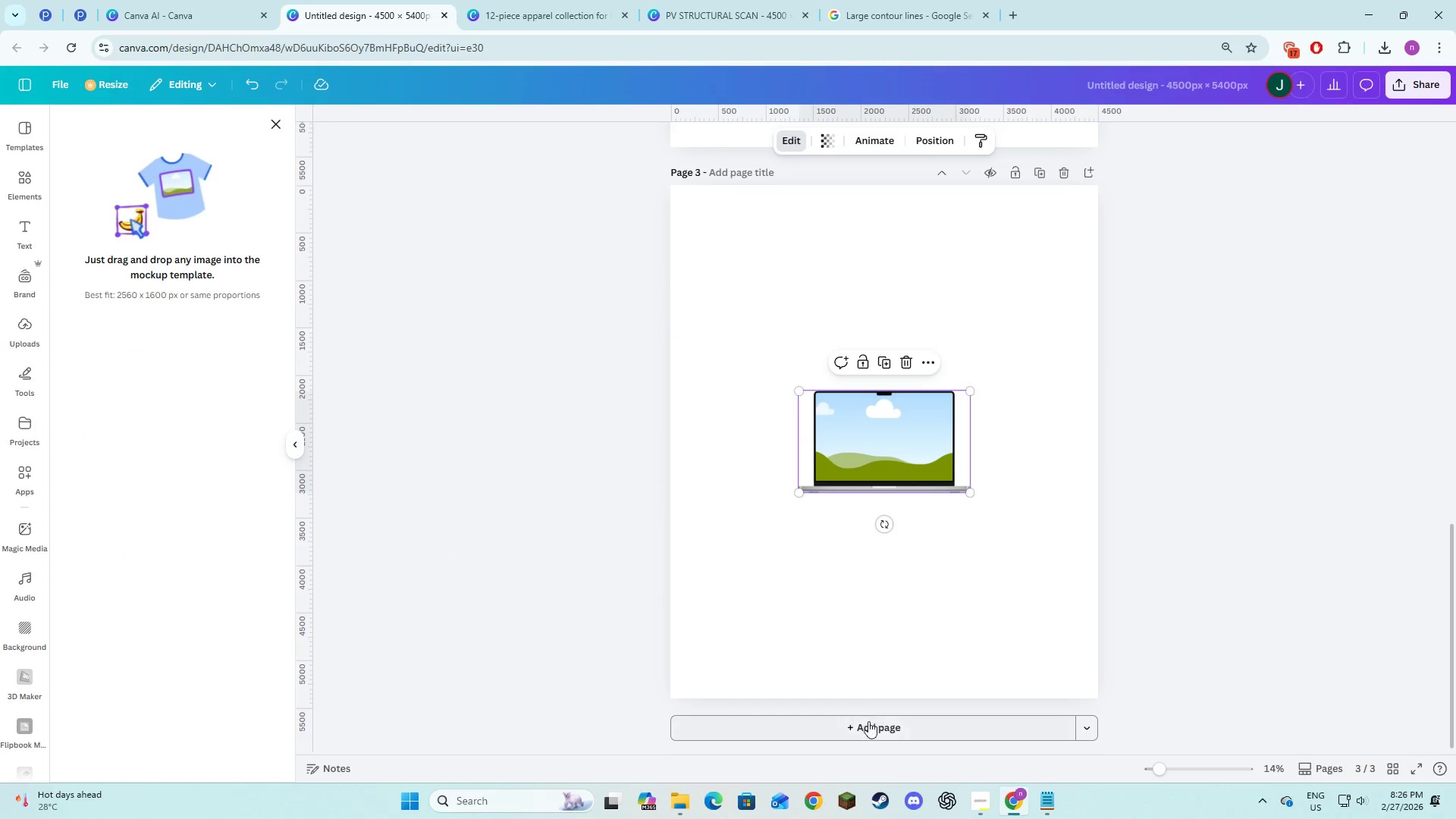 
left_click([868, 724])
 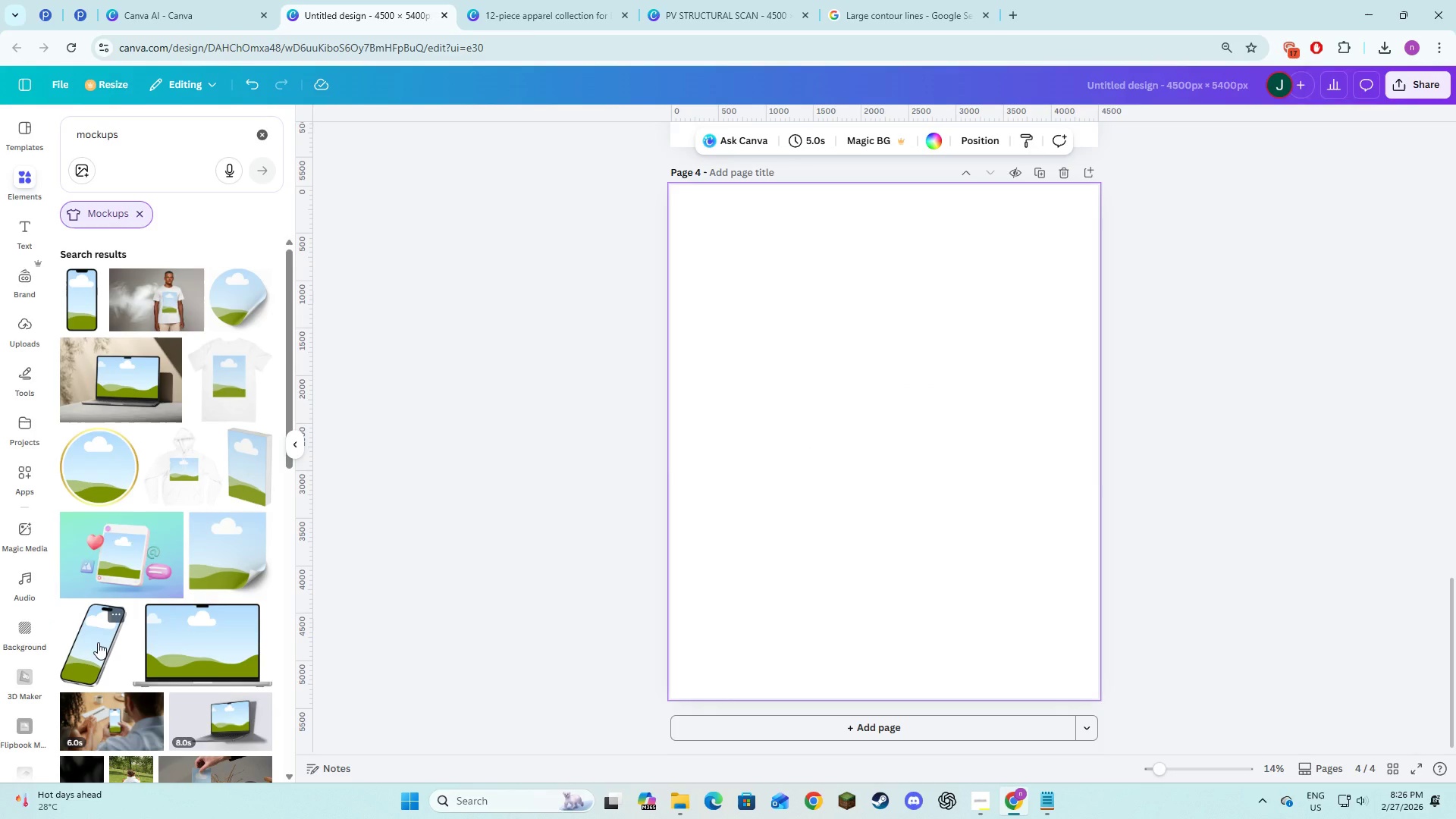 
left_click([98, 642])
 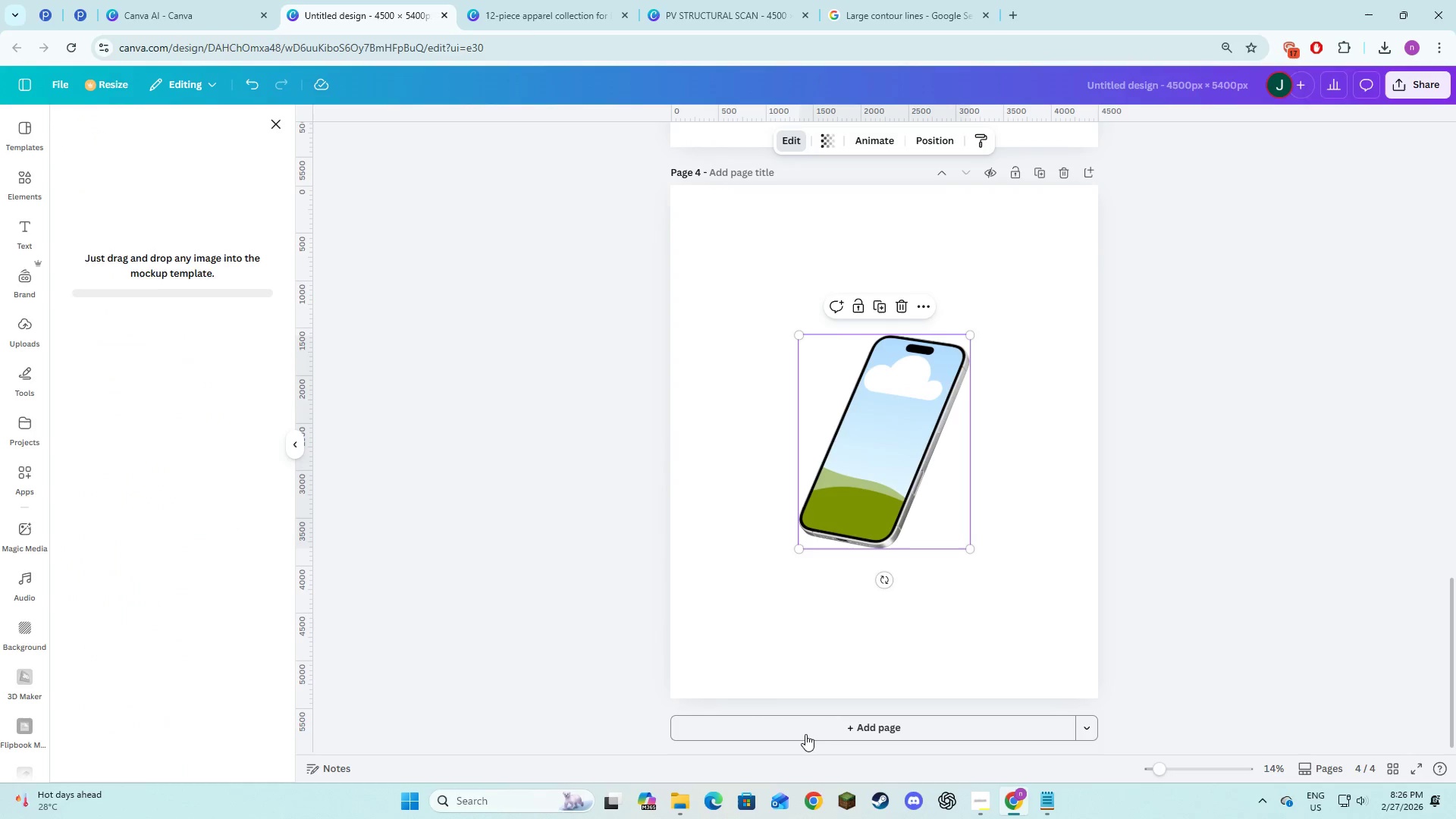 
left_click([807, 732])
 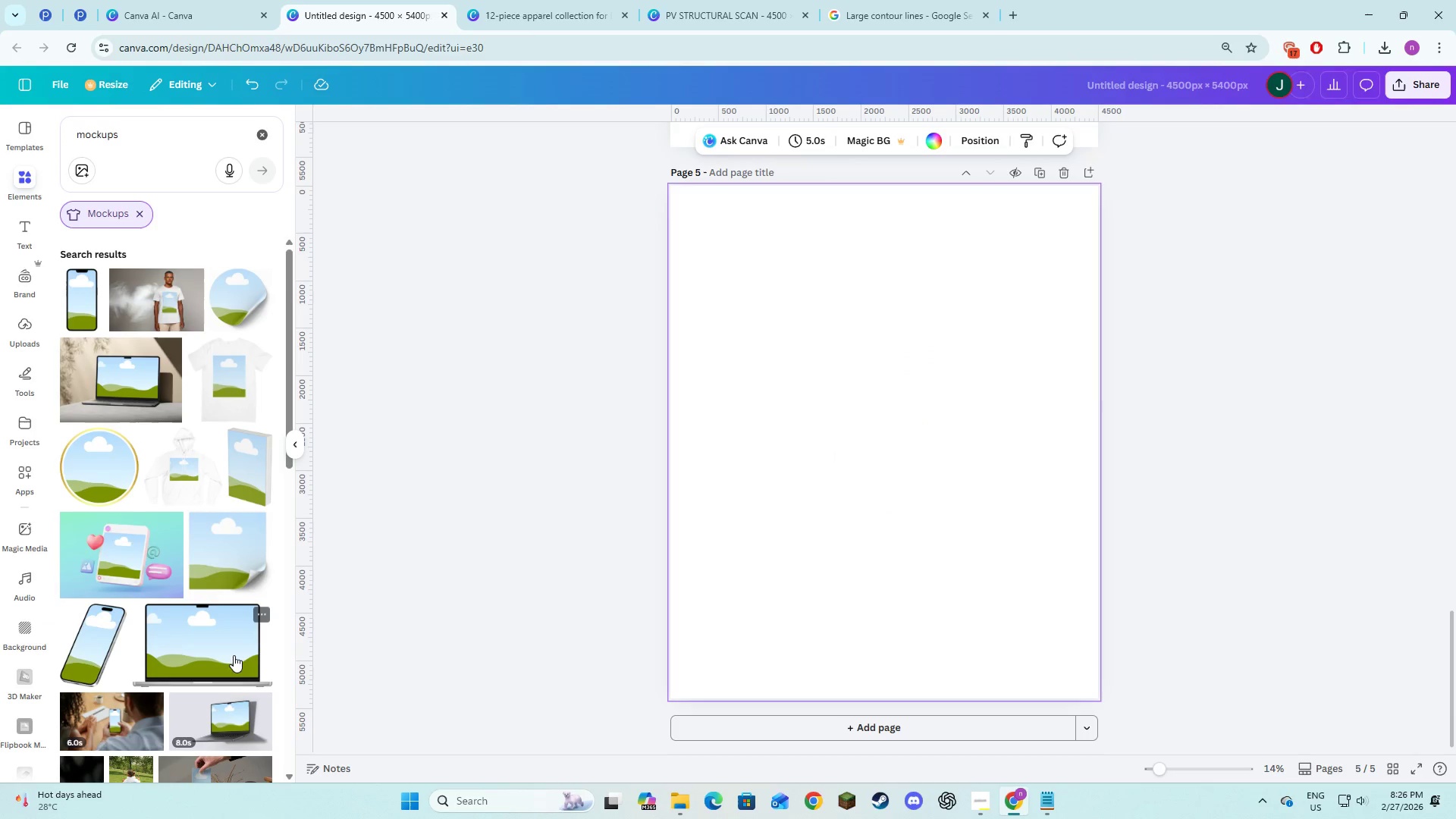 
left_click([249, 714])
 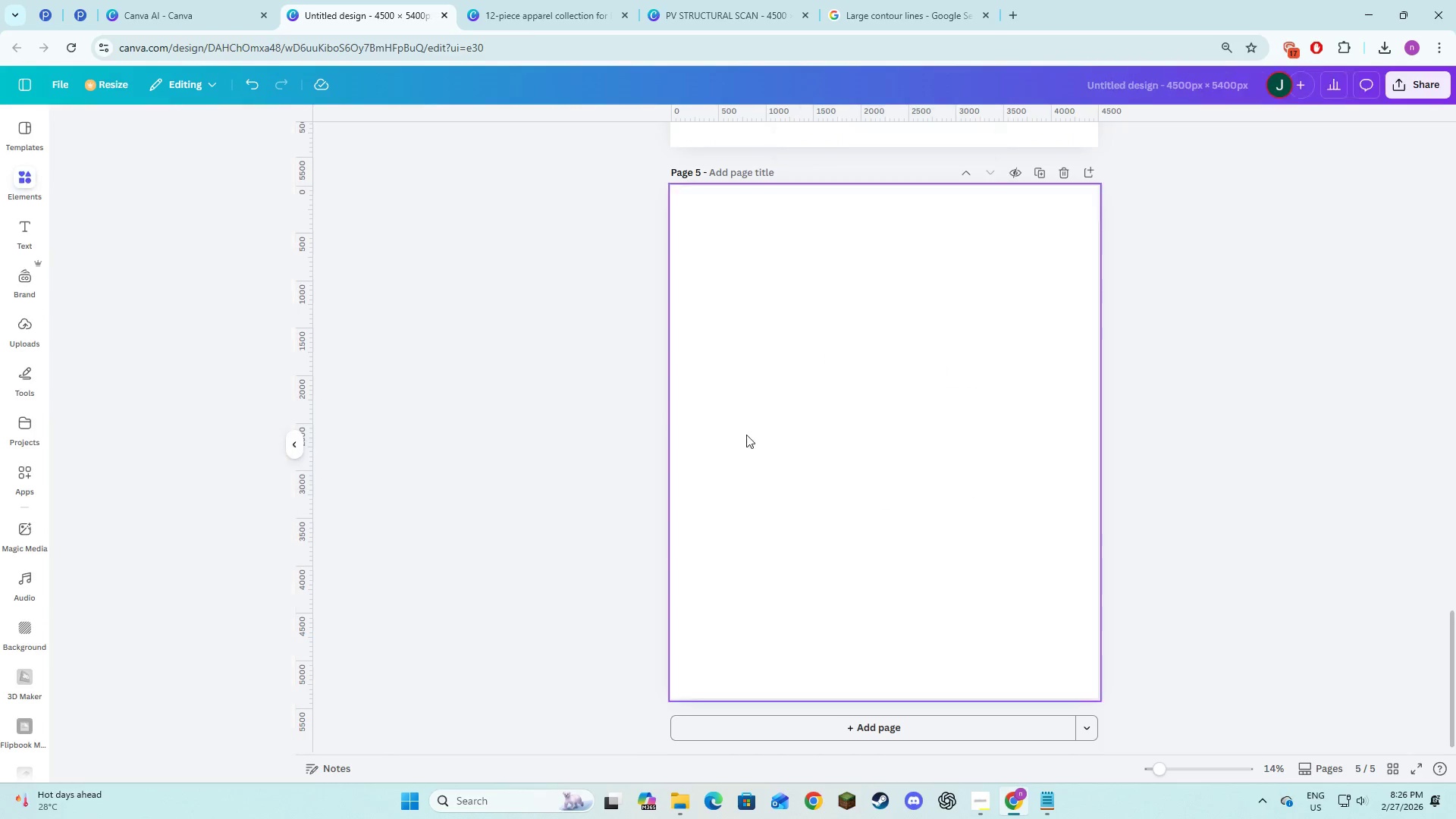 
scroll: coordinate [238, 643], scroll_direction: down, amount: 13.0
 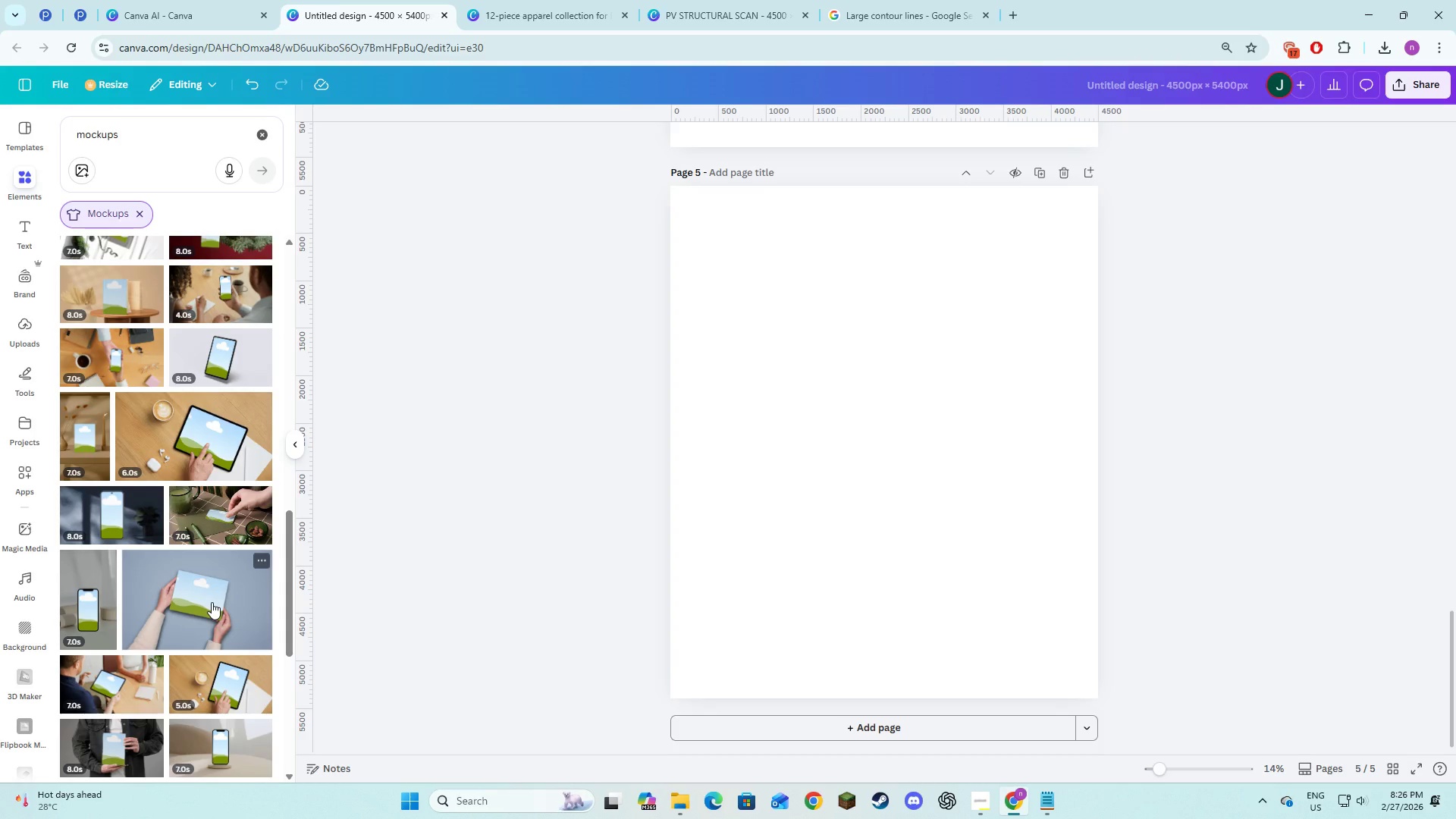 
scroll: coordinate [206, 604], scroll_direction: down, amount: 11.0
 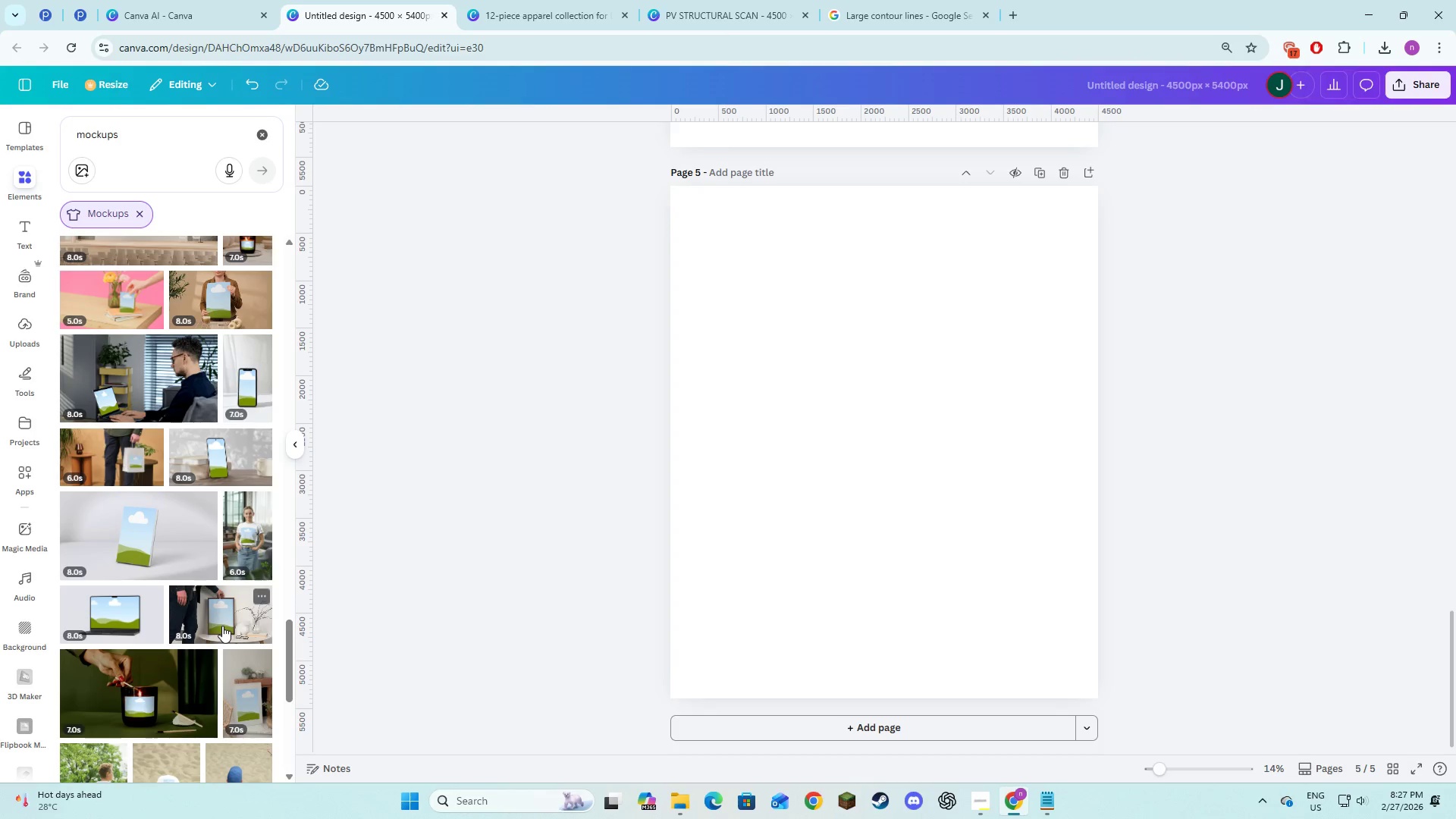 
scroll: coordinate [221, 619], scroll_direction: down, amount: 9.0
 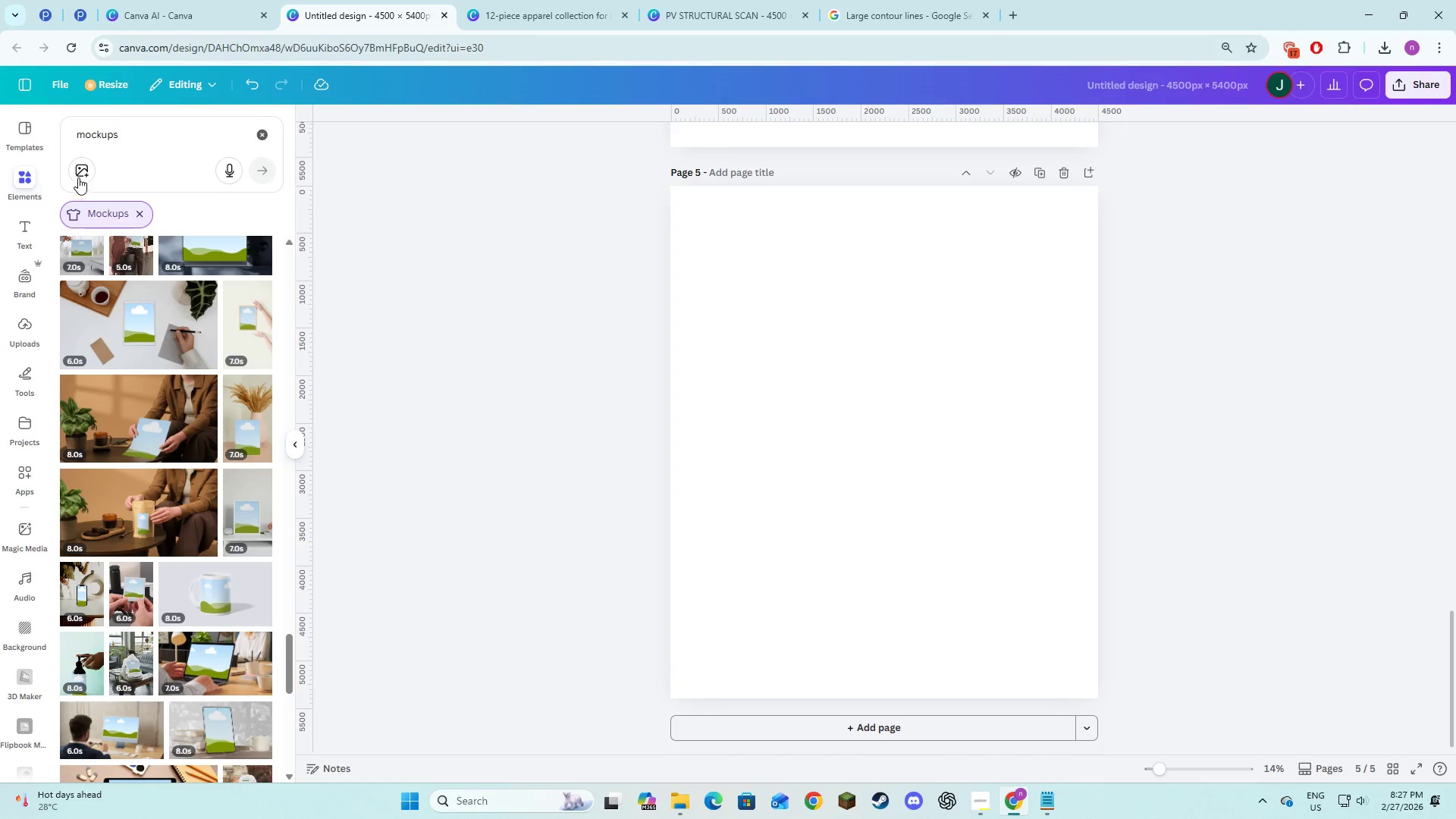 
left_click([143, 141])
 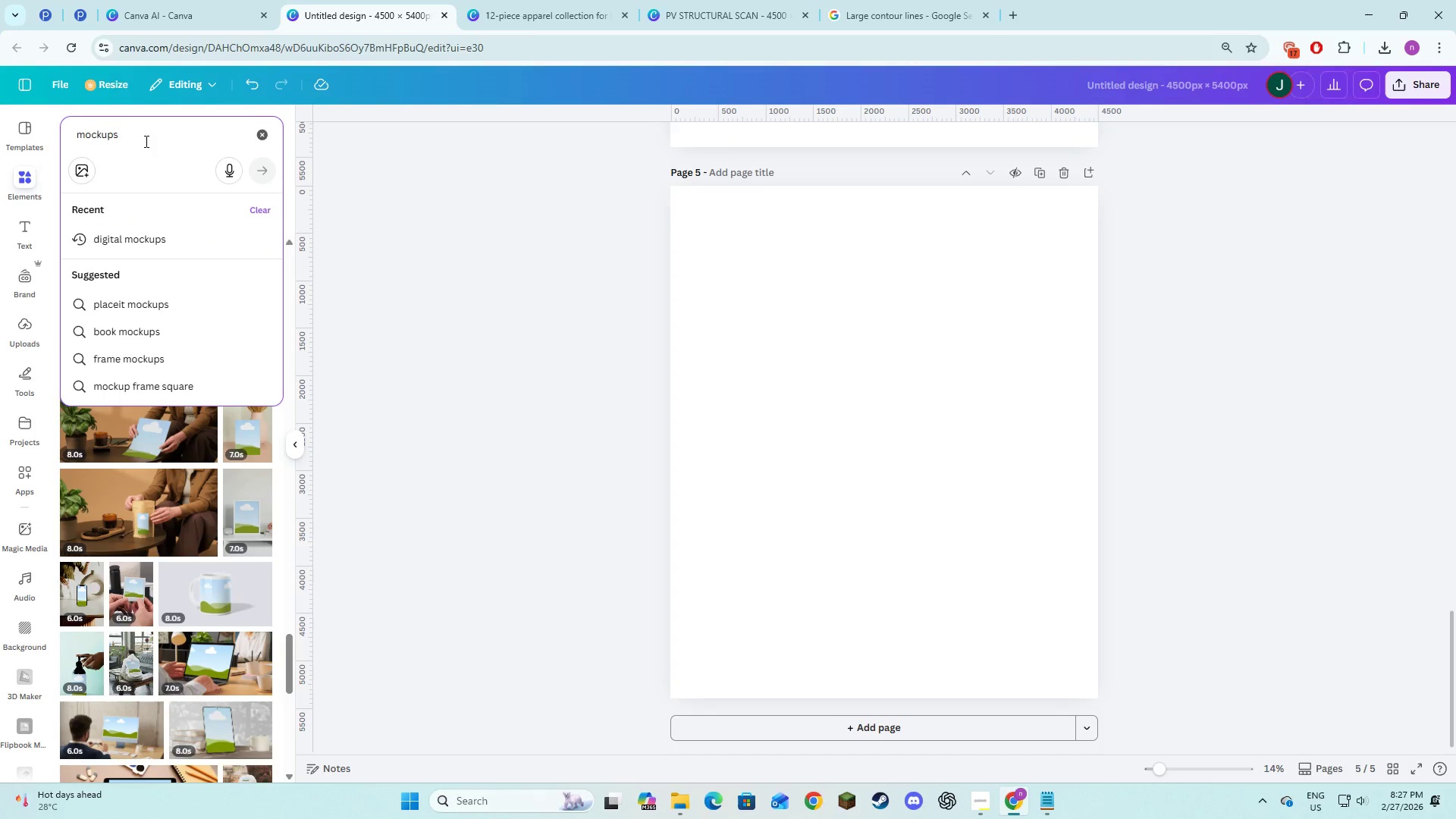 
type( phone)
 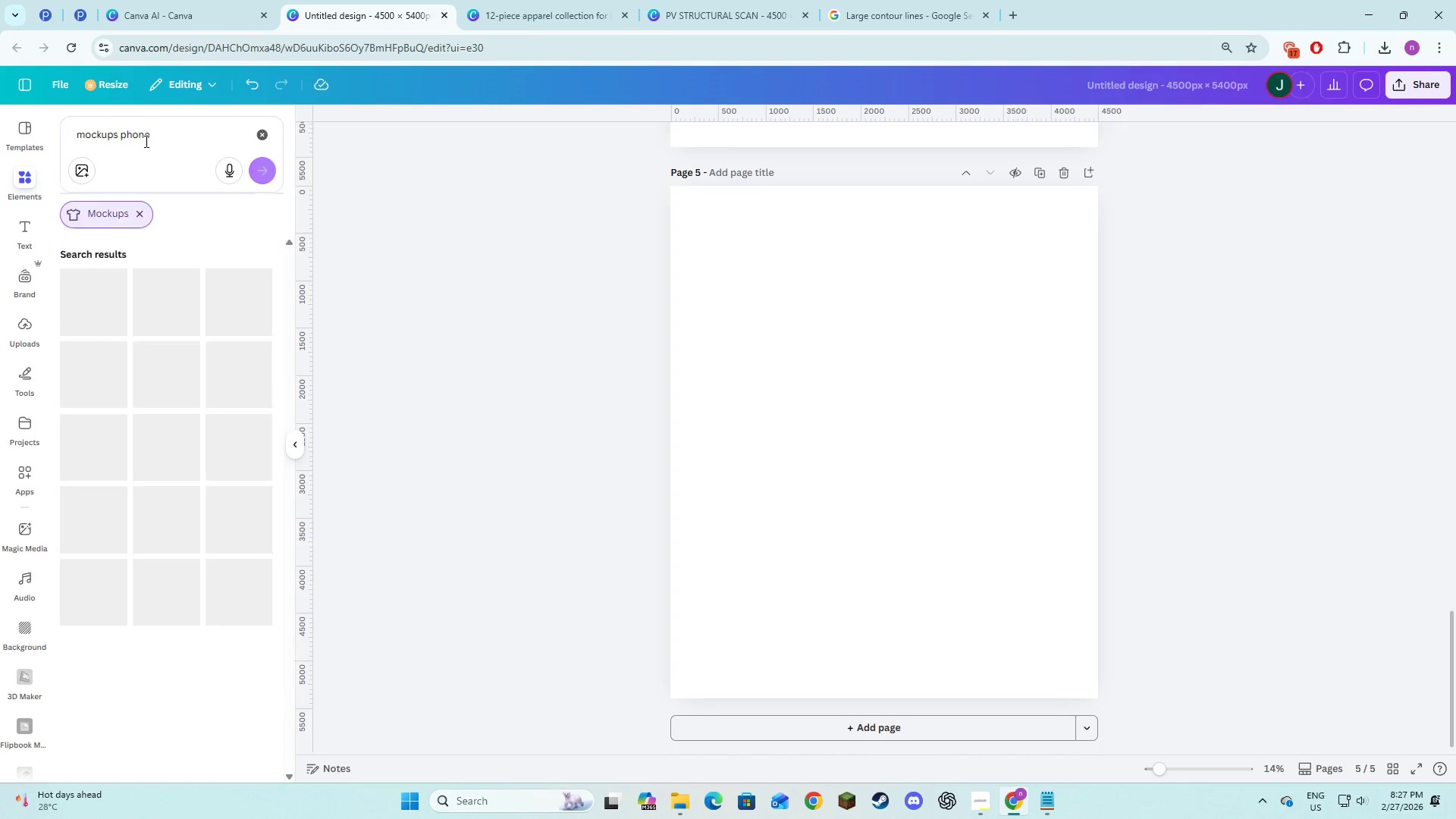 
key(Enter)
 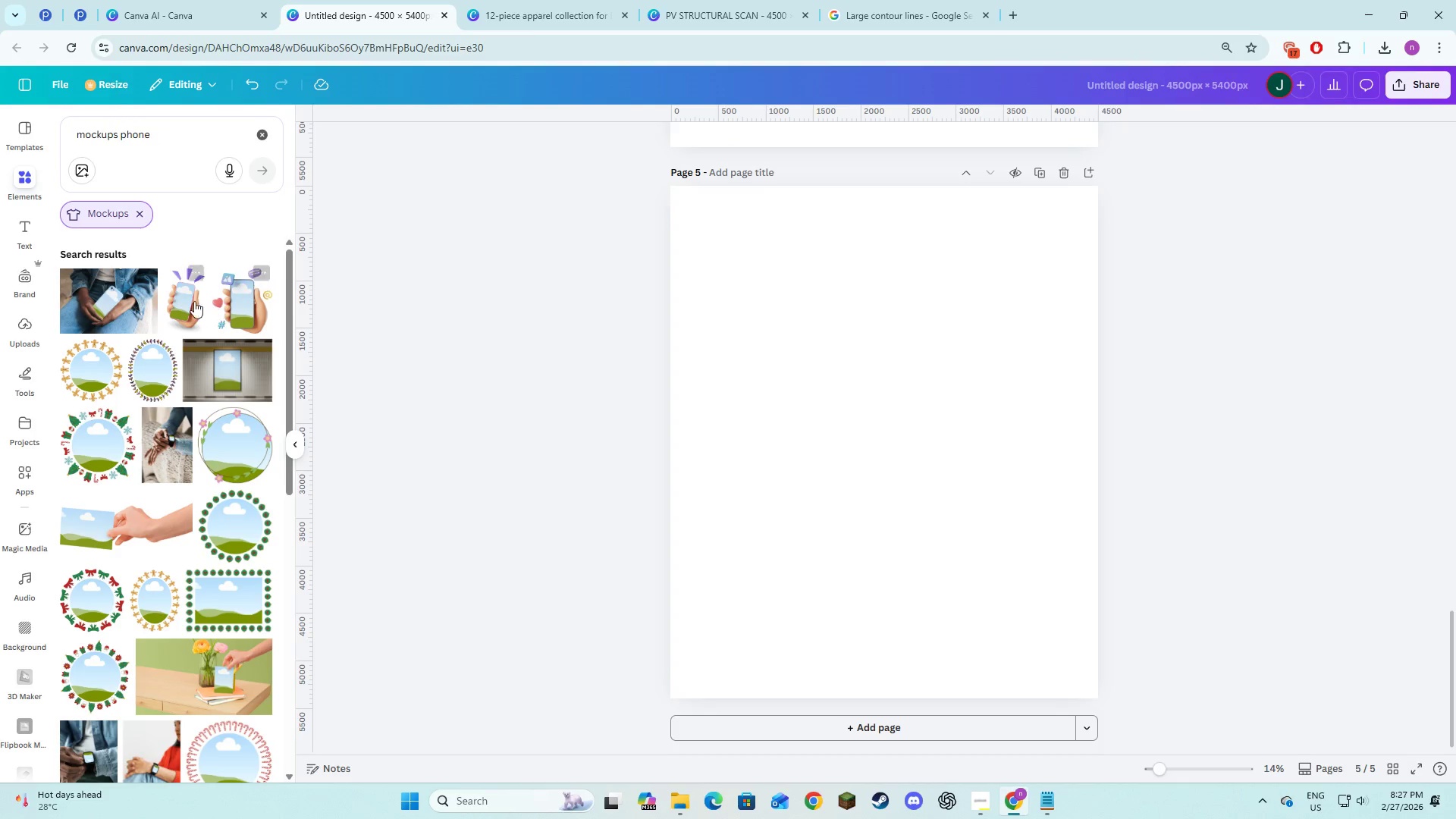 
wait(7.28)
 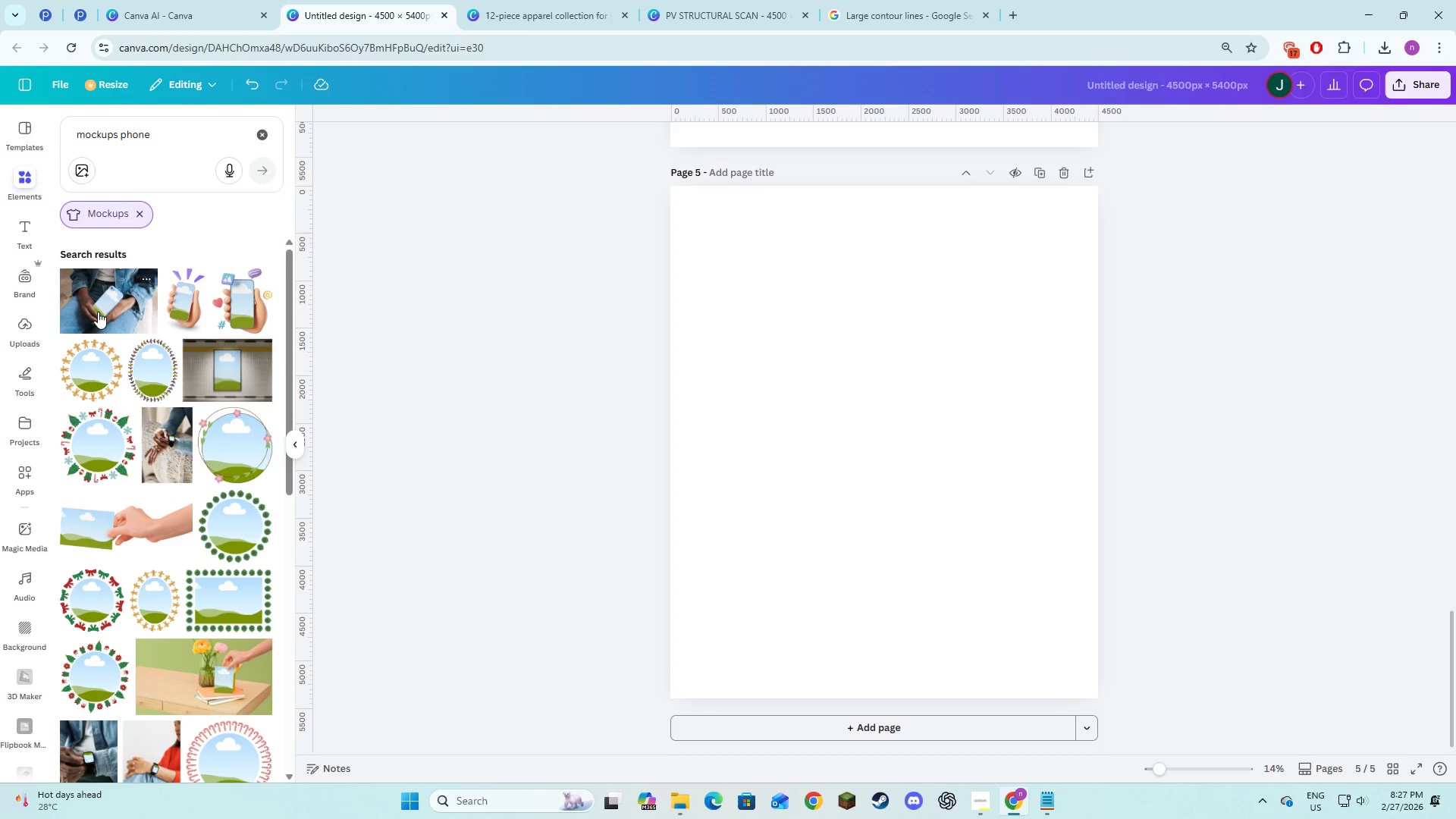 
left_click([231, 309])
 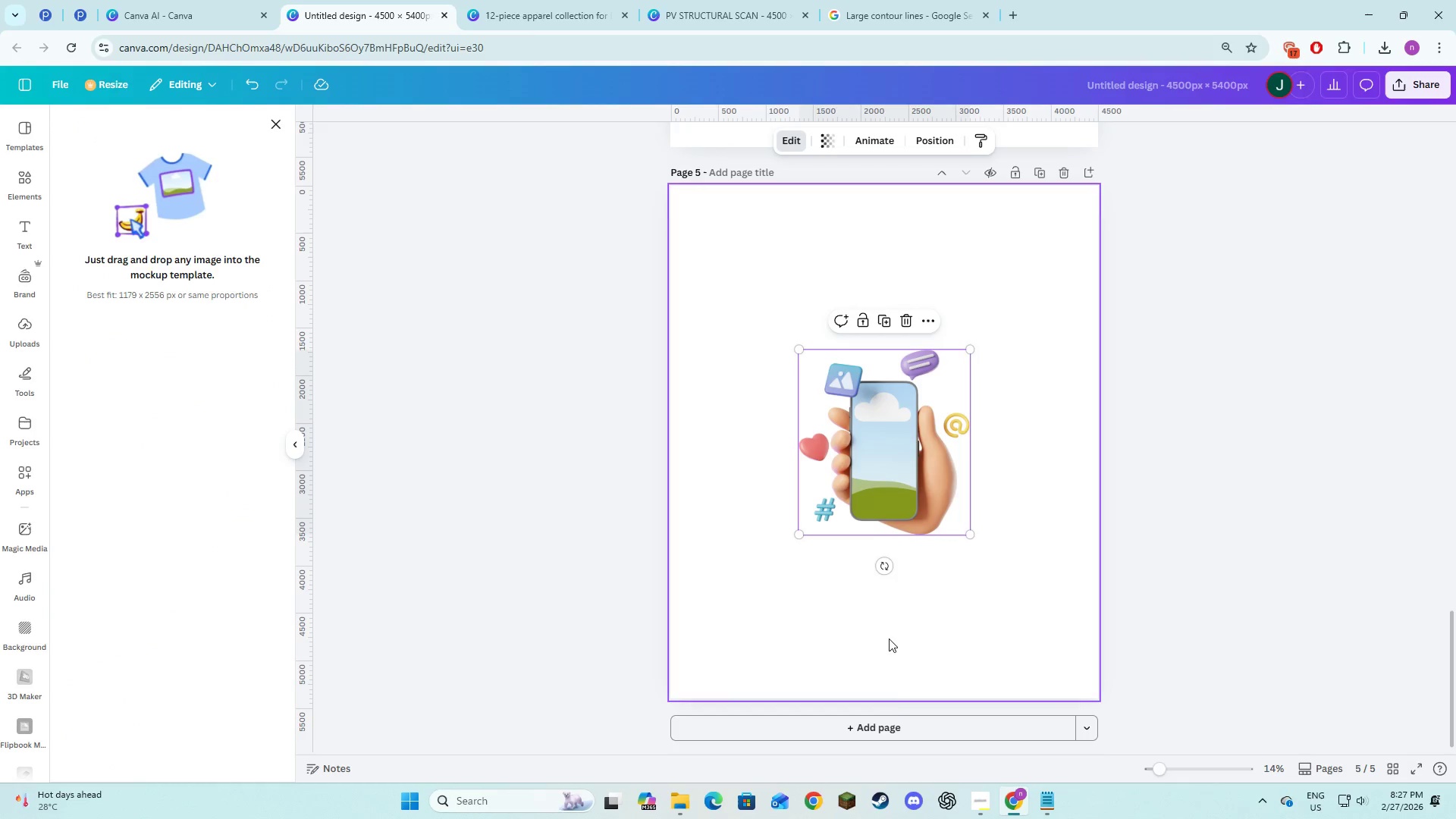 
left_click([895, 726])
 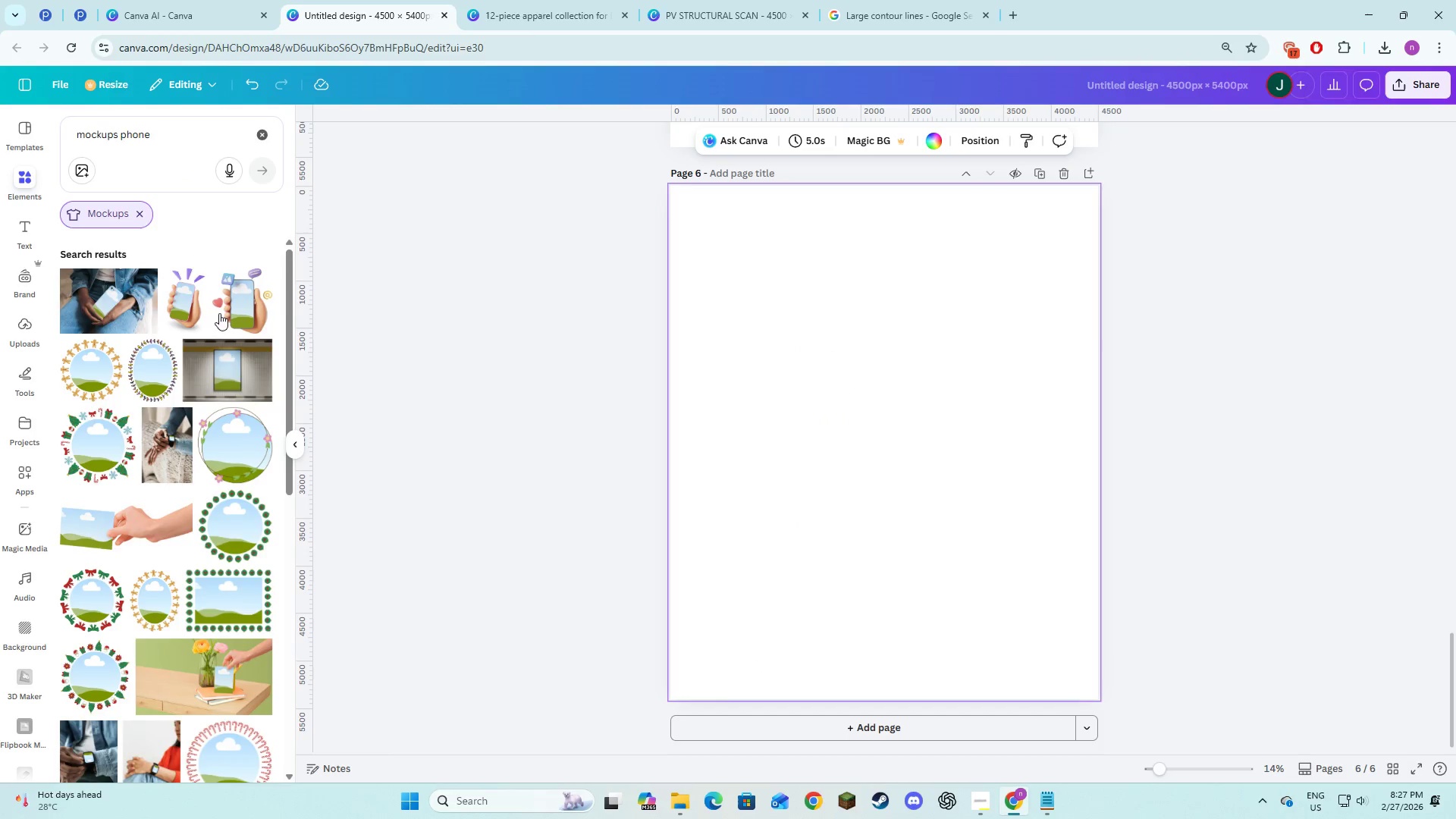 
scroll: coordinate [216, 452], scroll_direction: down, amount: 6.0
 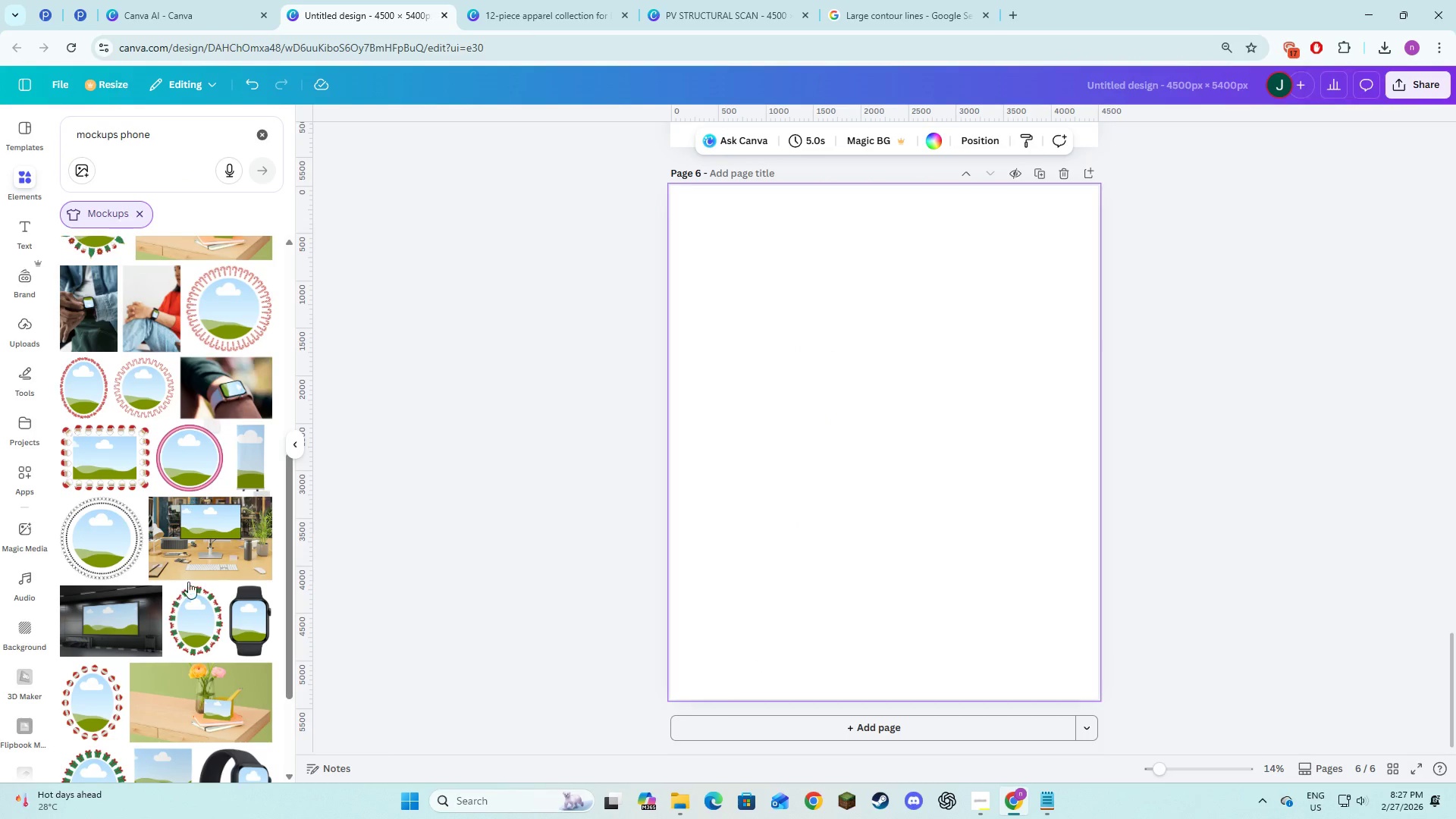 
left_click([134, 626])
 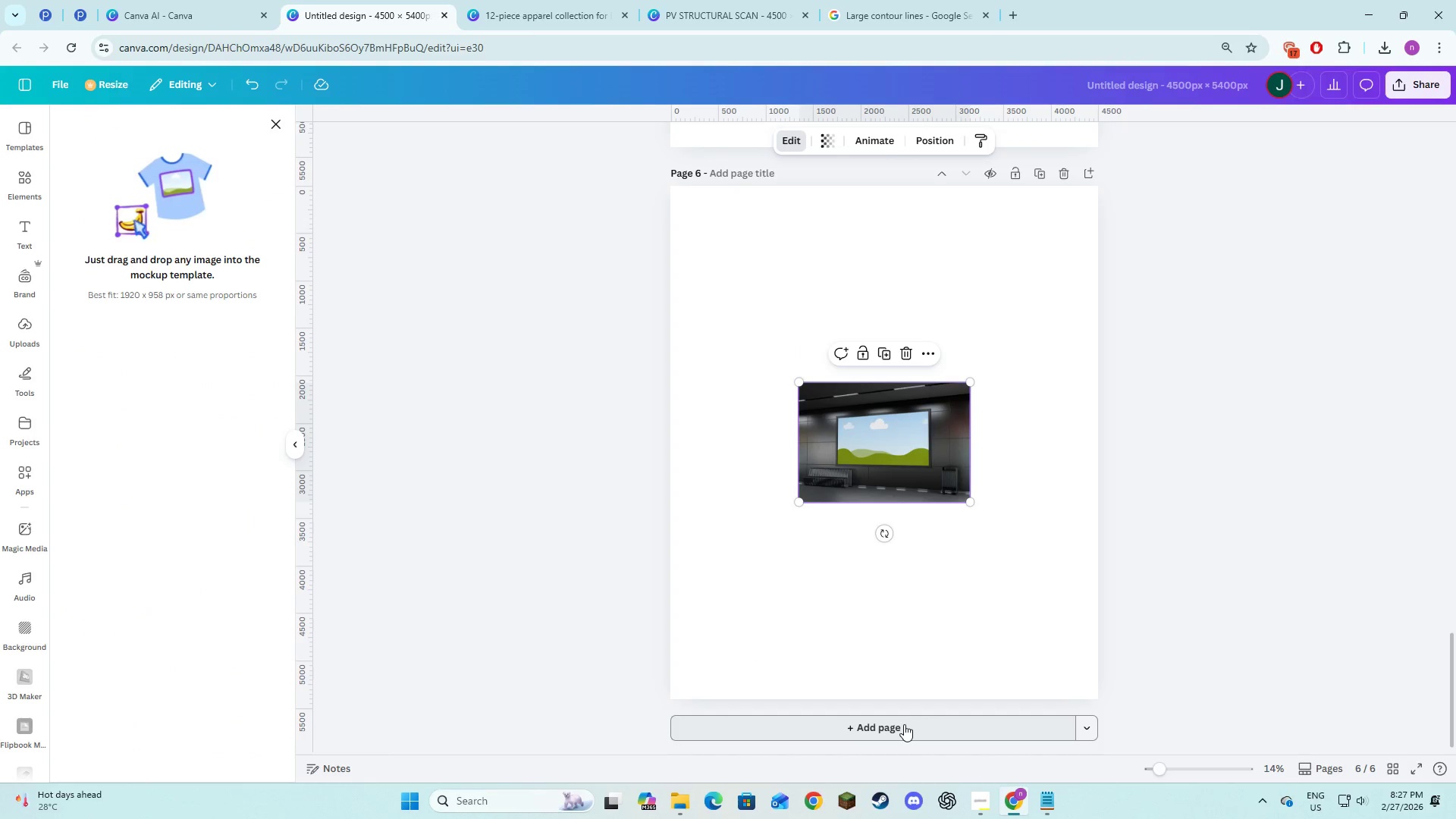 
left_click([904, 724])
 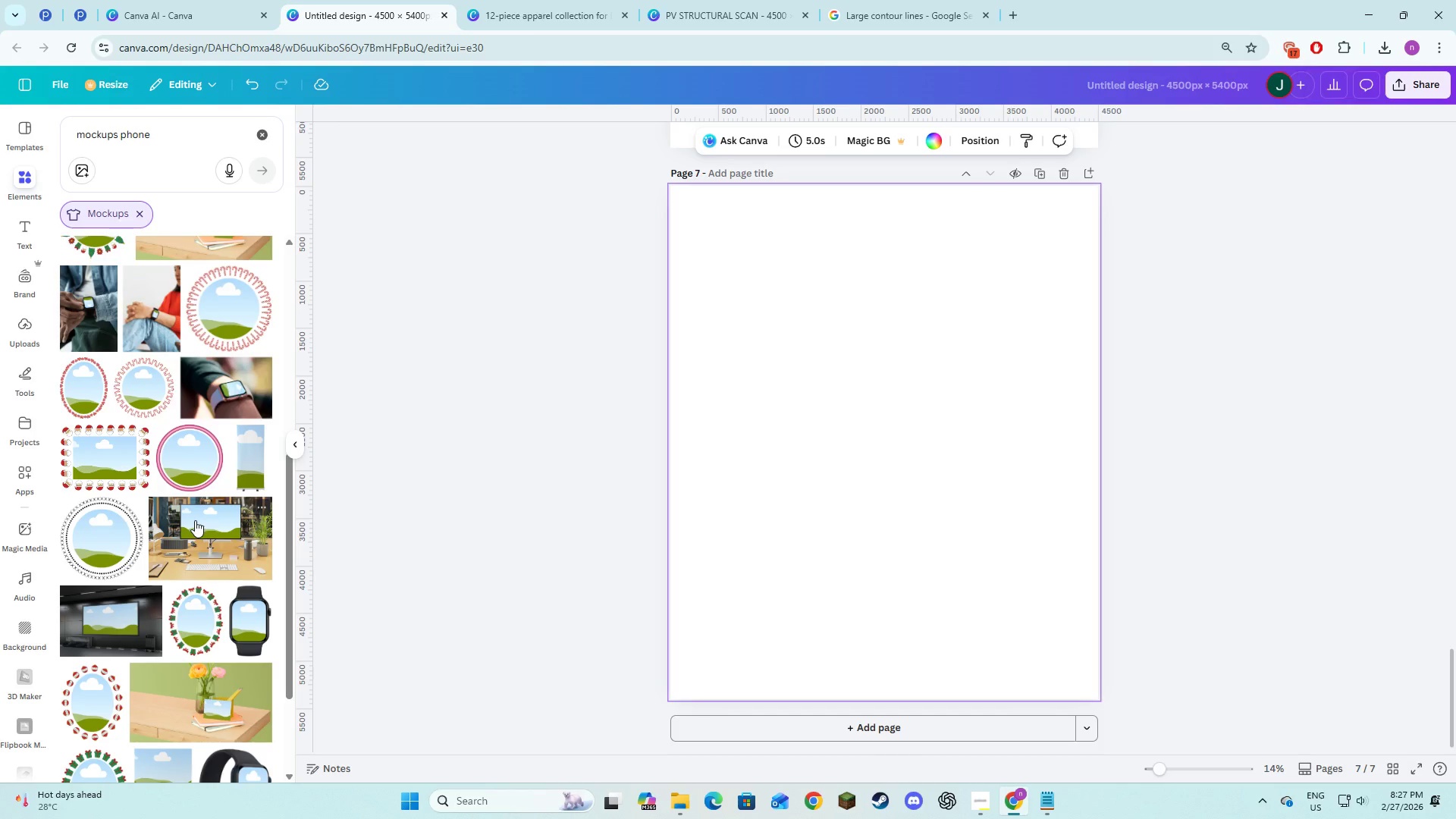 
left_click([195, 520])
 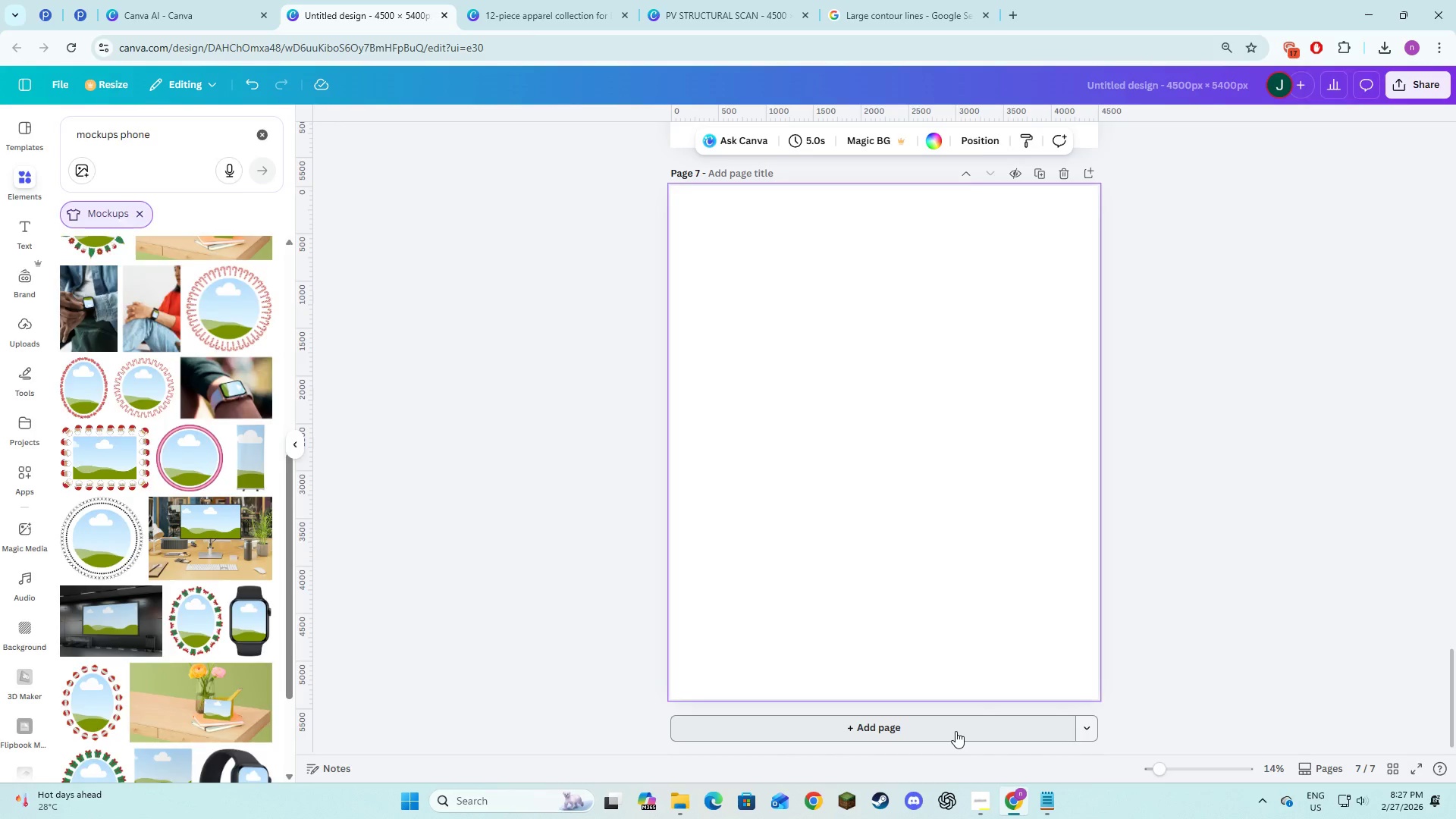 
left_click([956, 731])
 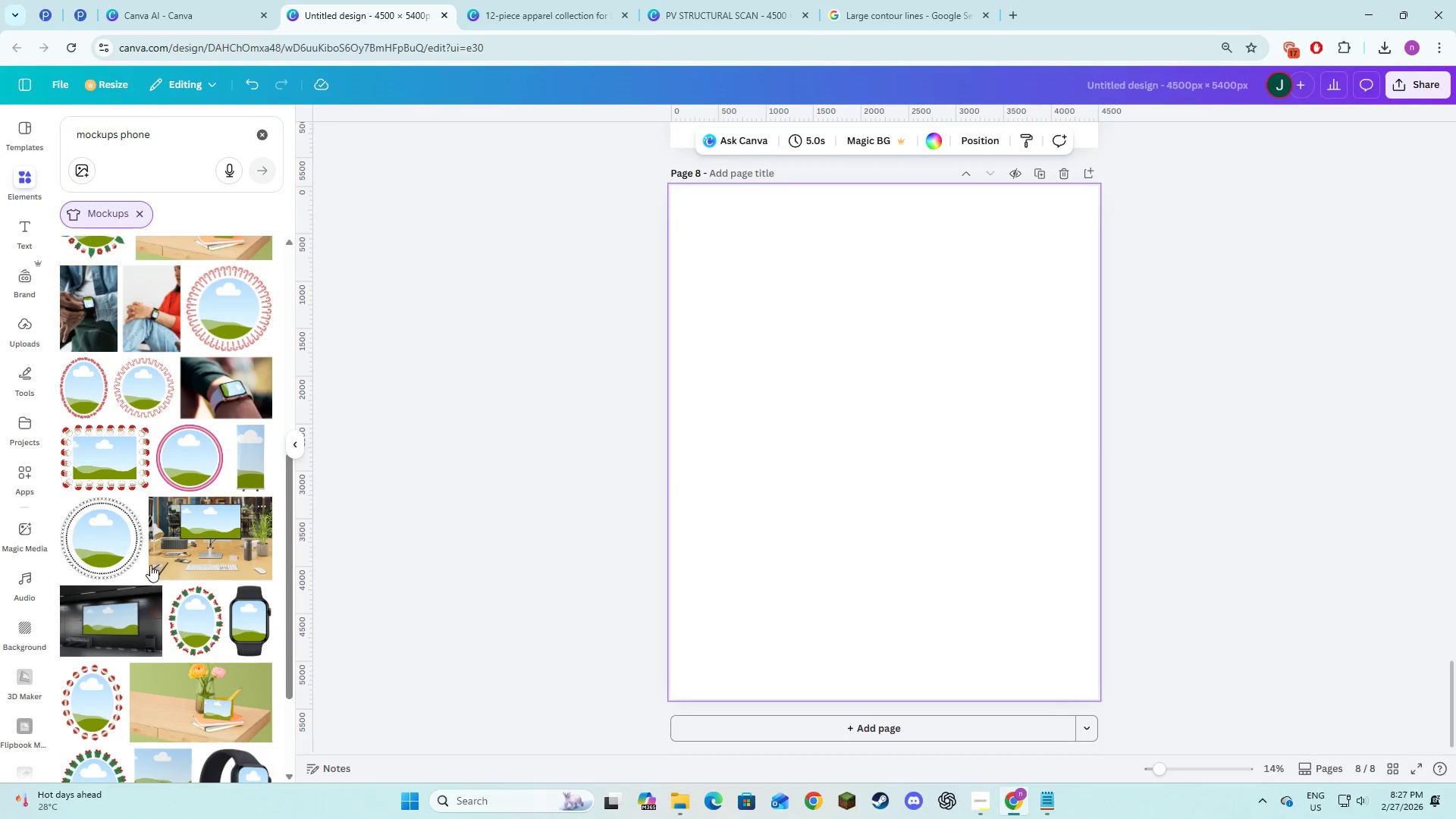 
scroll: coordinate [110, 555], scroll_direction: down, amount: 10.0
 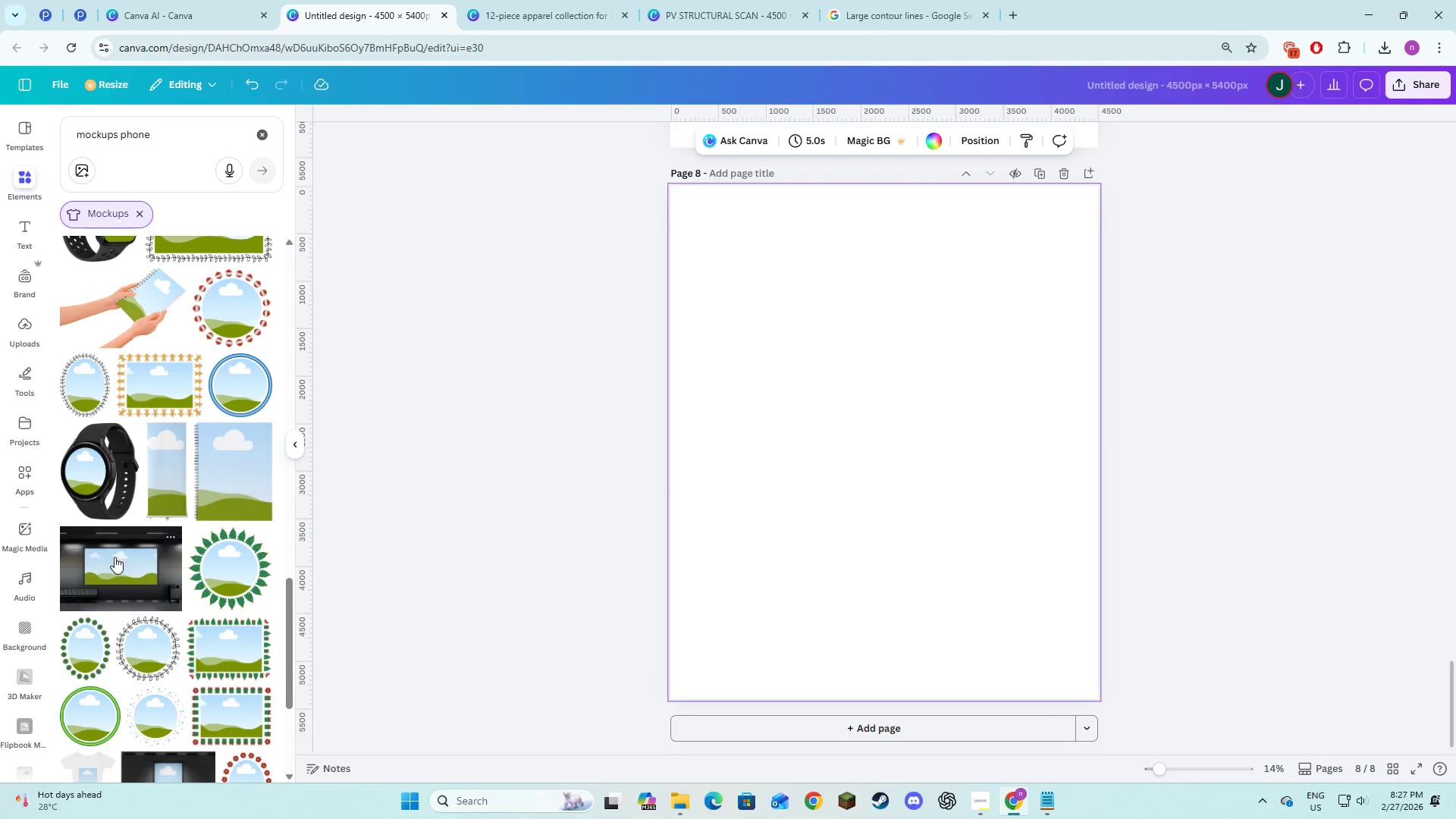 
left_click([112, 560])
 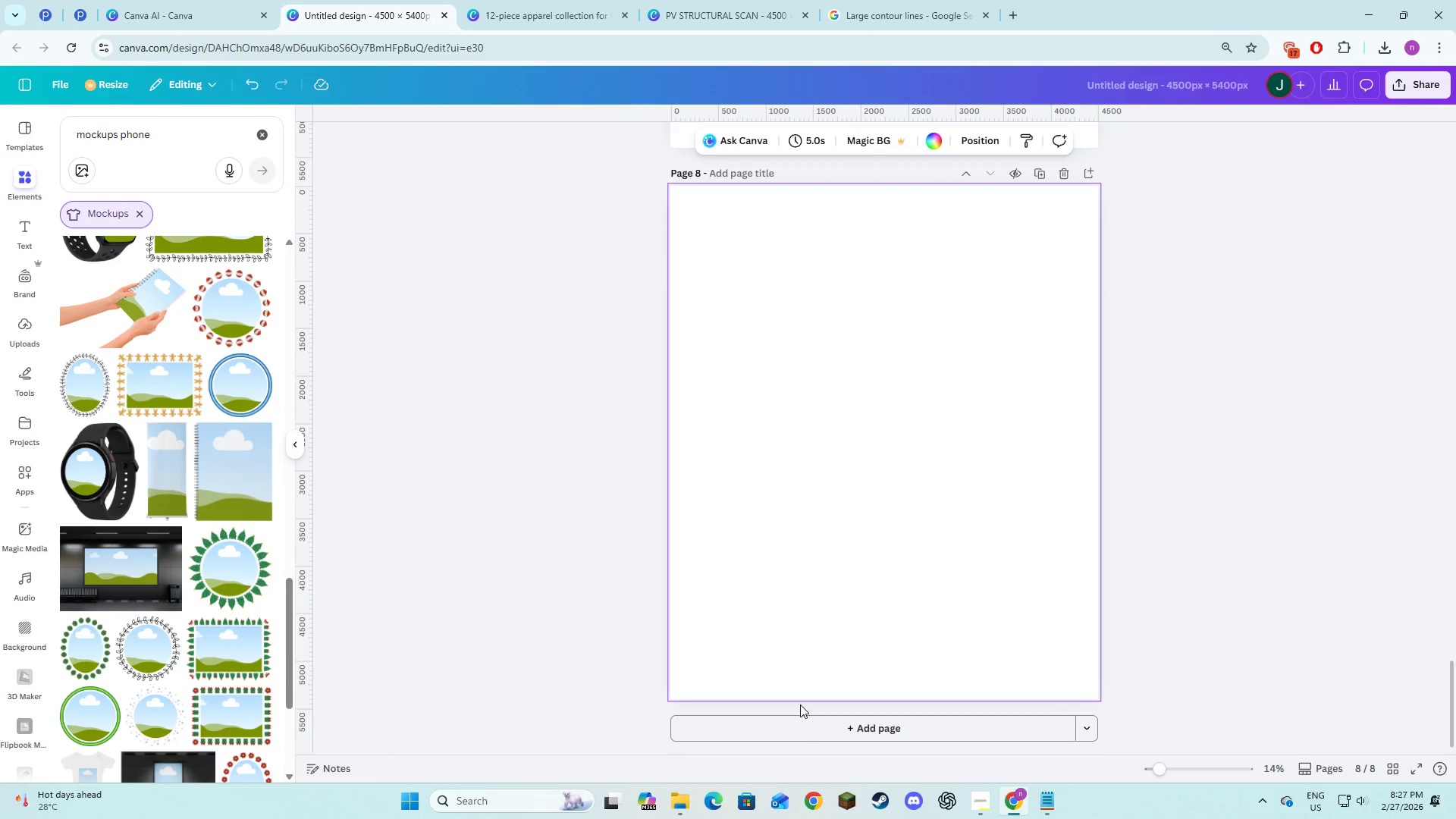 
left_click([808, 726])
 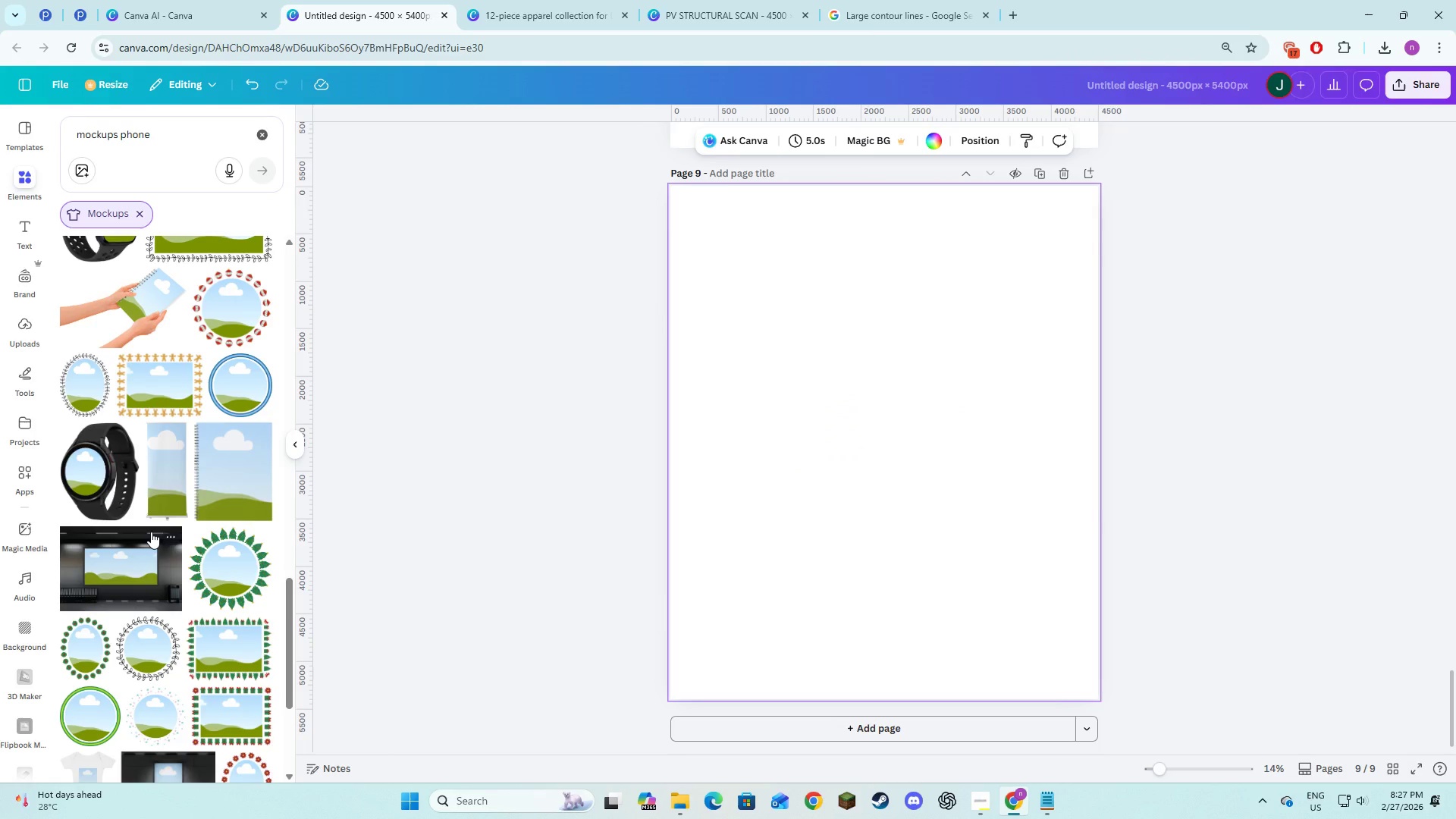 
scroll: coordinate [155, 532], scroll_direction: down, amount: 6.0
 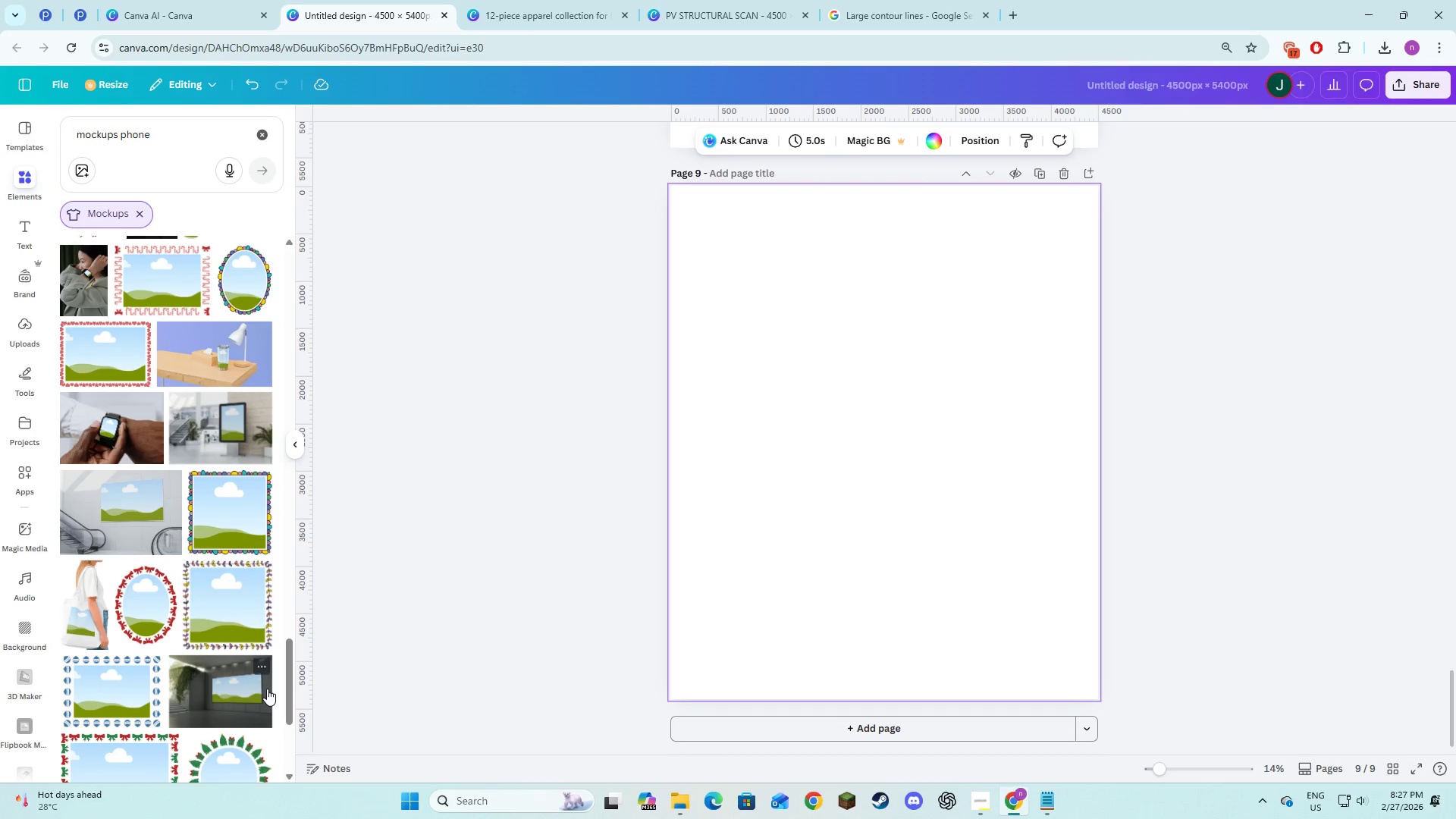 
left_click([133, 520])
 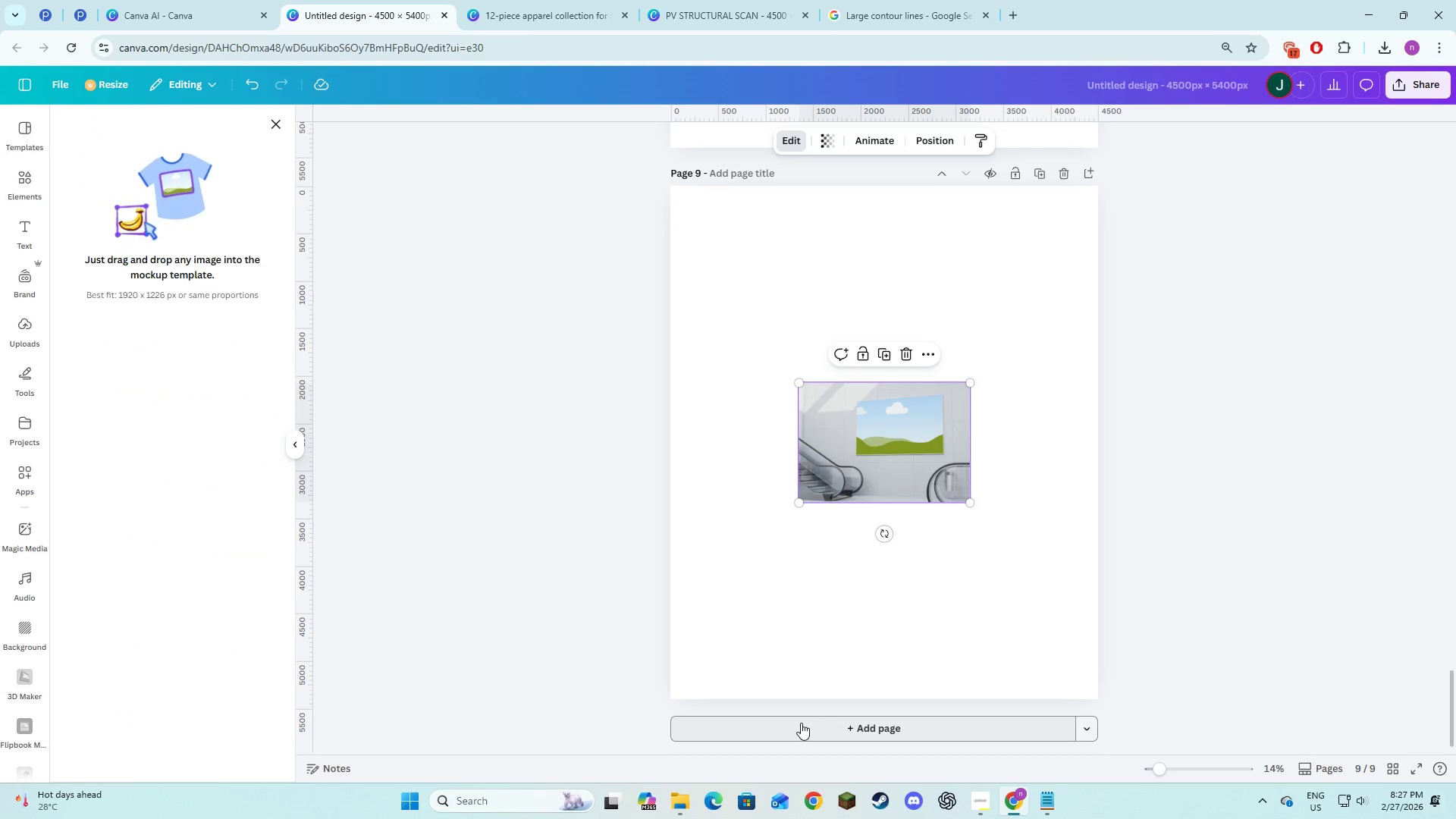 
left_click([801, 724])
 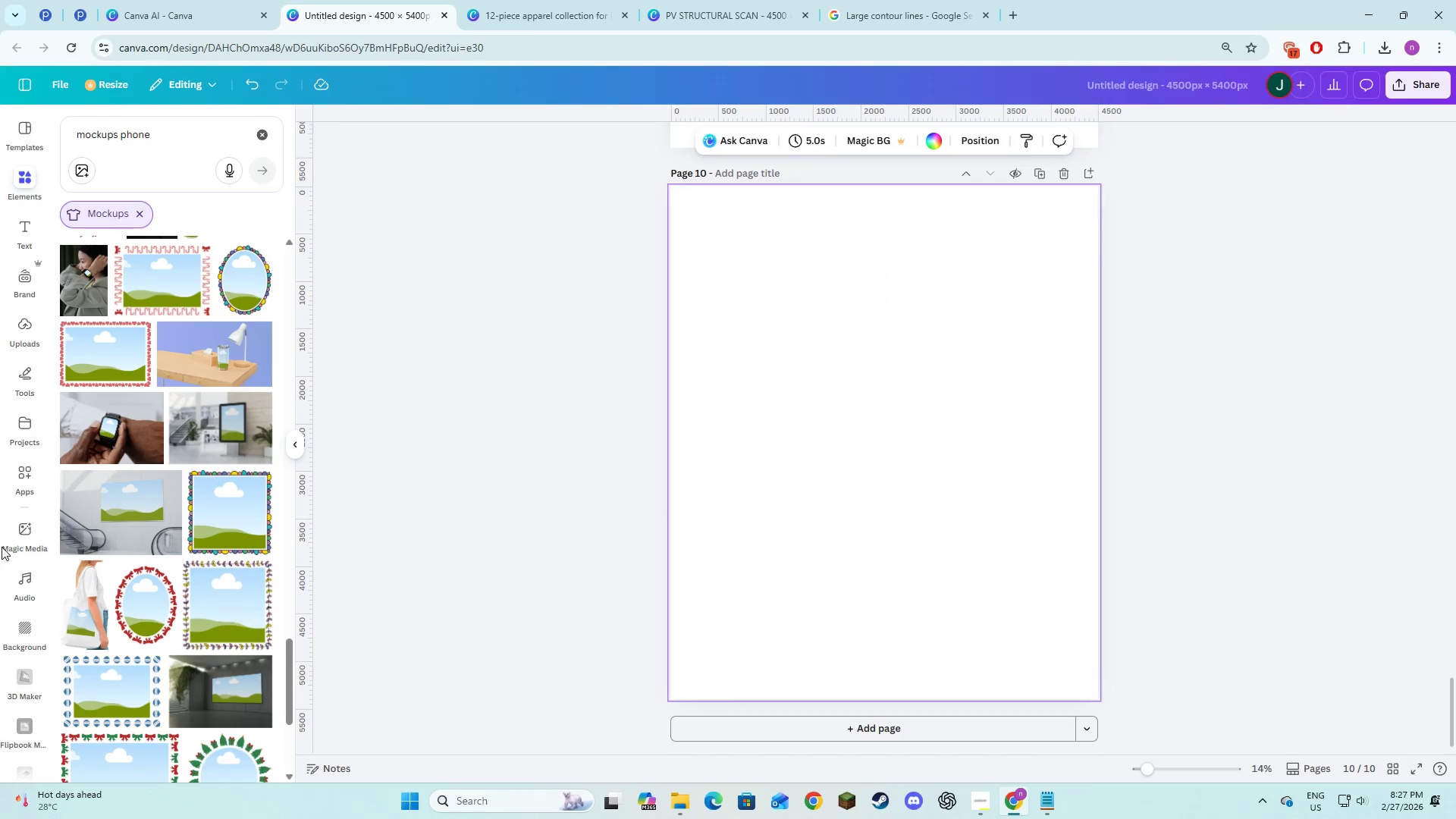 
scroll: coordinate [174, 561], scroll_direction: down, amount: 5.0
 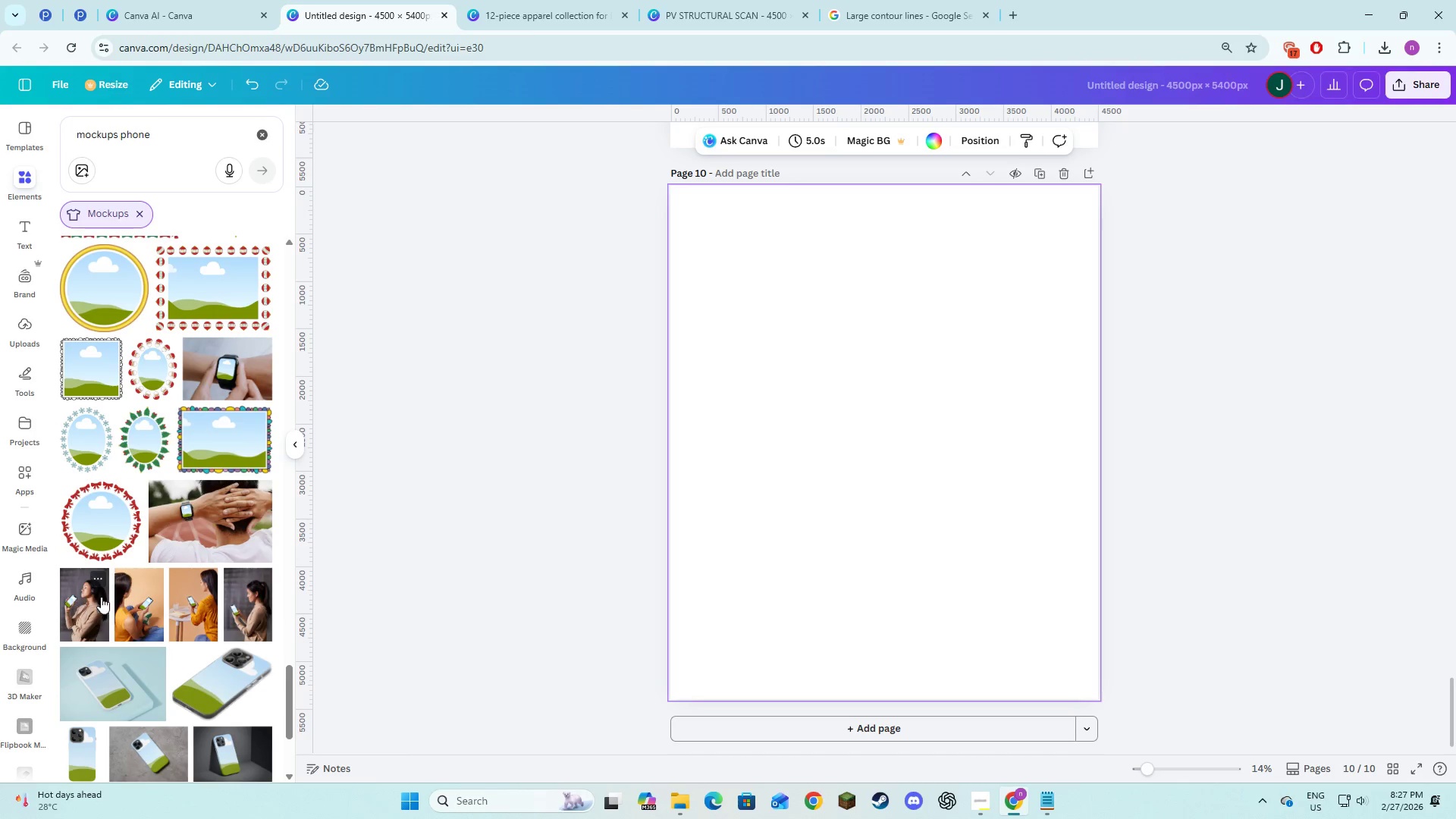 
left_click([130, 598])
 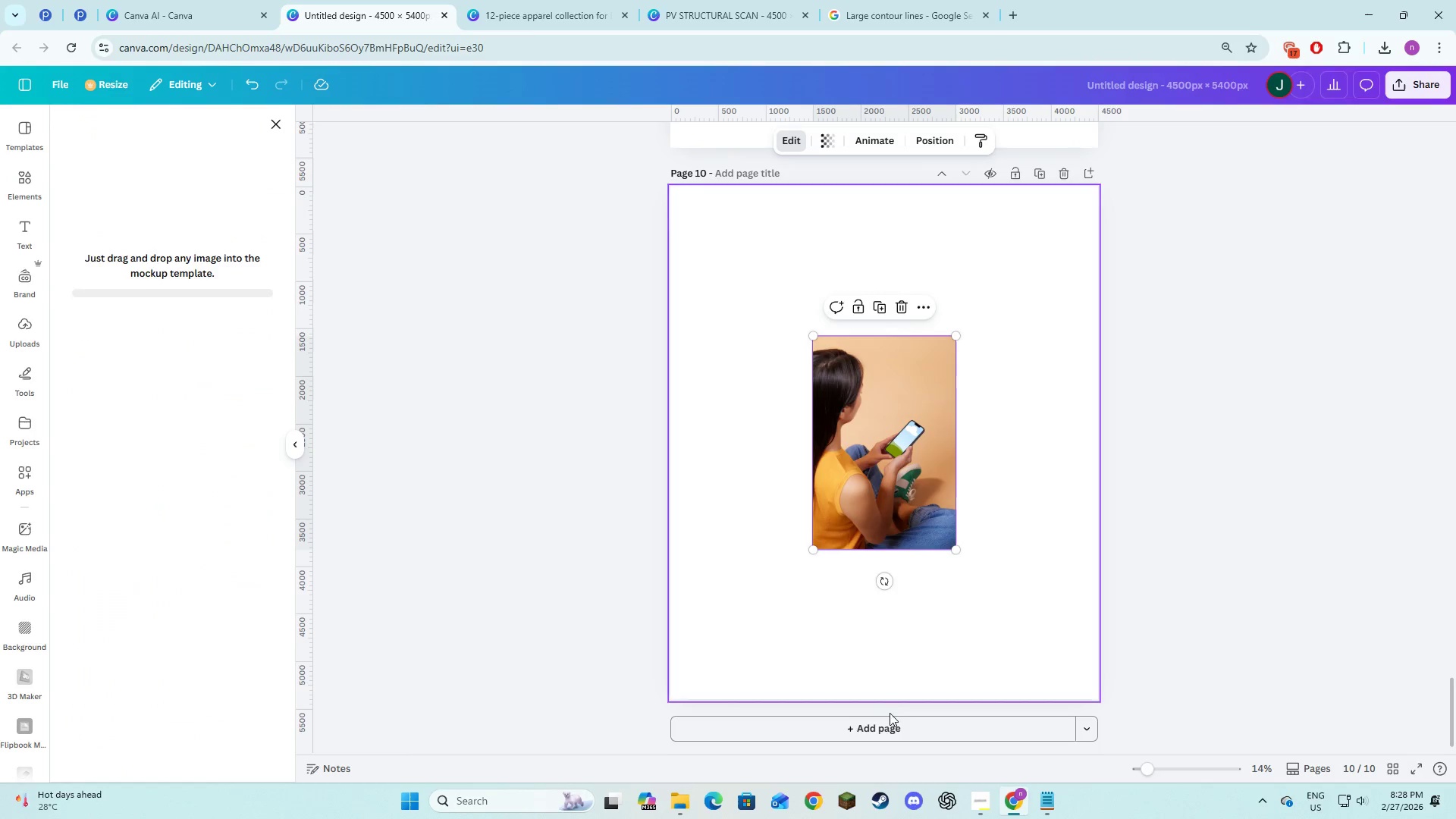 
left_click([887, 727])
 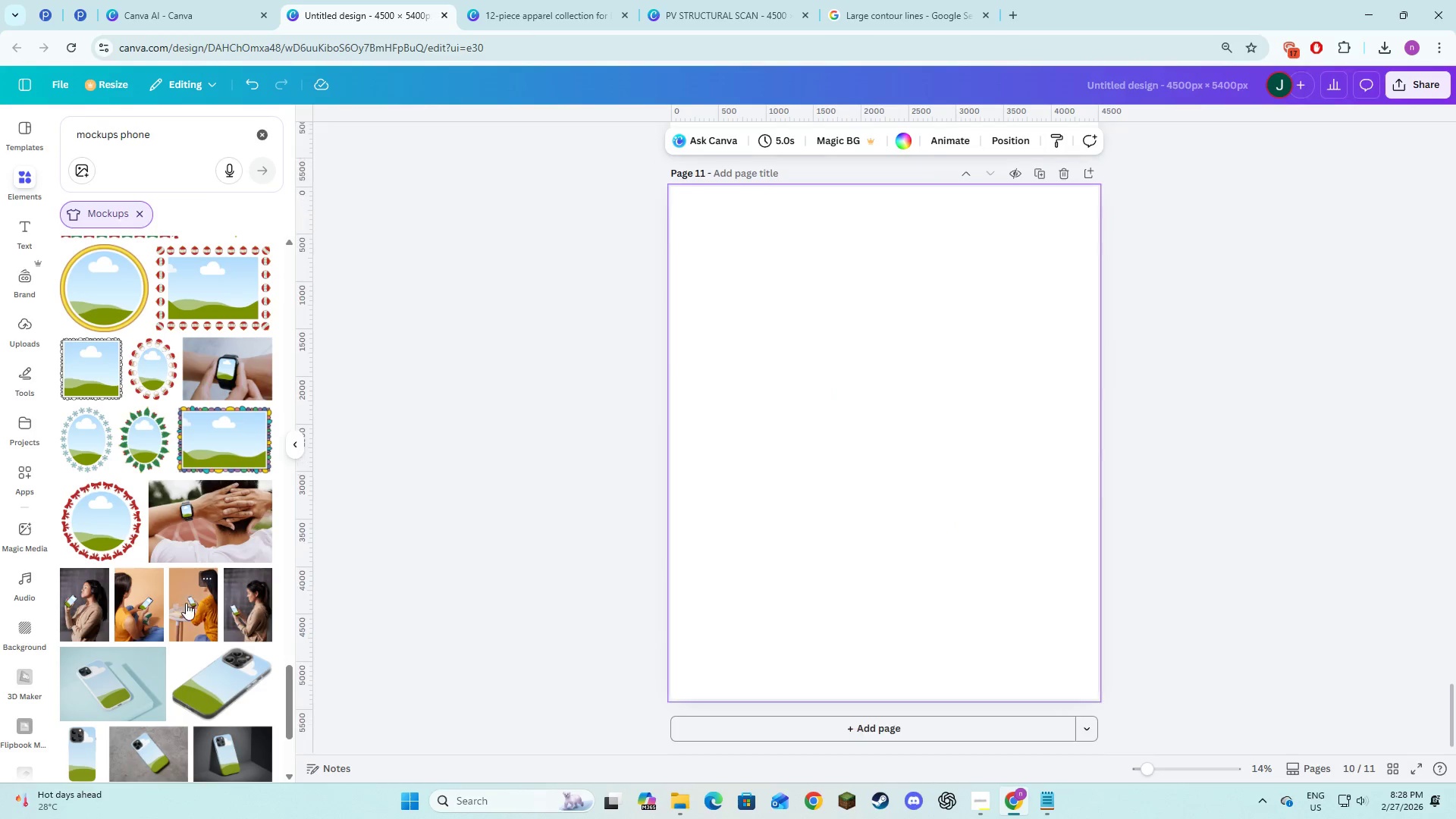 
scroll: coordinate [178, 609], scroll_direction: down, amount: 5.0
 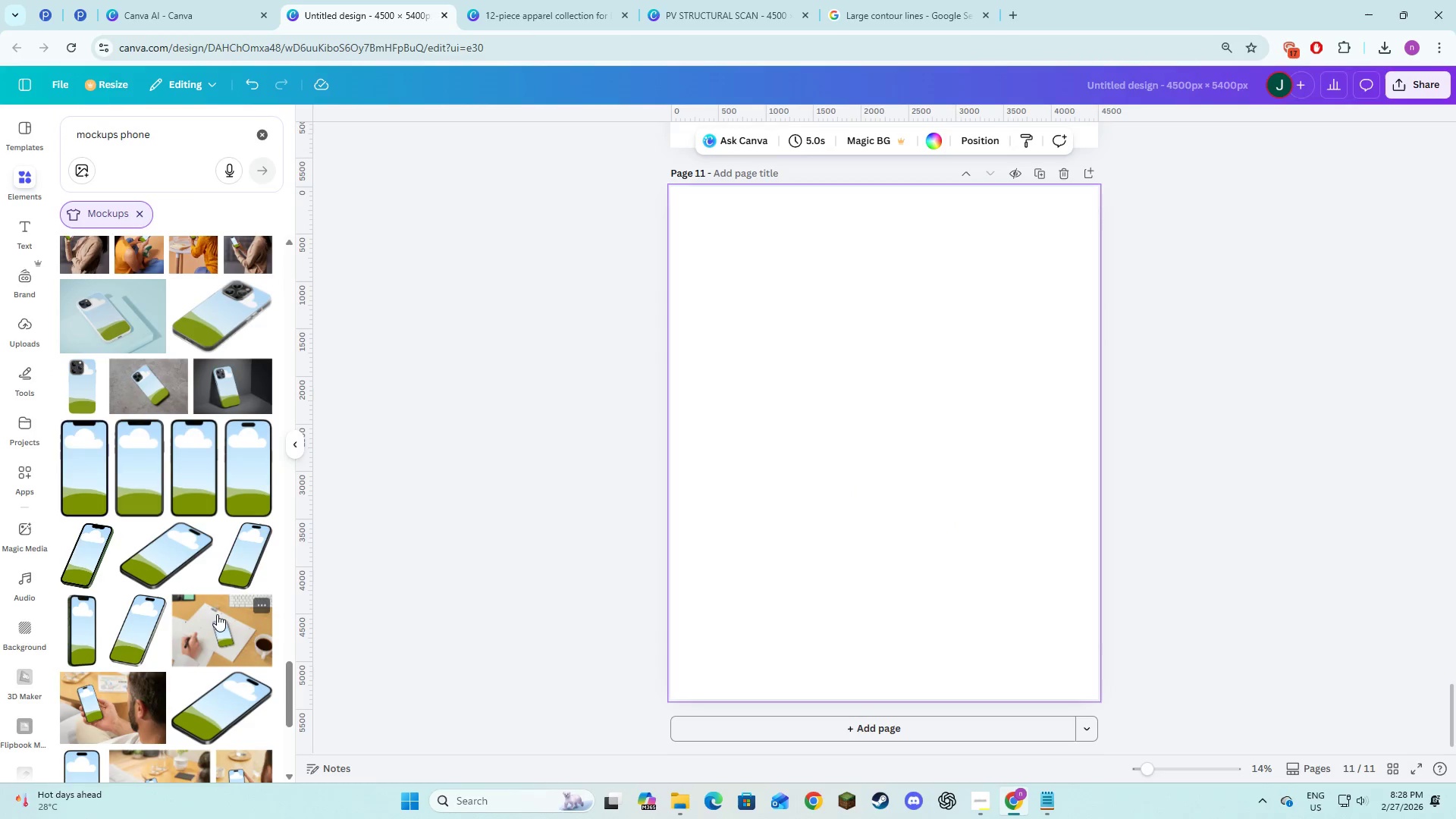 
left_click([218, 624])
 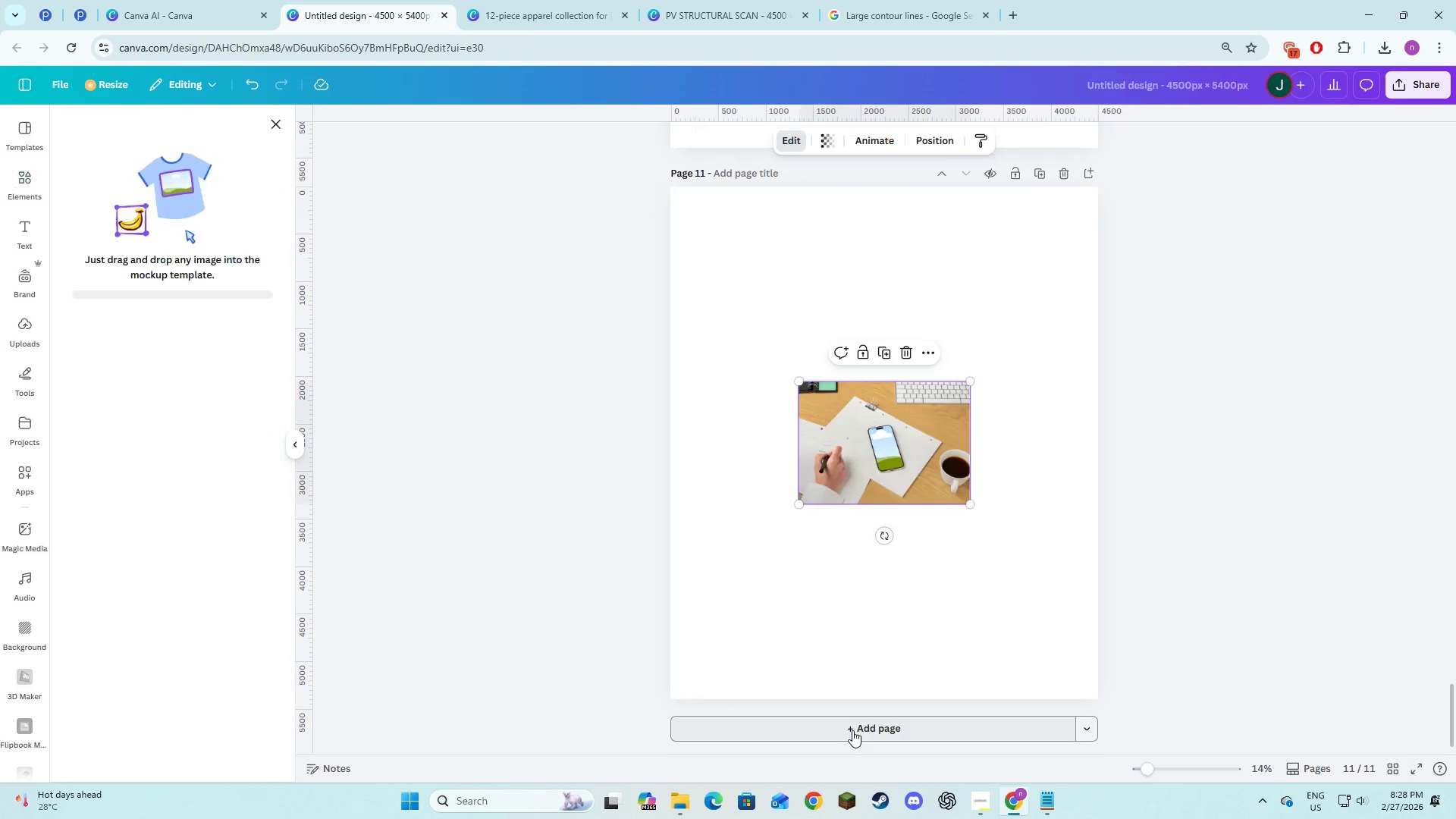 
left_click([852, 730])
 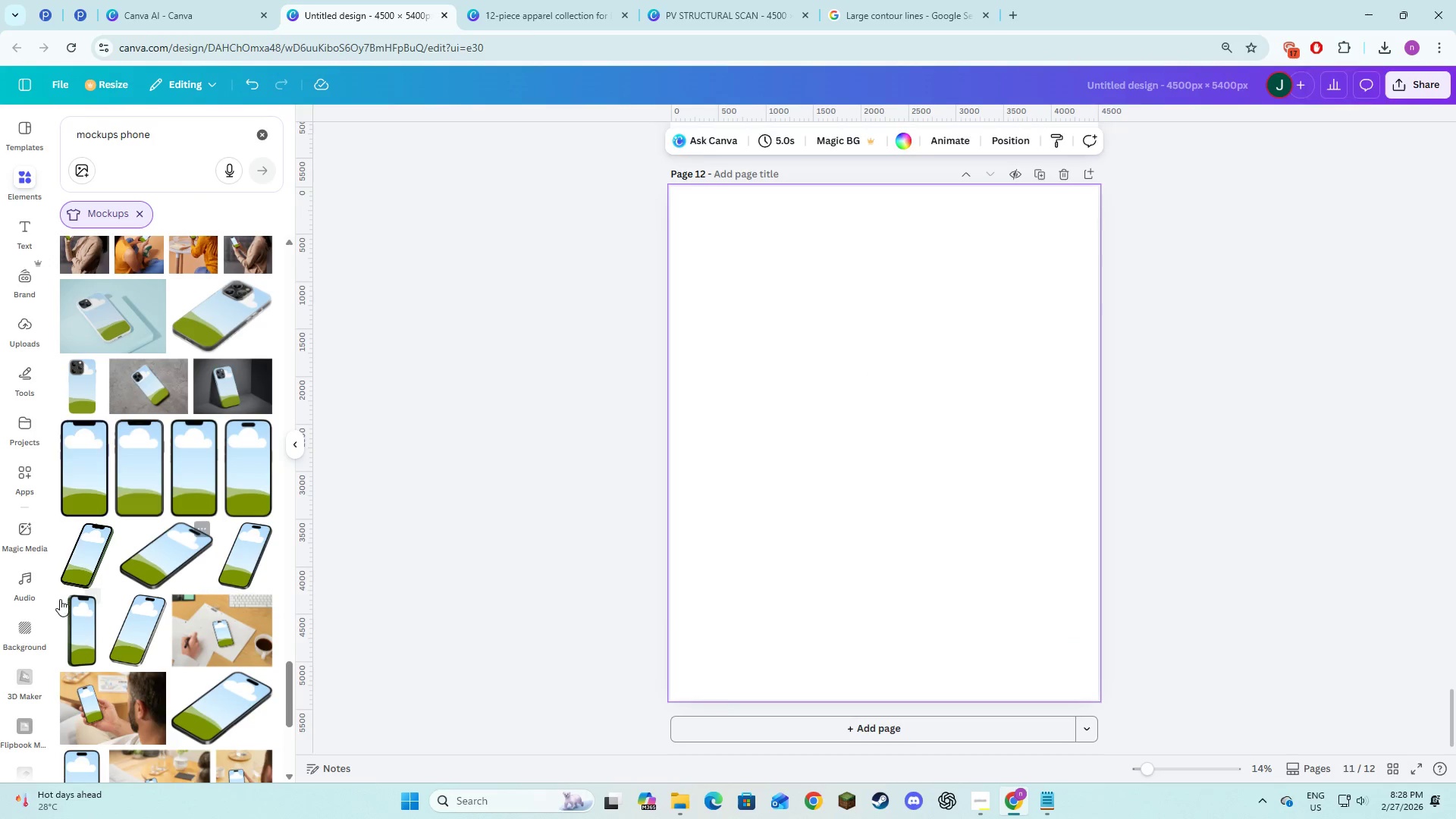 
scroll: coordinate [61, 600], scroll_direction: down, amount: 3.0
 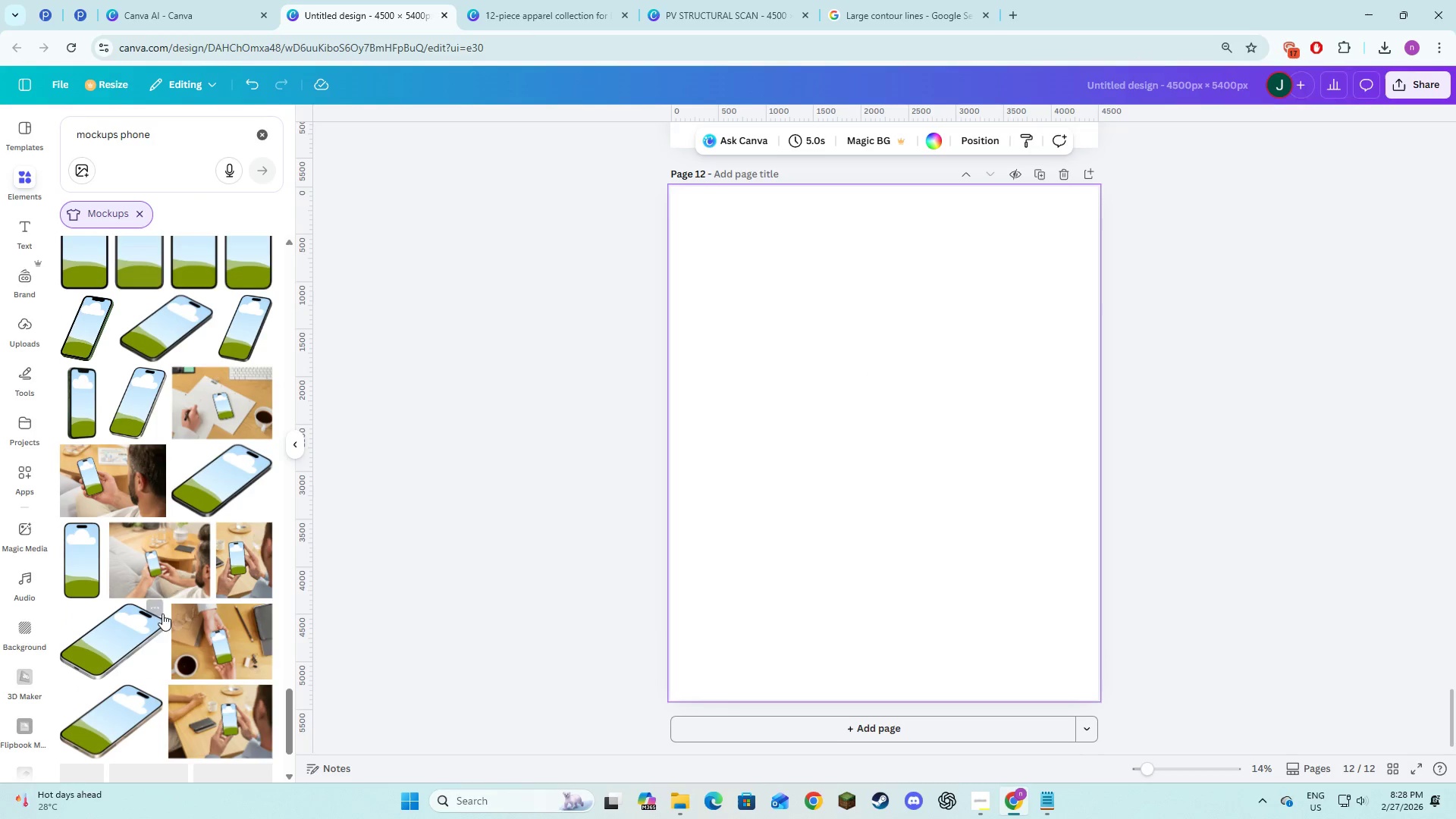 
mouse_move([158, 655])
 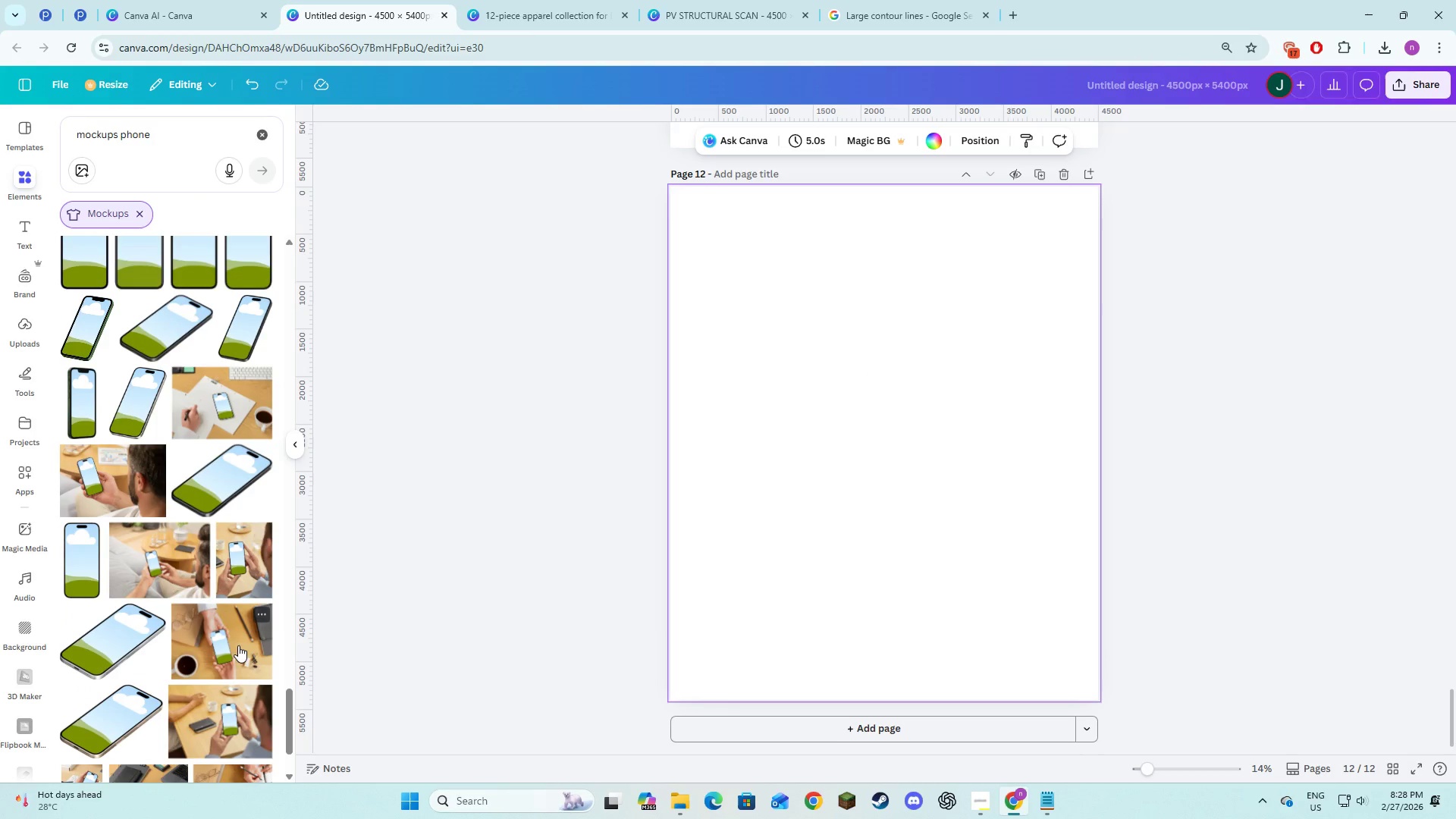 
left_click([238, 645])
 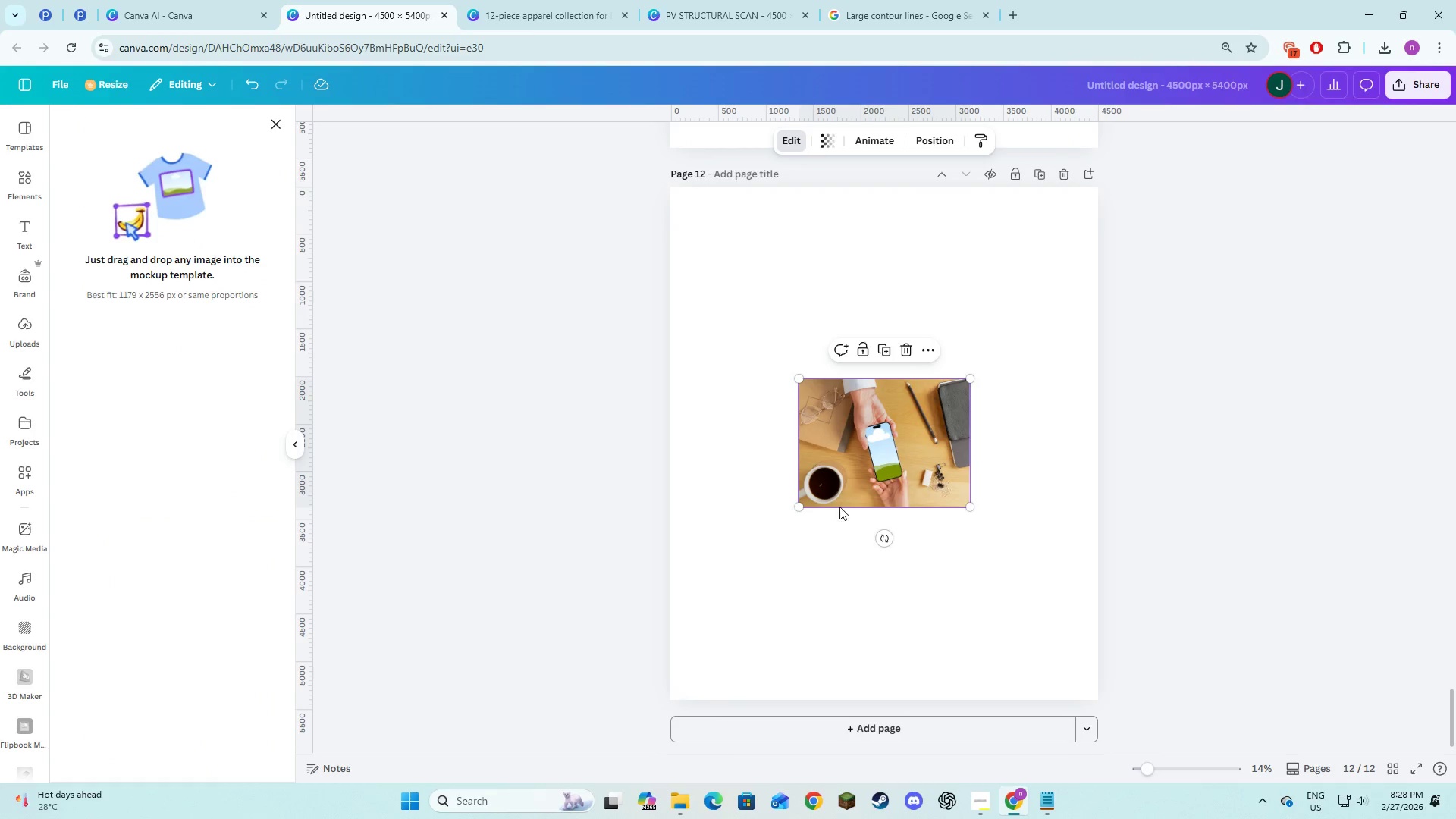 
left_click_drag(start_coordinate=[883, 447], to_coordinate=[757, 258])
 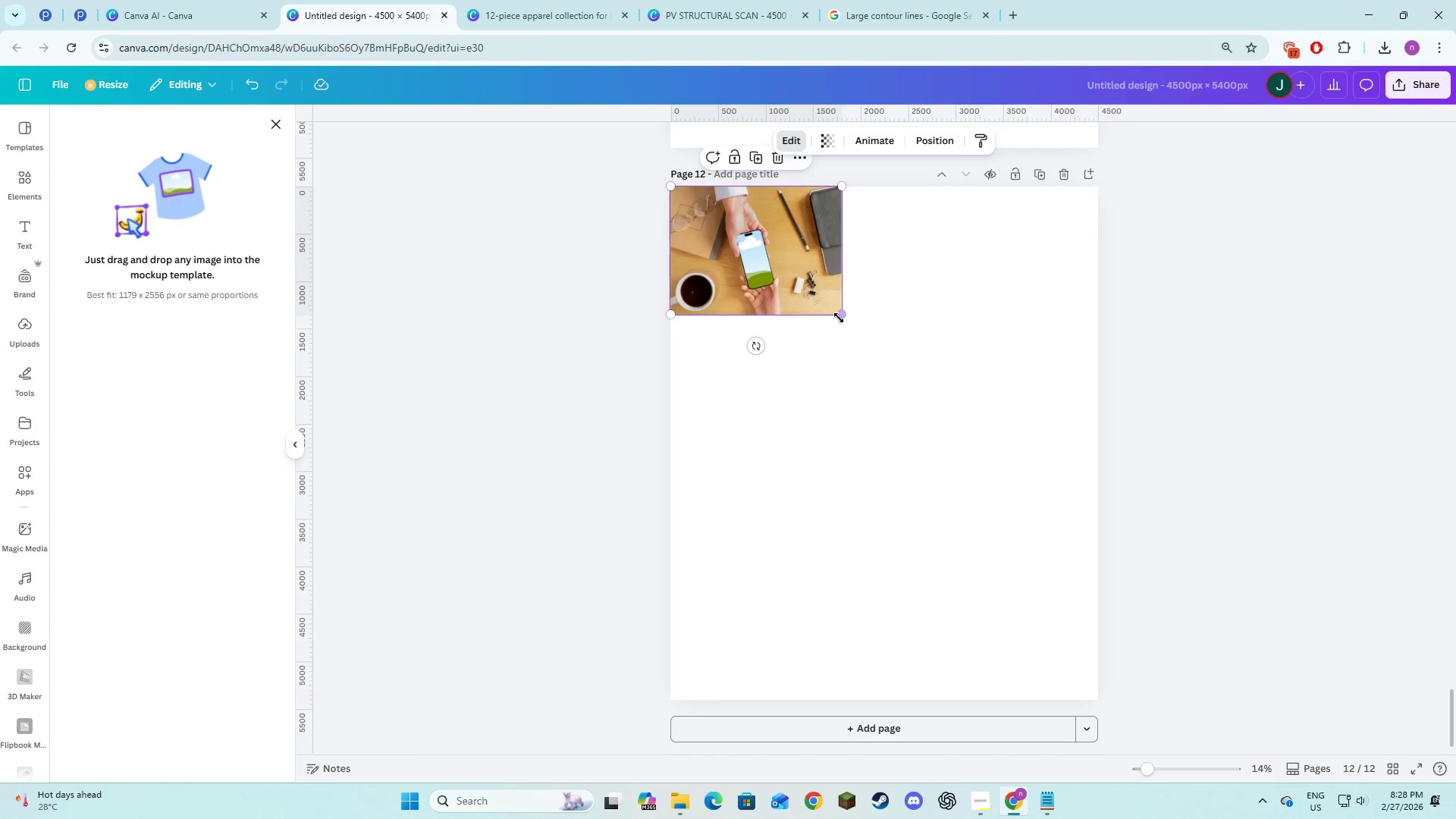 
left_click_drag(start_coordinate=[839, 317], to_coordinate=[1020, 611])
 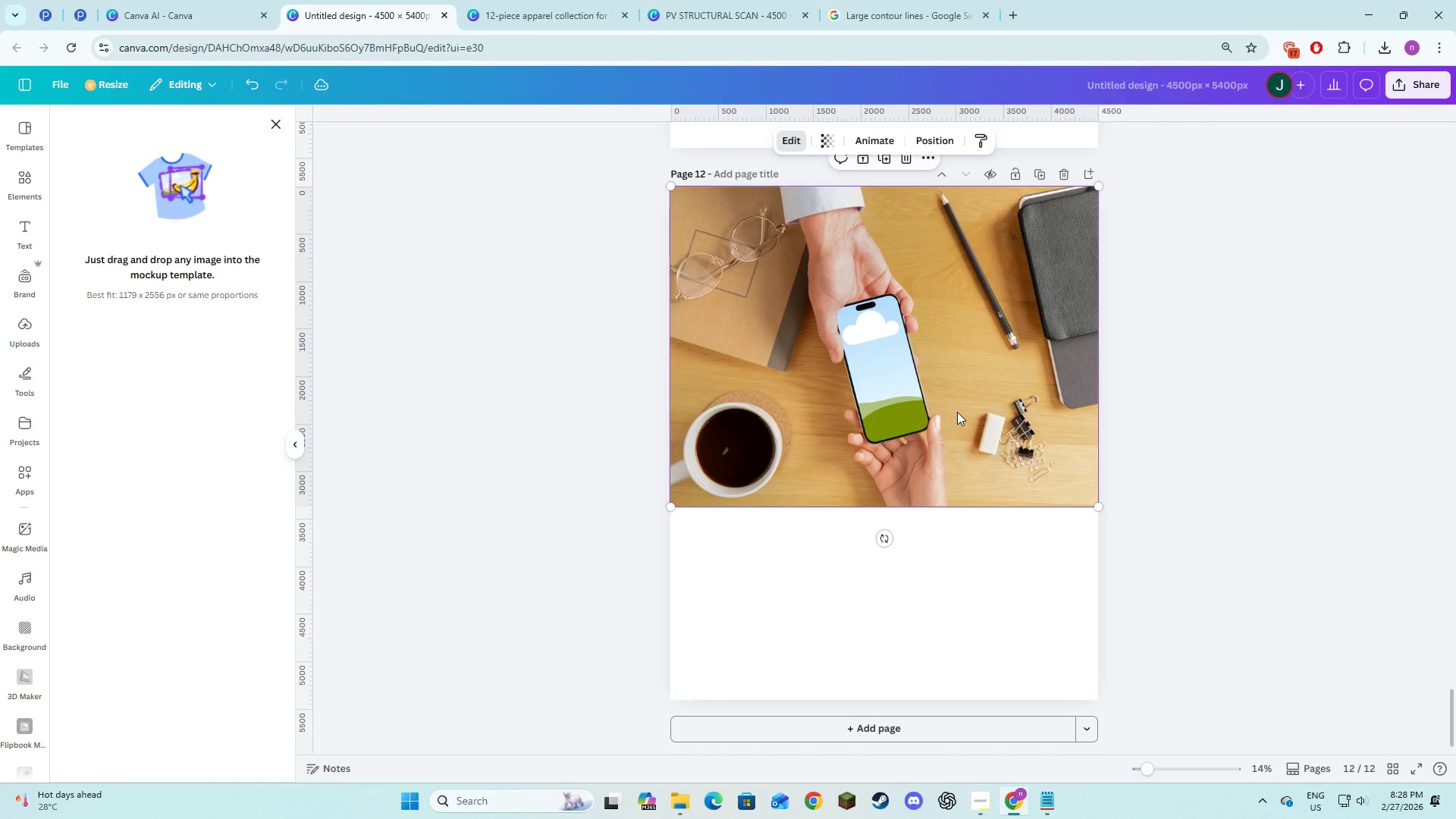 
left_click_drag(start_coordinate=[957, 412], to_coordinate=[961, 507])
 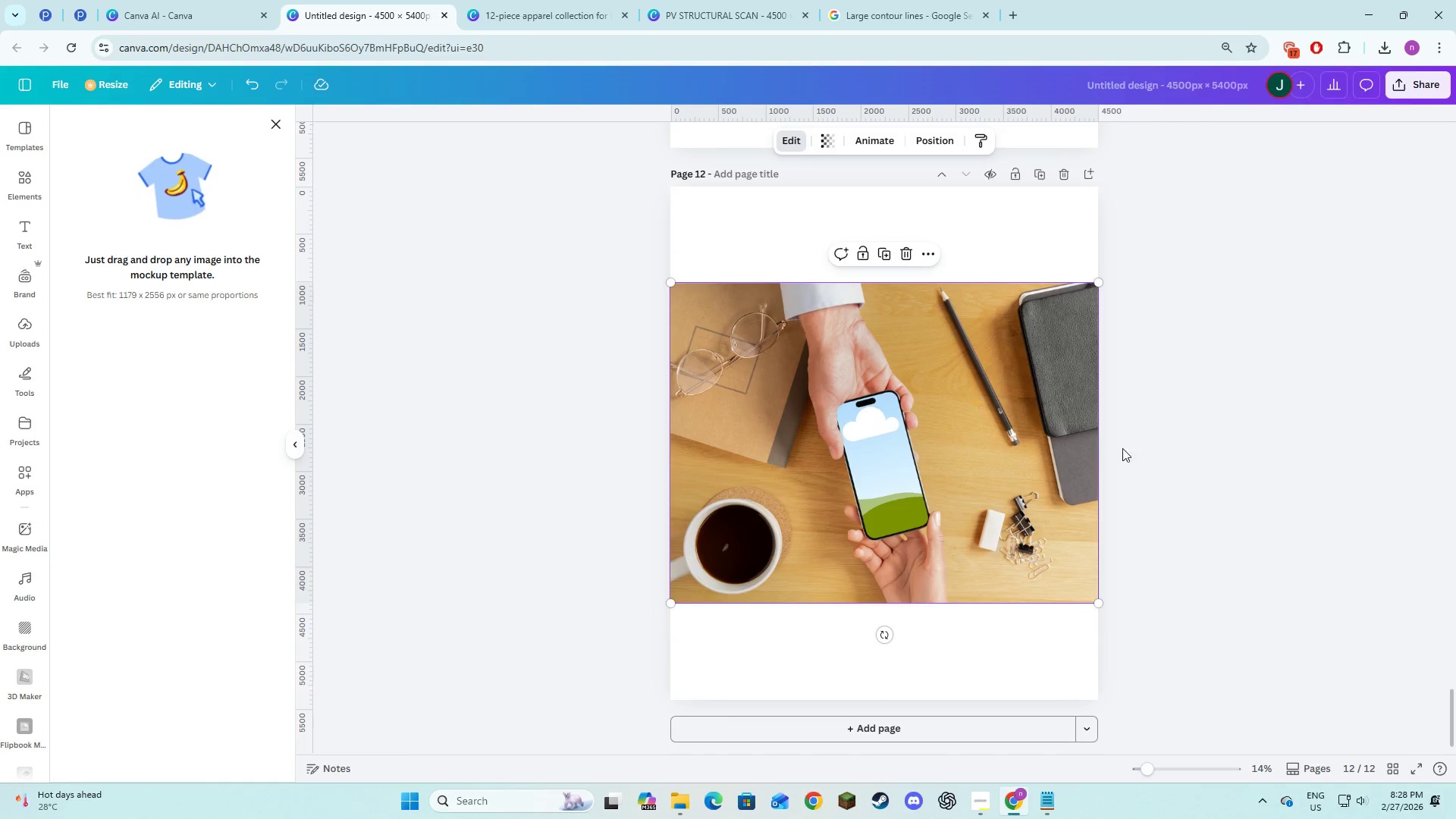 
left_click([1187, 444])
 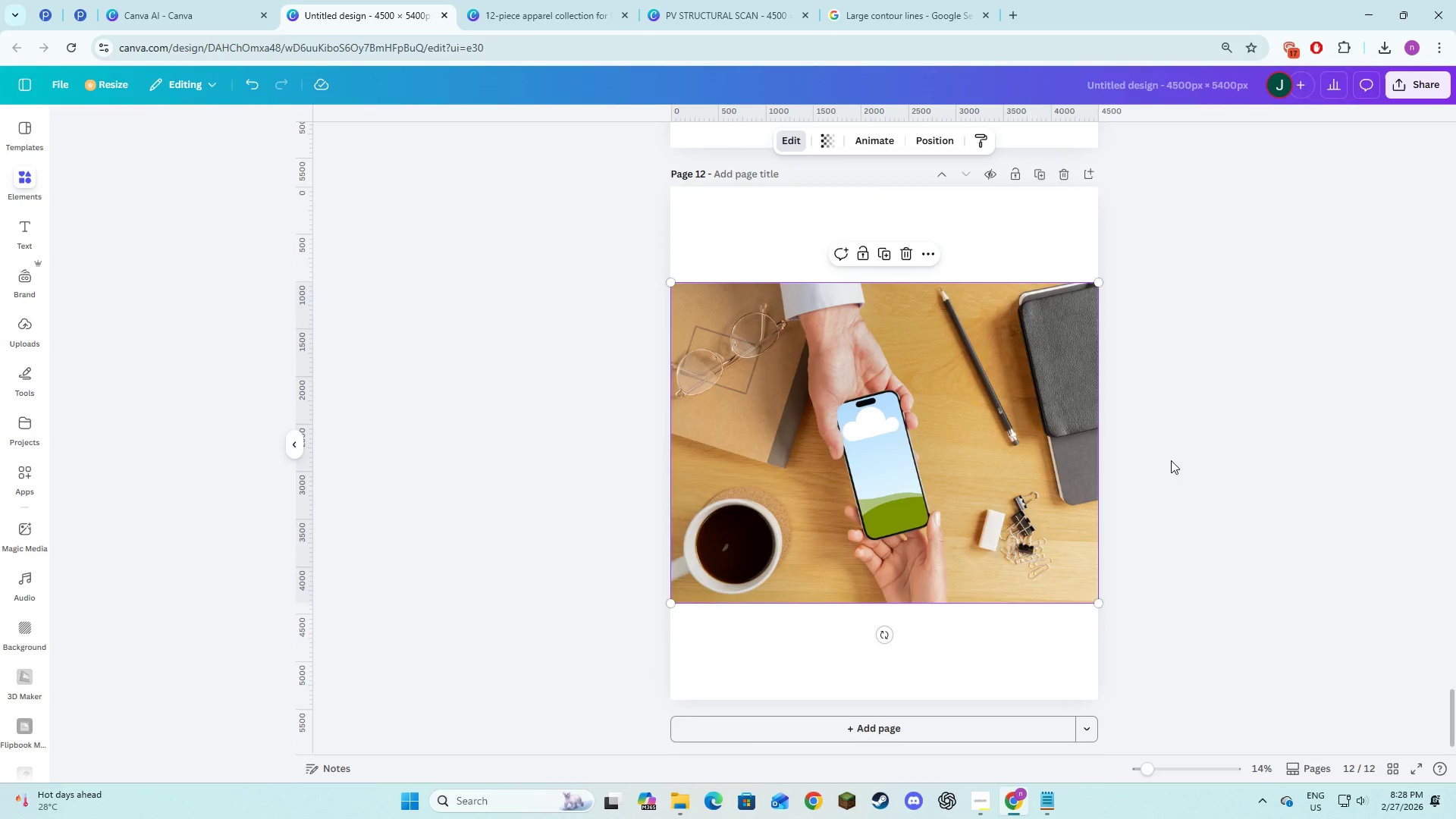 
left_click([877, 417])
 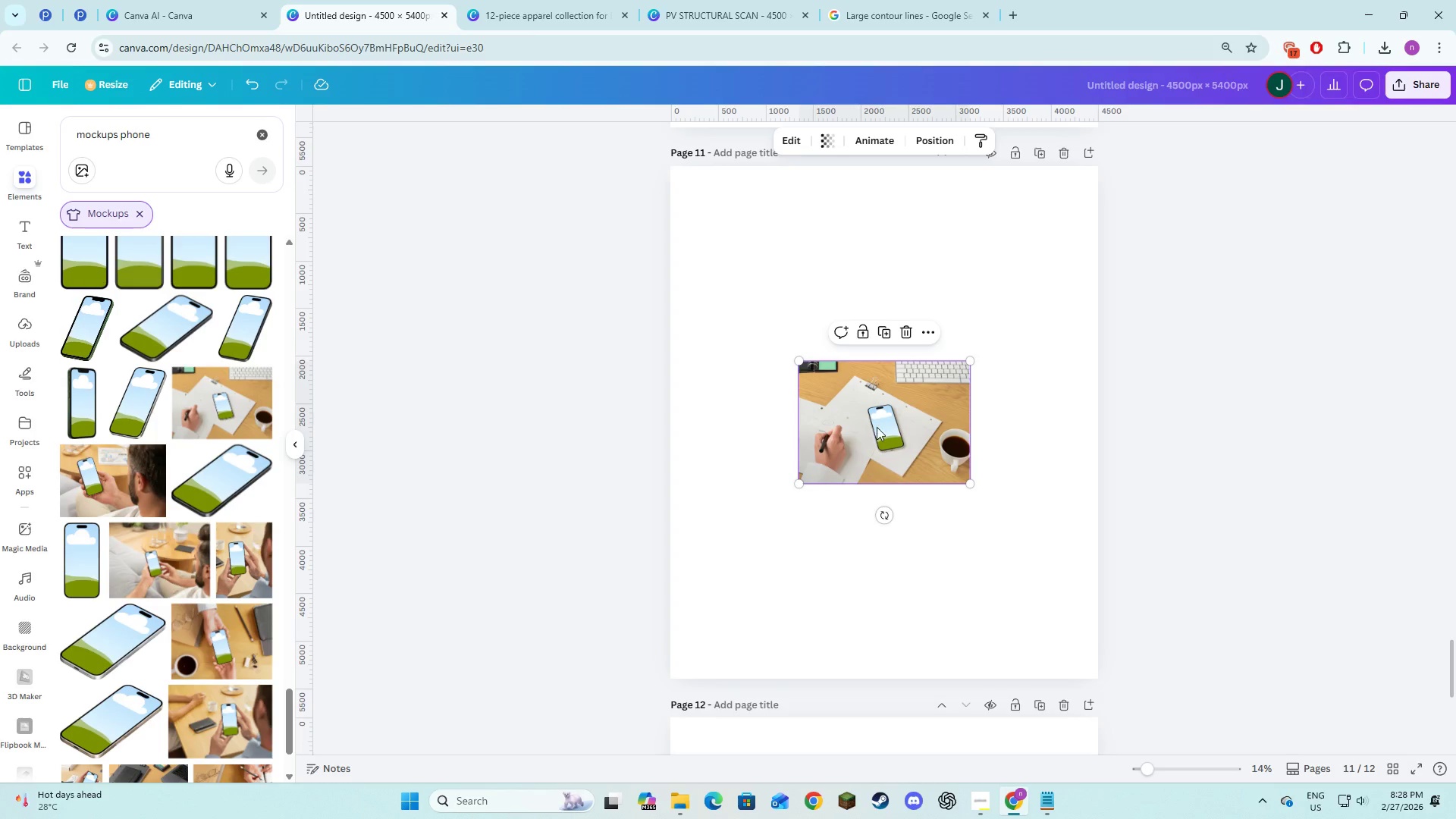 
scroll: coordinate [954, 341], scroll_direction: up, amount: 7.0
 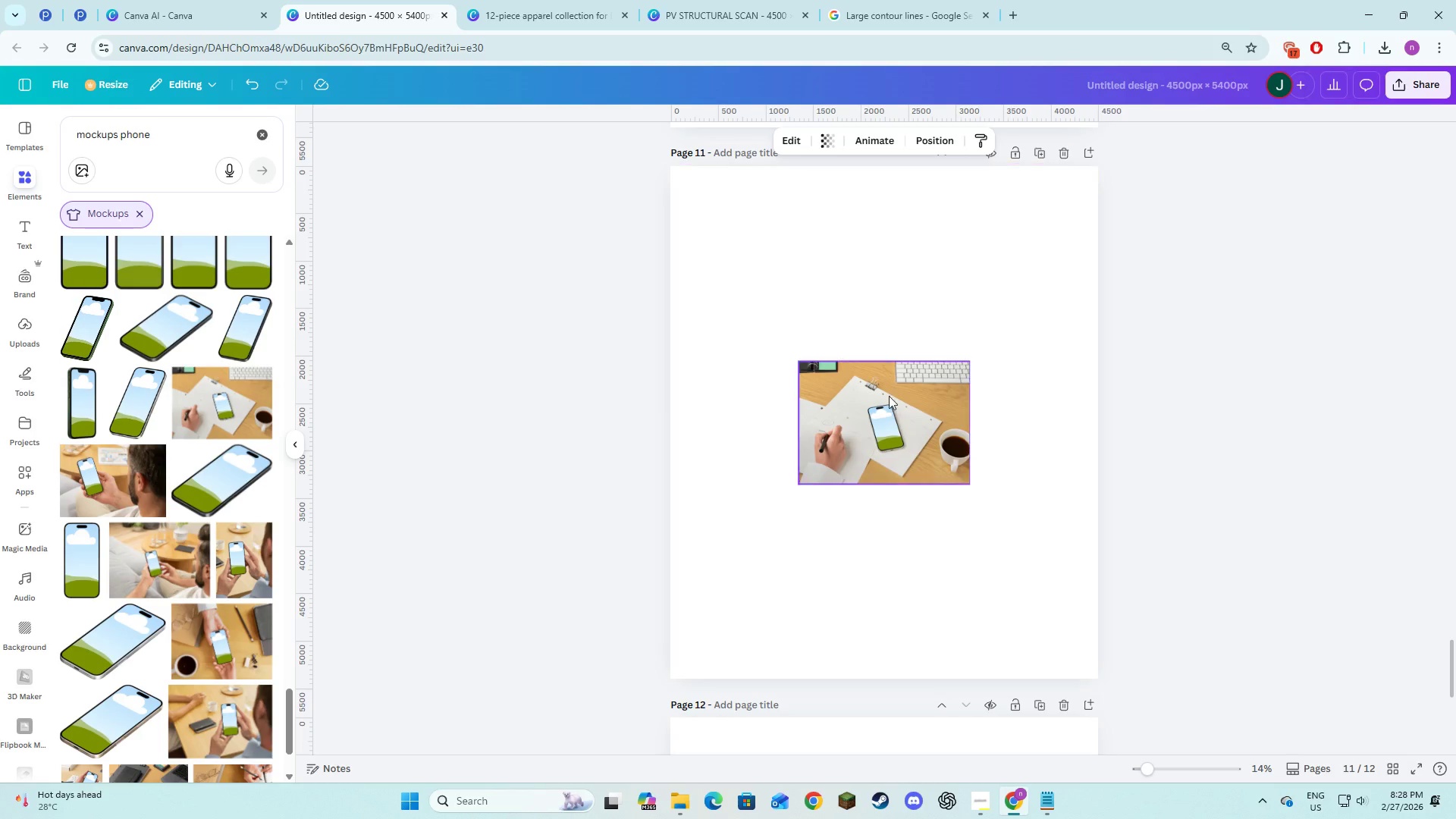 
left_click_drag(start_coordinate=[874, 436], to_coordinate=[748, 314])
 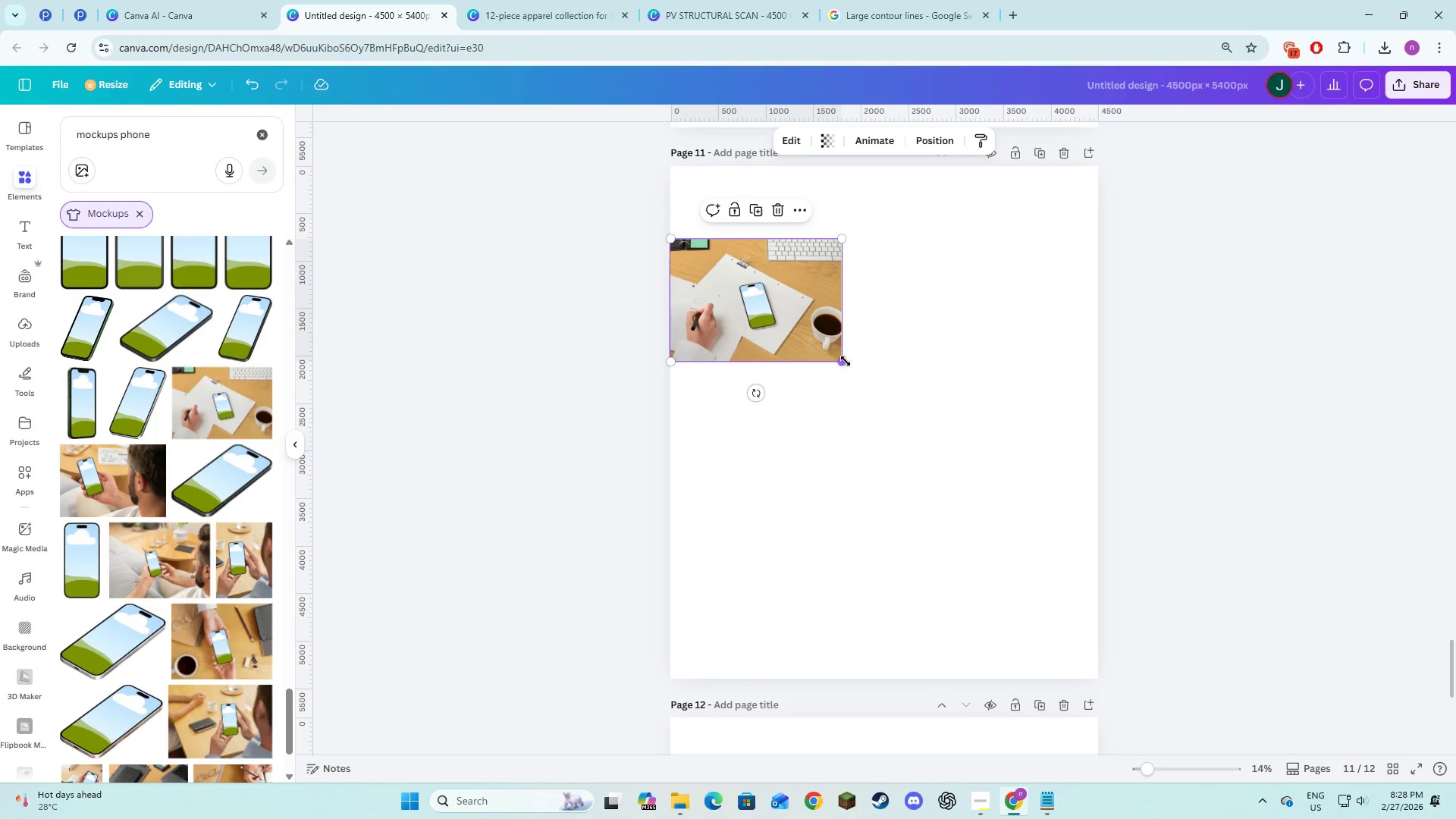 
left_click_drag(start_coordinate=[846, 361], to_coordinate=[1033, 635])
 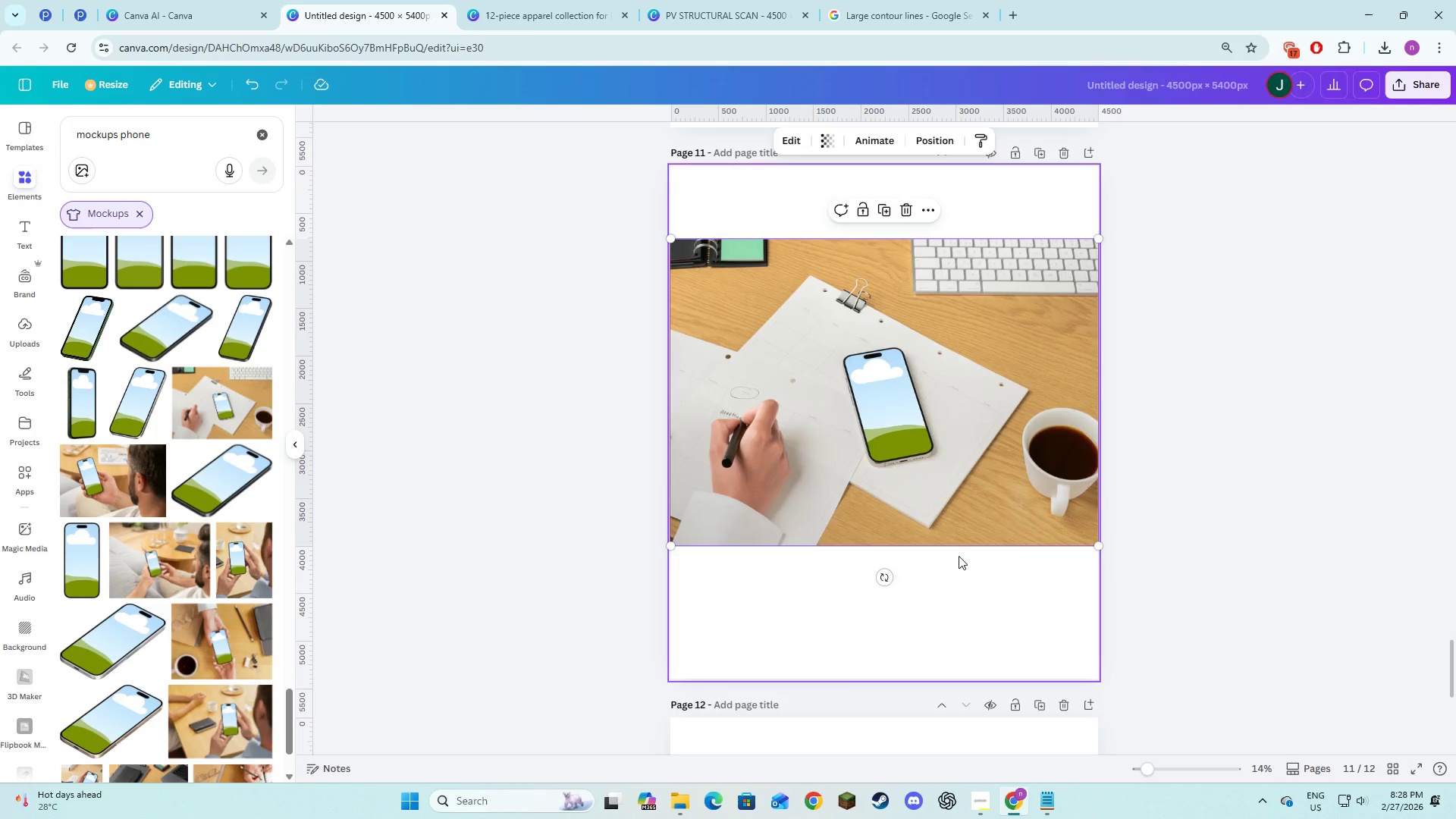 
scroll: coordinate [959, 556], scroll_direction: up, amount: 5.0
 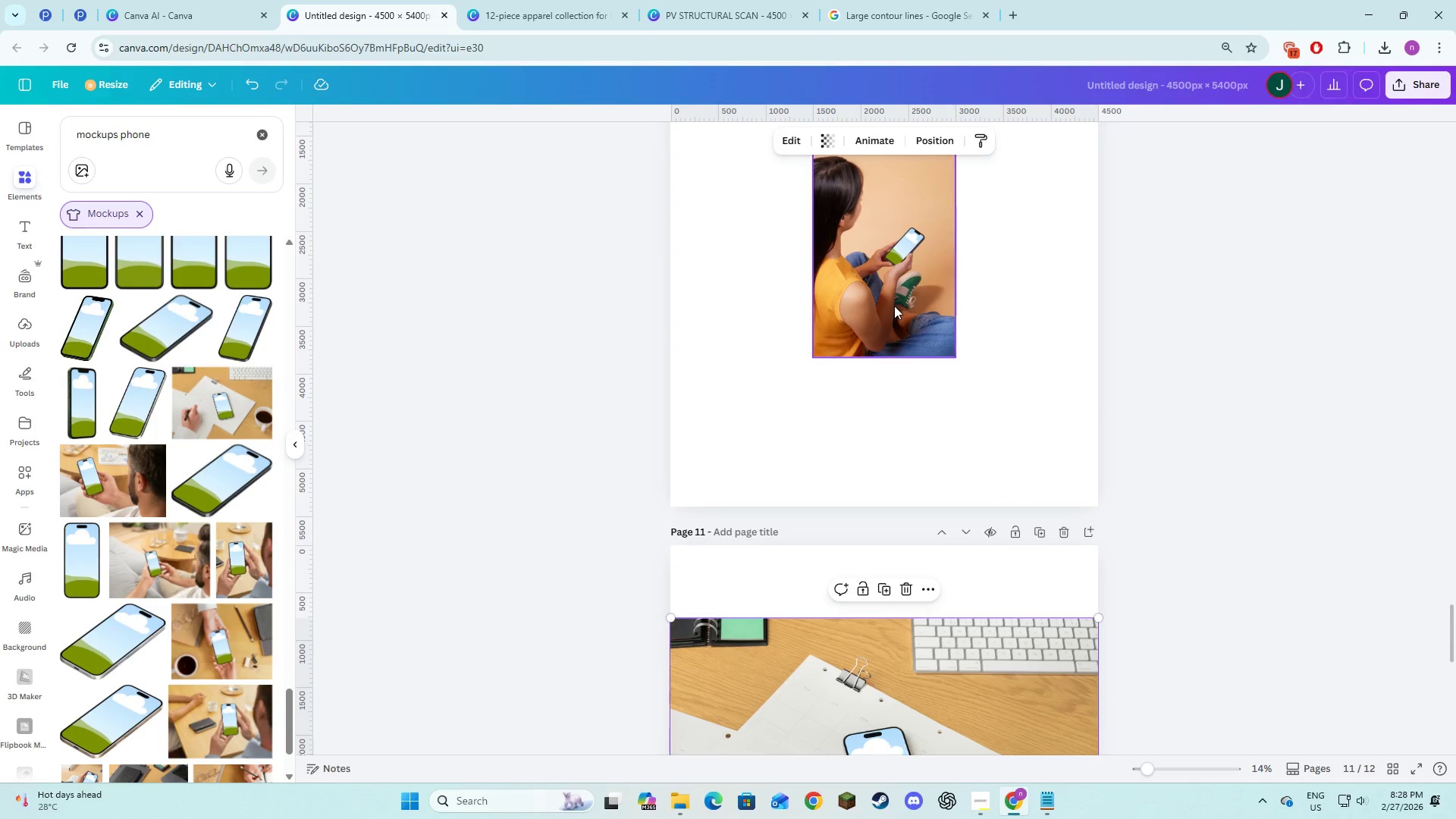 
left_click([894, 306])
 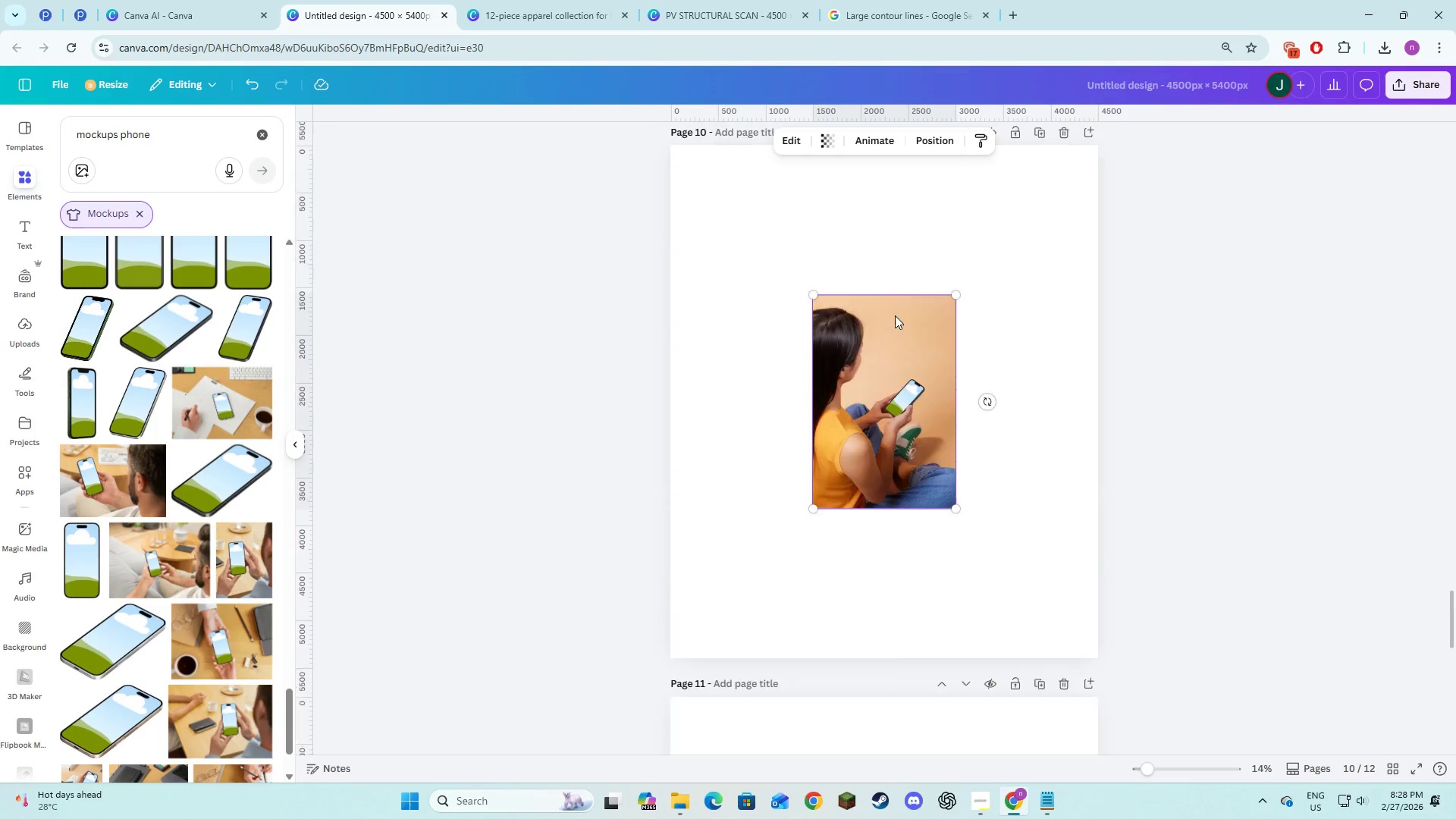 
left_click_drag(start_coordinate=[880, 532], to_coordinate=[789, 379])
 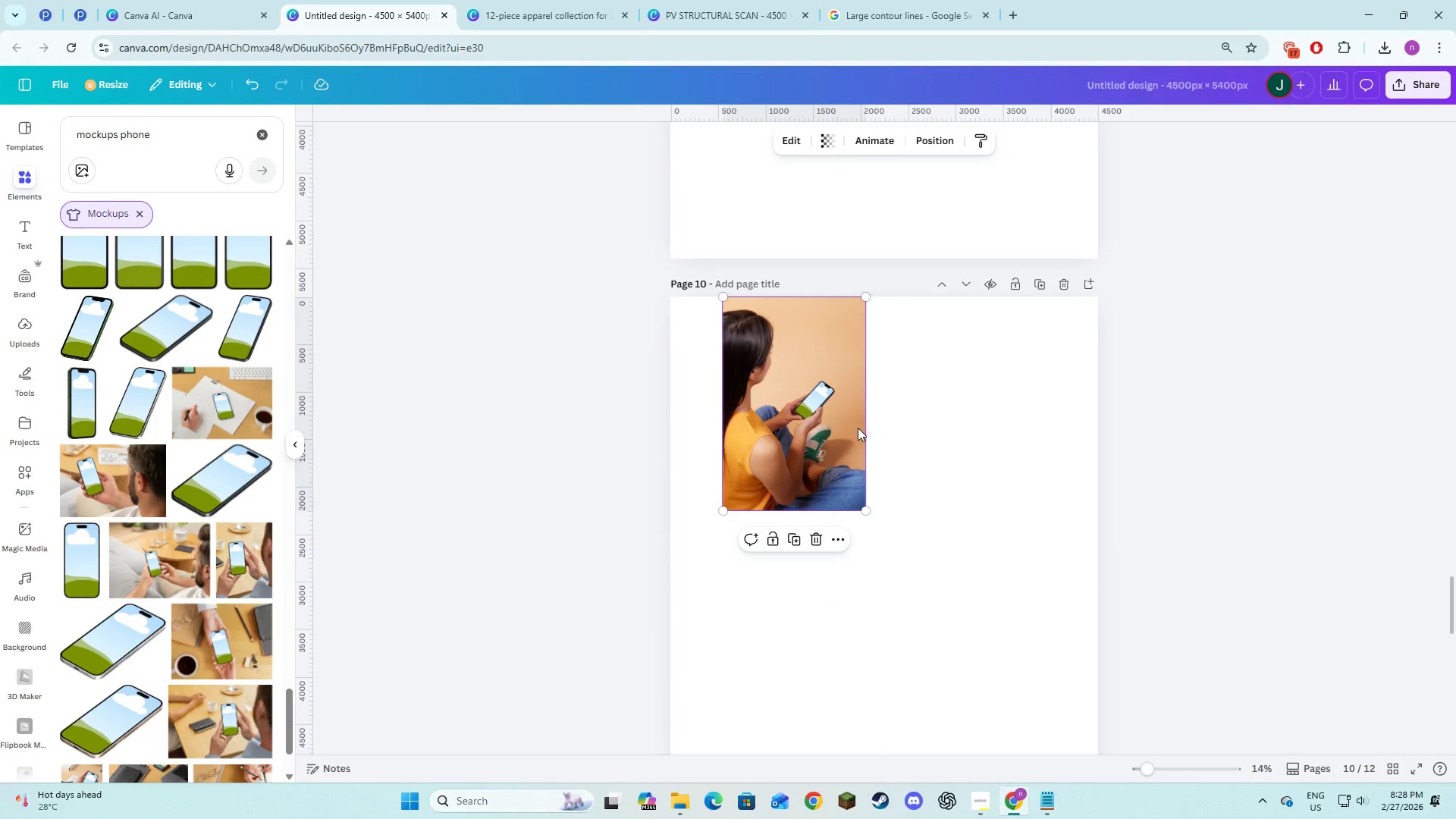 
scroll: coordinate [895, 315], scroll_direction: up, amount: 2.0
 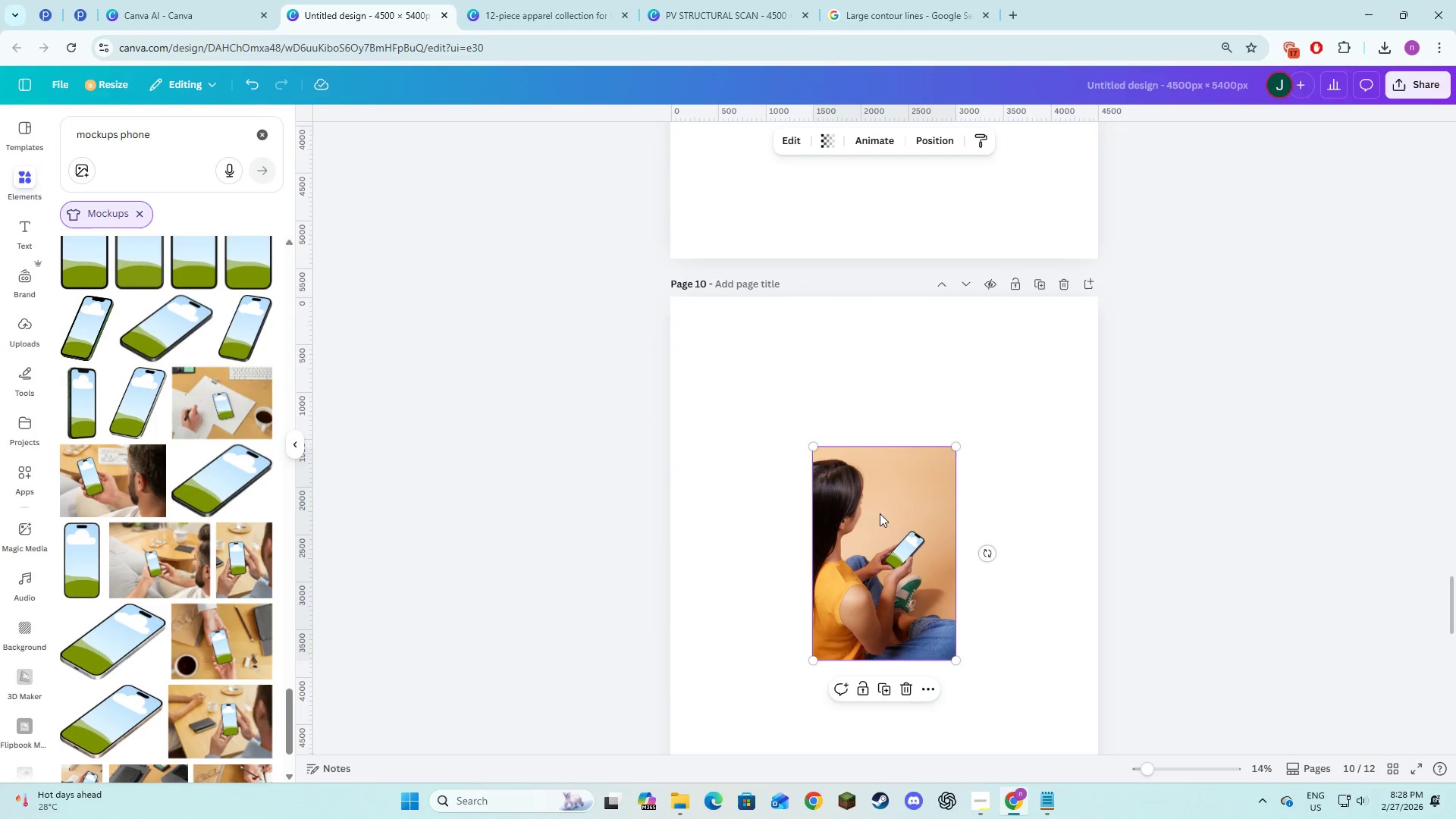 
scroll: coordinate [858, 428], scroll_direction: down, amount: 2.0
 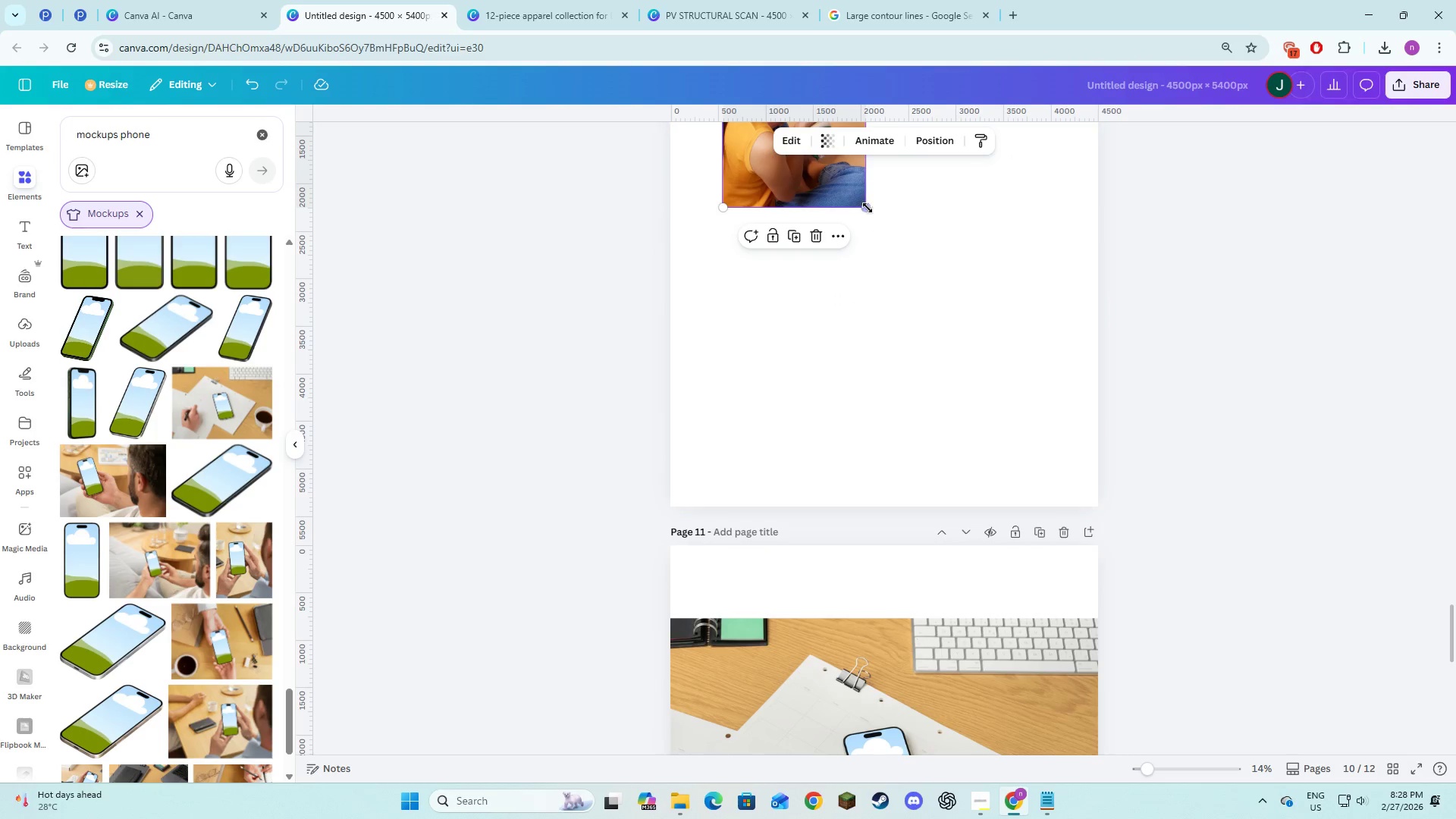 
left_click_drag(start_coordinate=[868, 208], to_coordinate=[979, 561])
 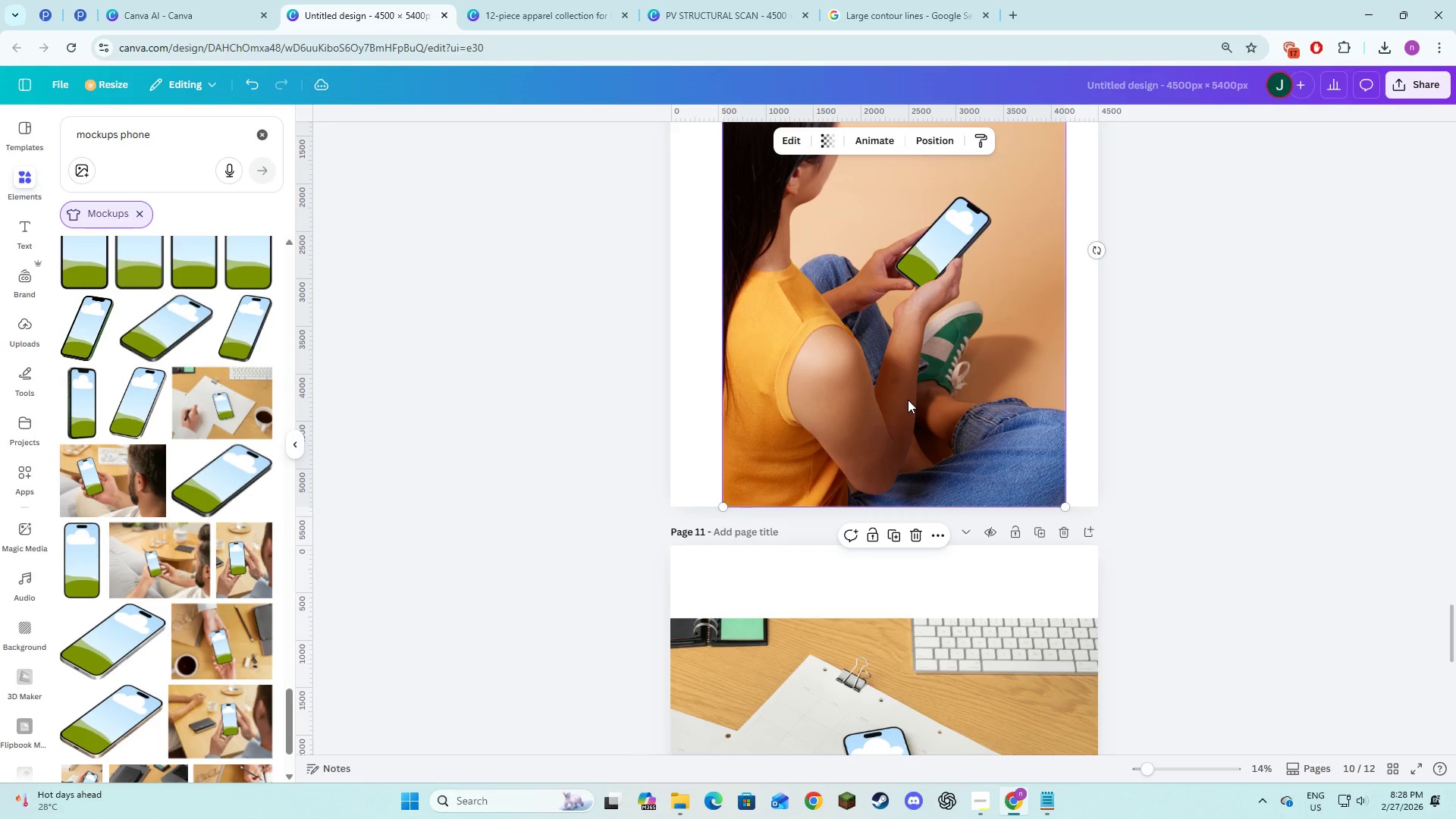 
left_click_drag(start_coordinate=[908, 400], to_coordinate=[904, 400])
 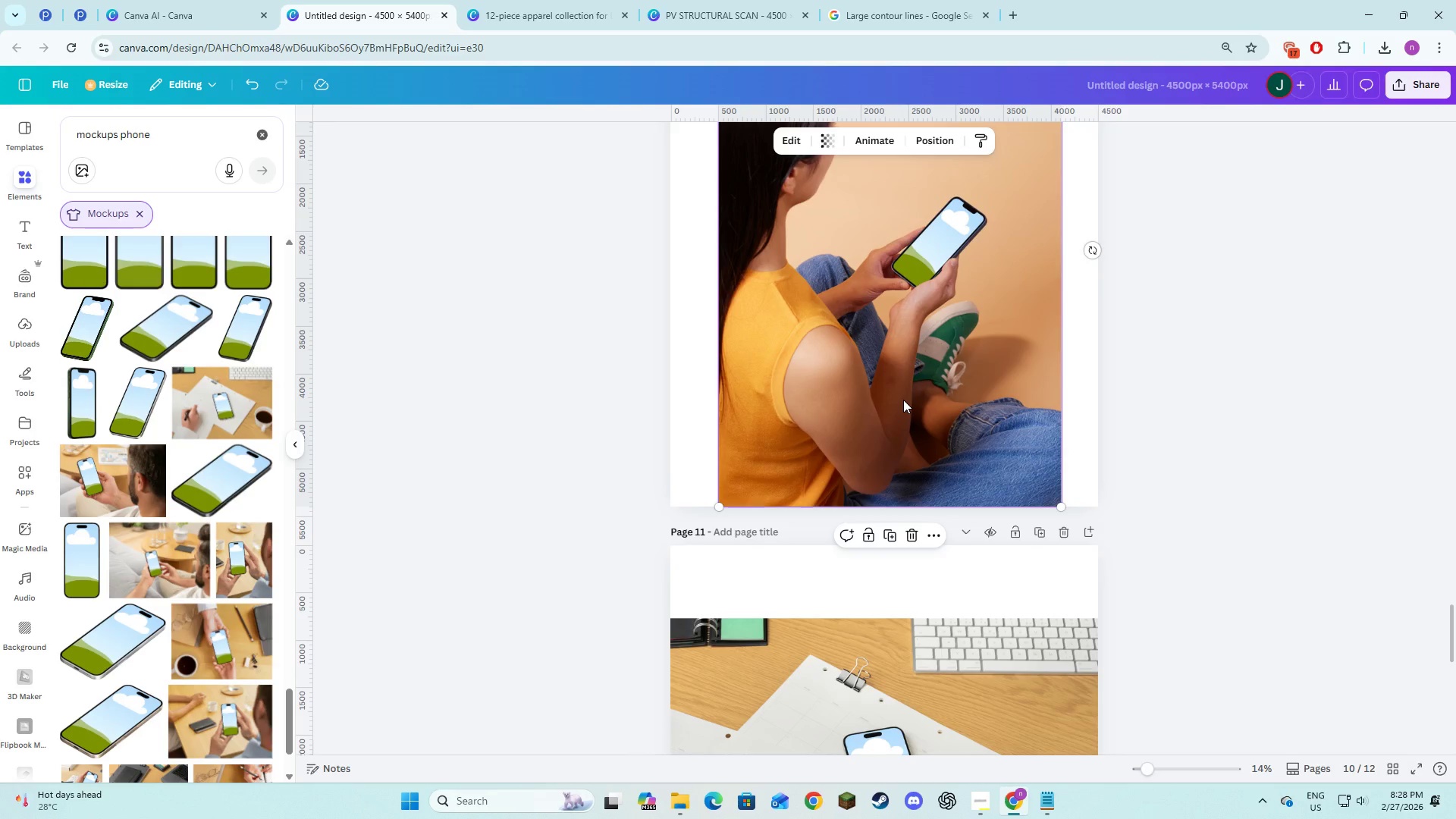 
scroll: coordinate [903, 400], scroll_direction: up, amount: 3.0
 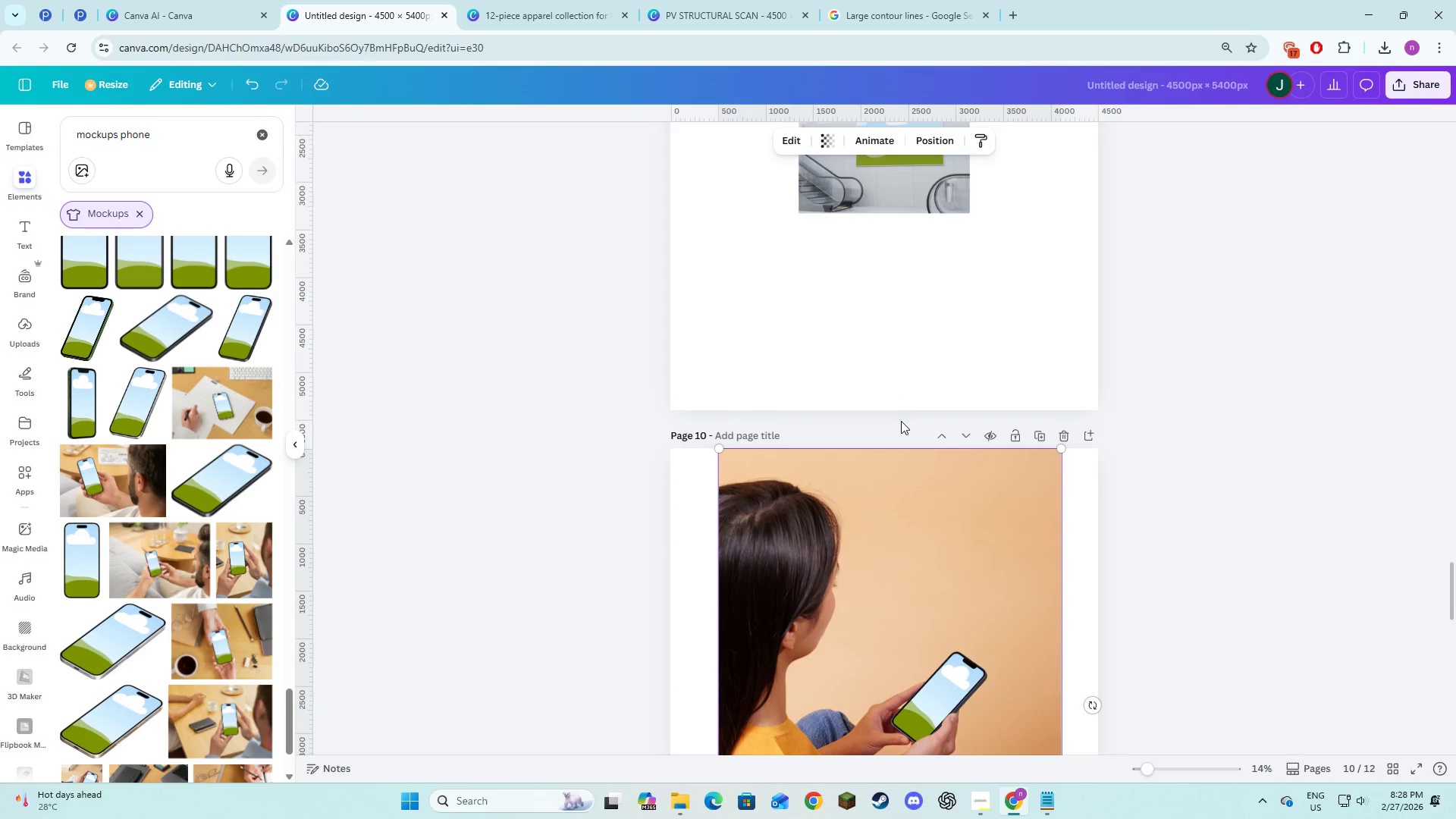 
left_click_drag(start_coordinate=[881, 387], to_coordinate=[755, 270])
 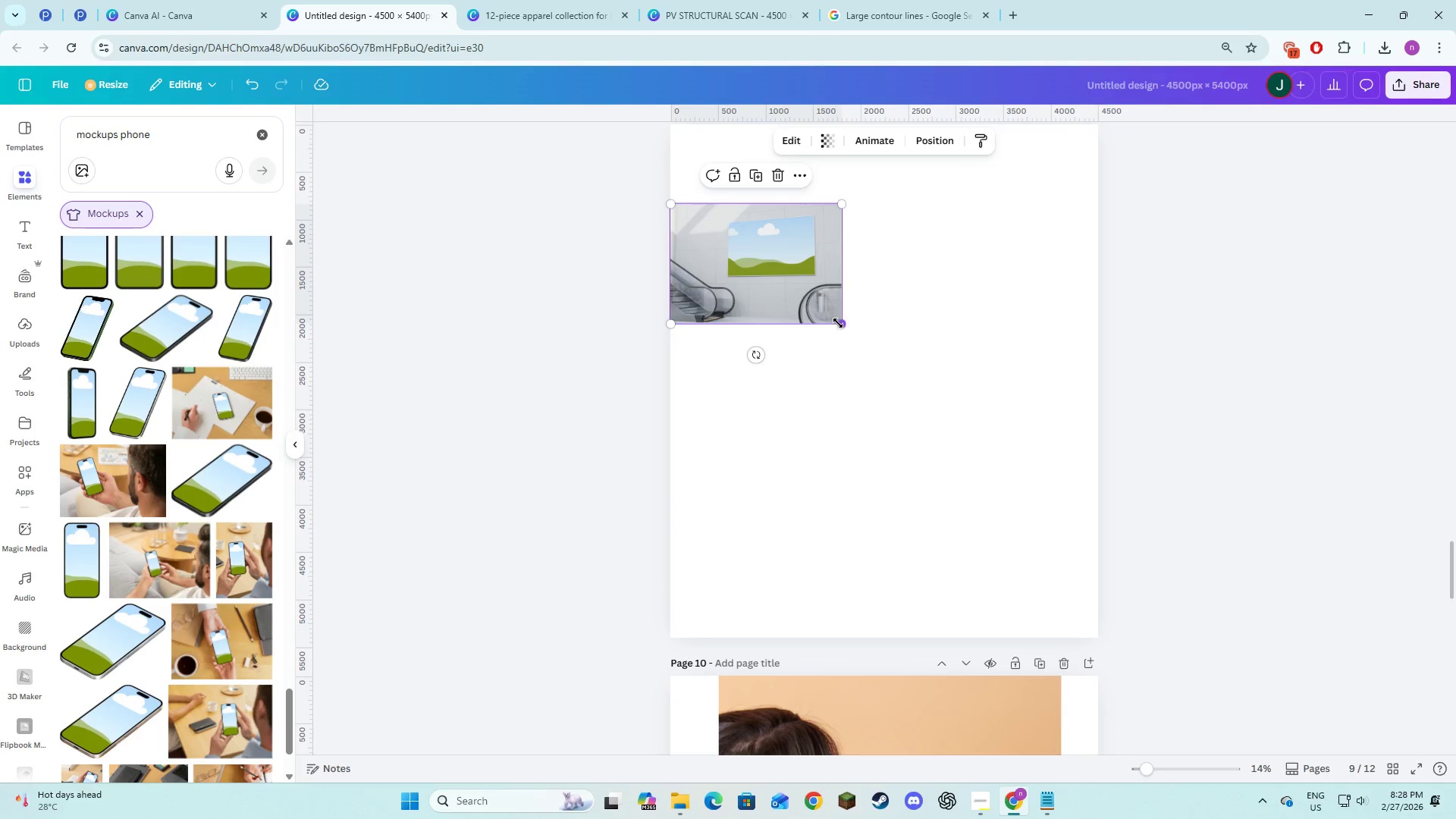 
scroll: coordinate [886, 387], scroll_direction: up, amount: 3.0
 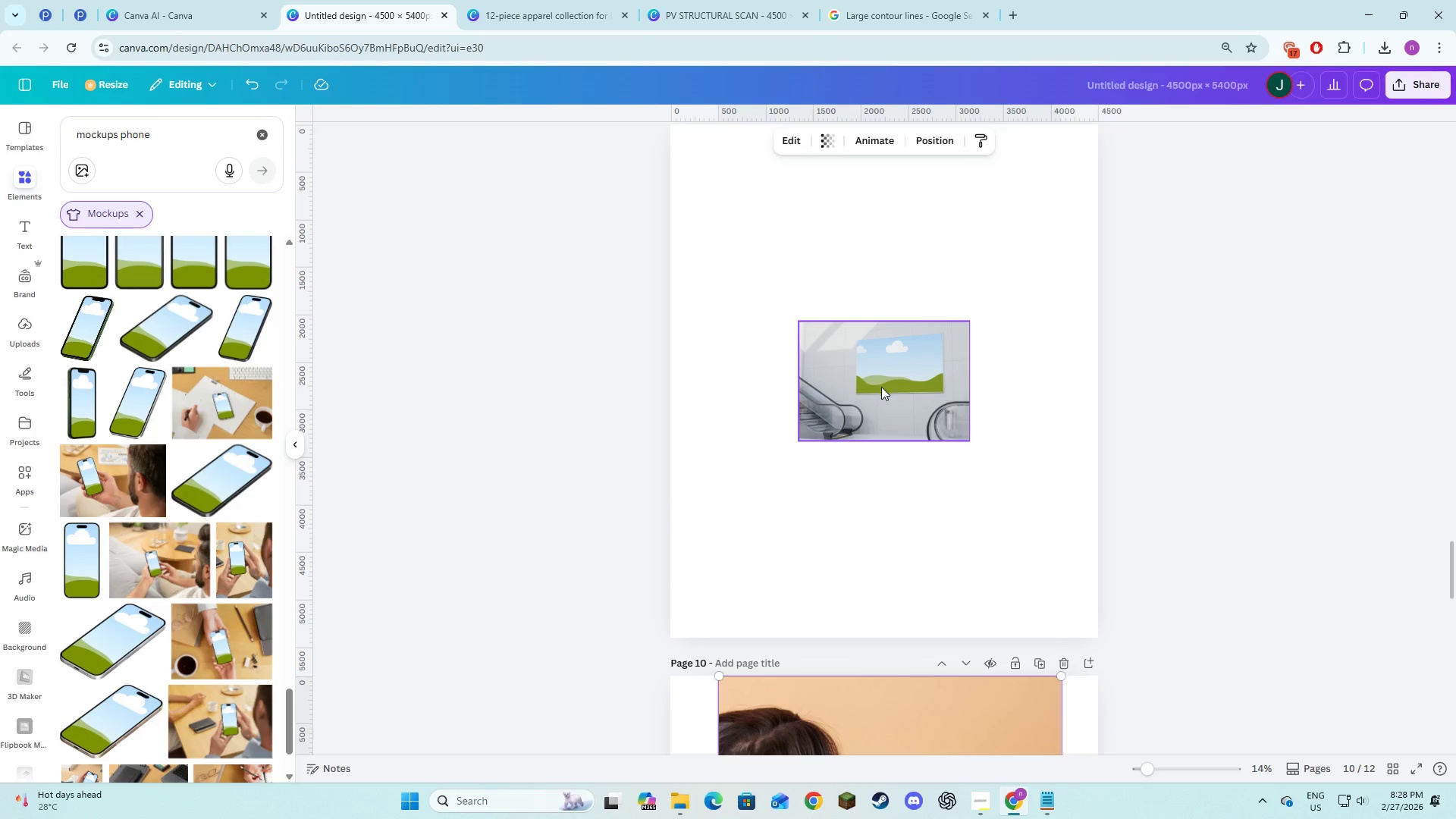 
left_click_drag(start_coordinate=[838, 323], to_coordinate=[1054, 562])
 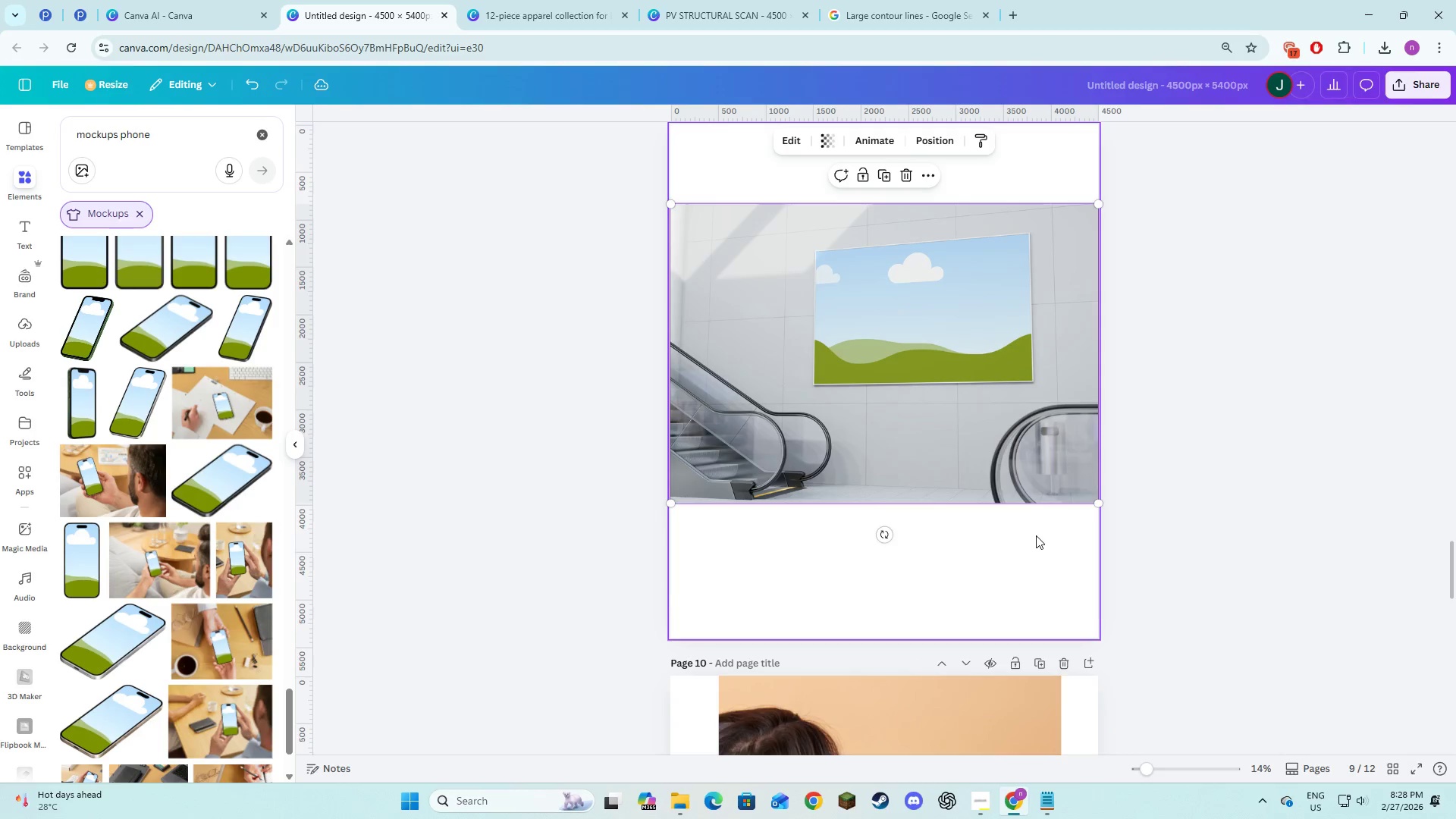 
scroll: coordinate [1025, 529], scroll_direction: up, amount: 7.0
 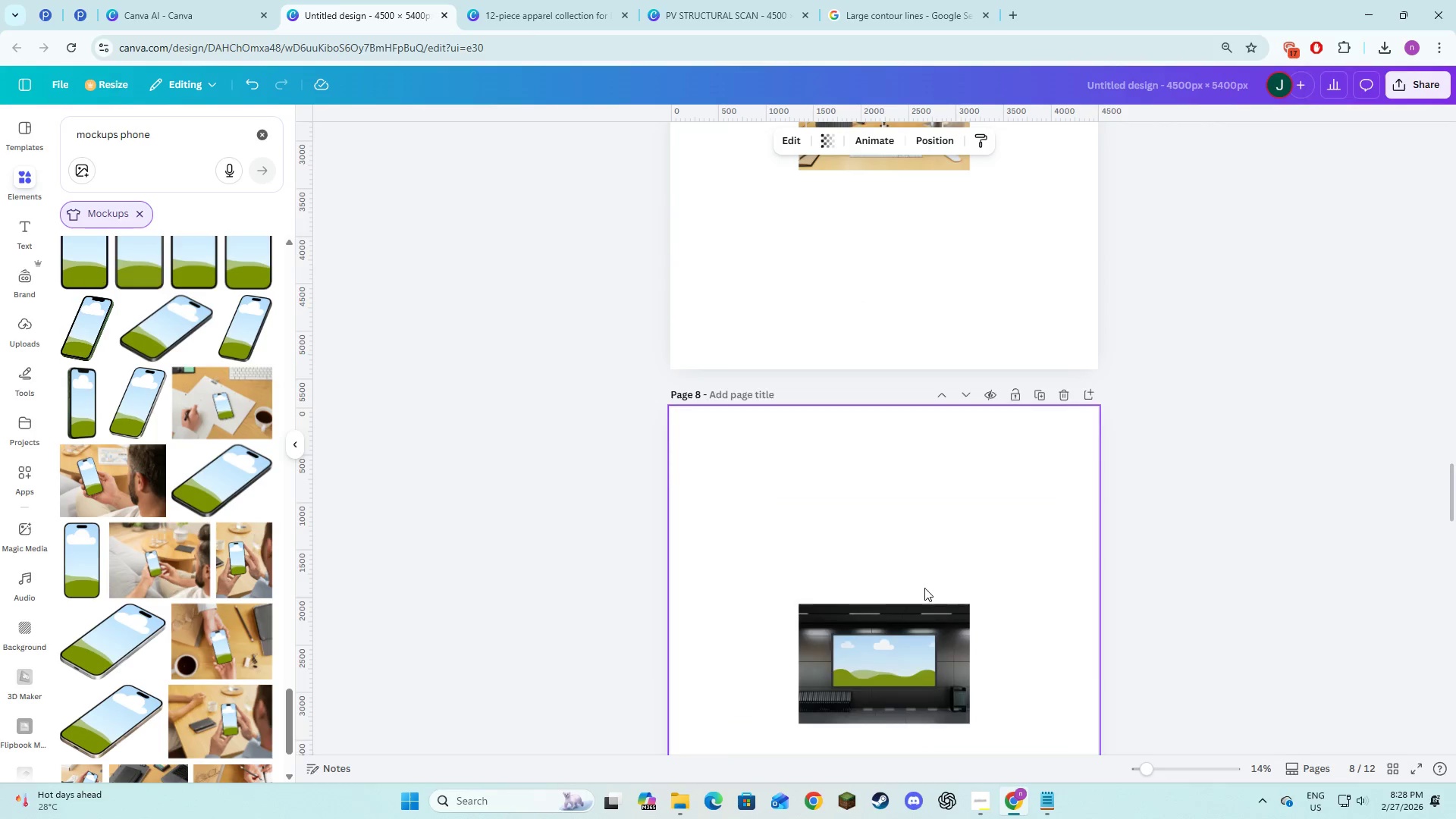 
scroll: coordinate [924, 580], scroll_direction: down, amount: 2.0
 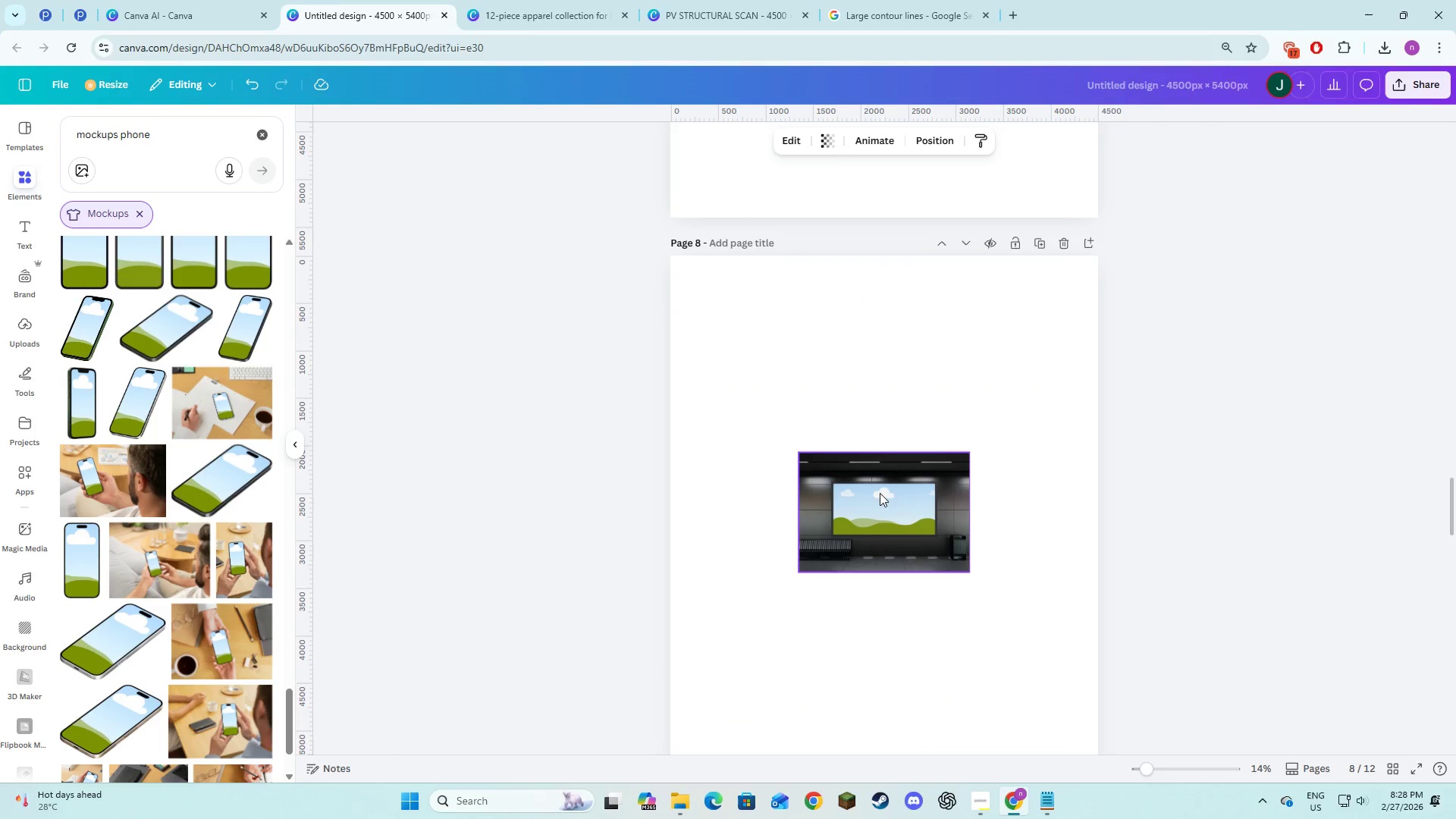 
left_click([878, 496])
 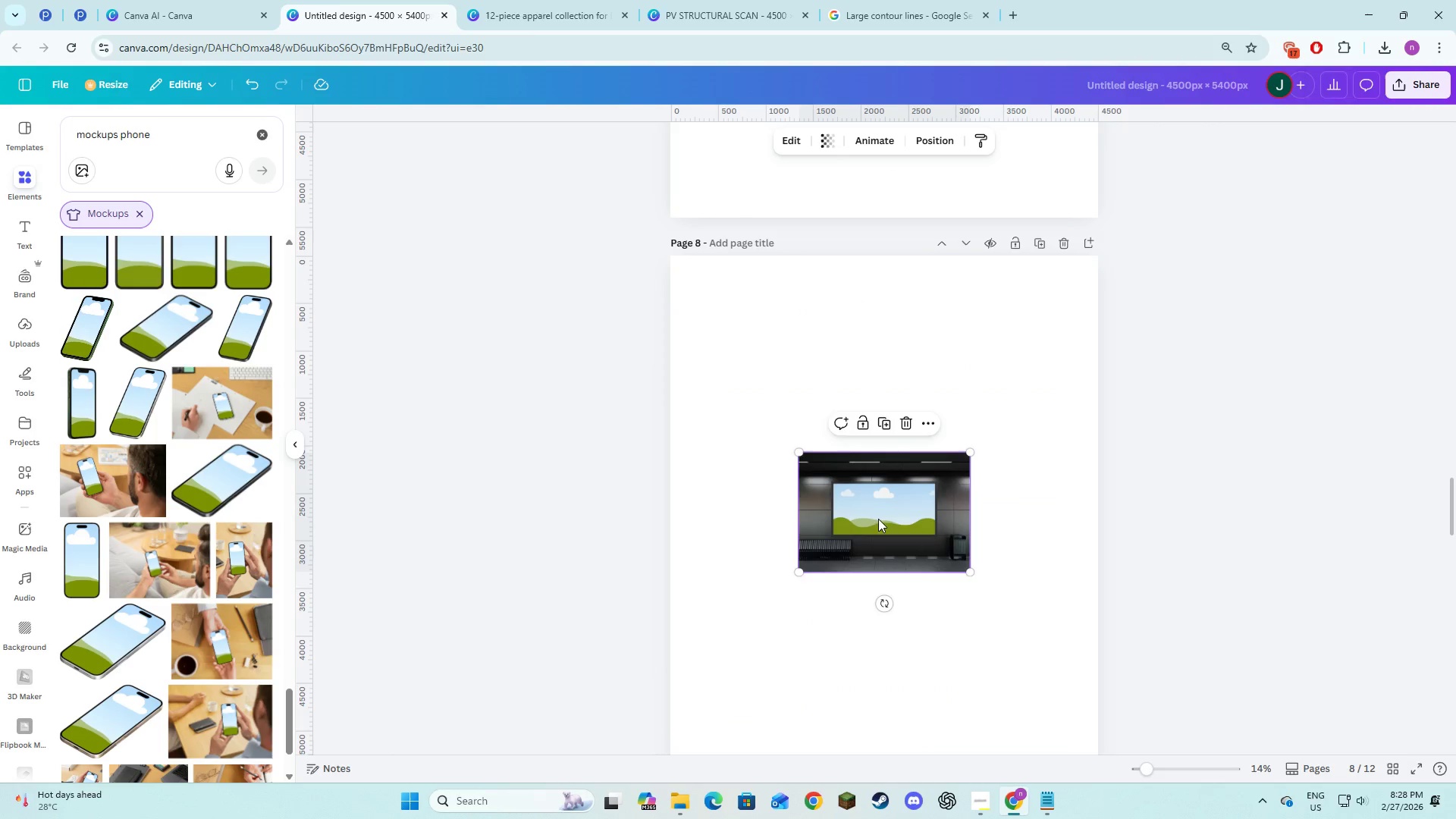 
left_click_drag(start_coordinate=[871, 522], to_coordinate=[745, 434])
 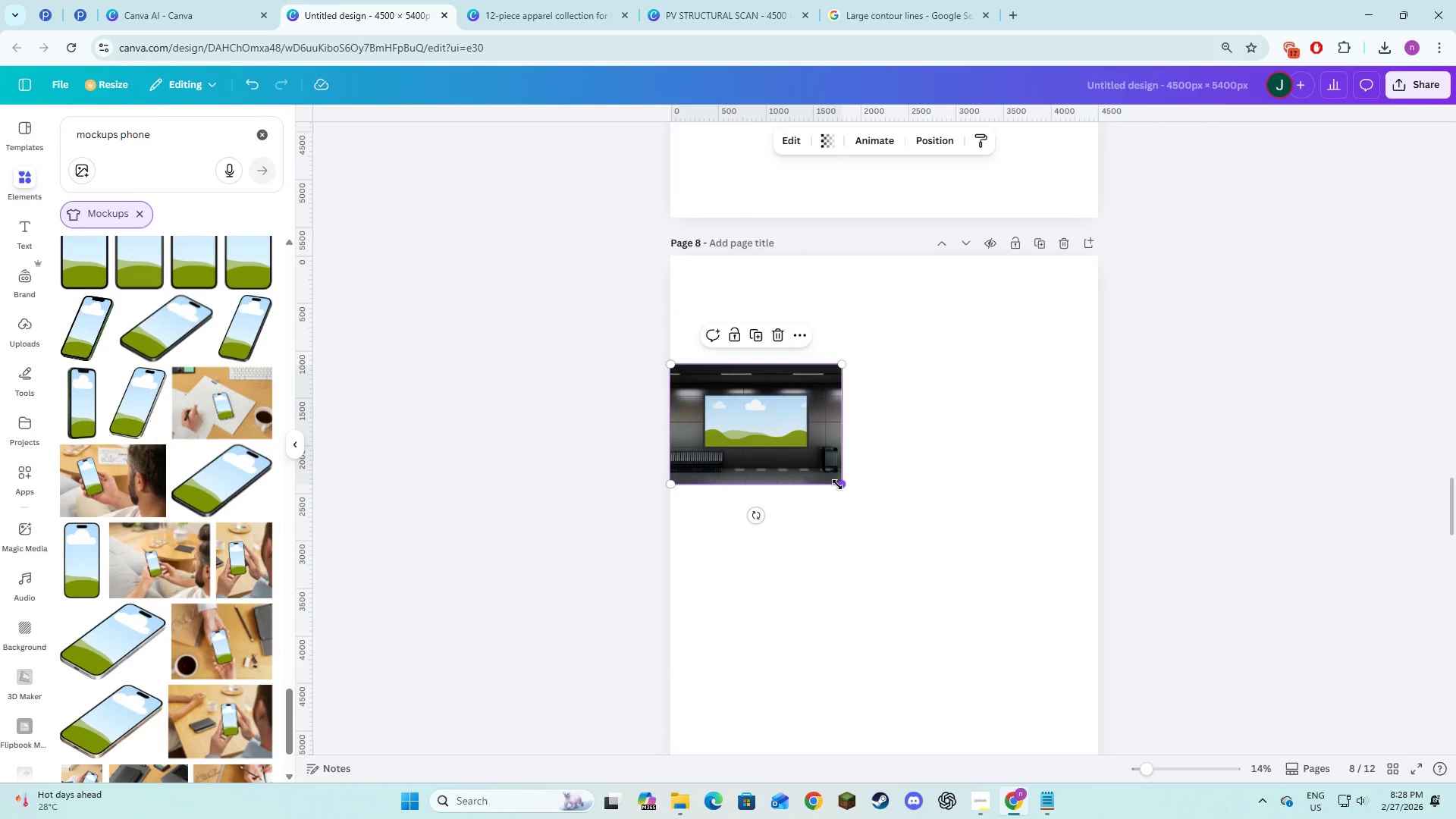 
left_click_drag(start_coordinate=[837, 485], to_coordinate=[1053, 719])
 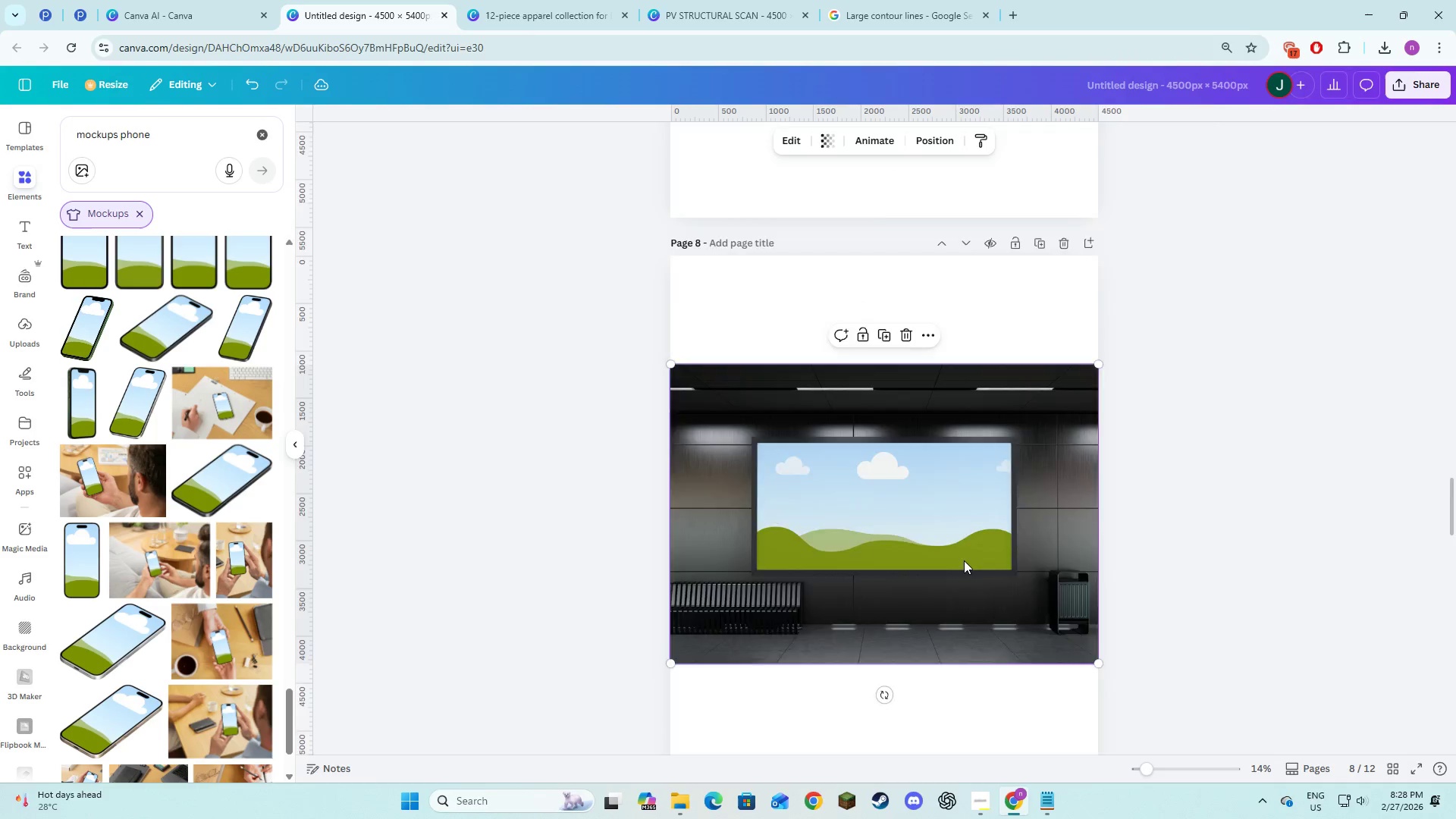 
left_click([924, 586])
 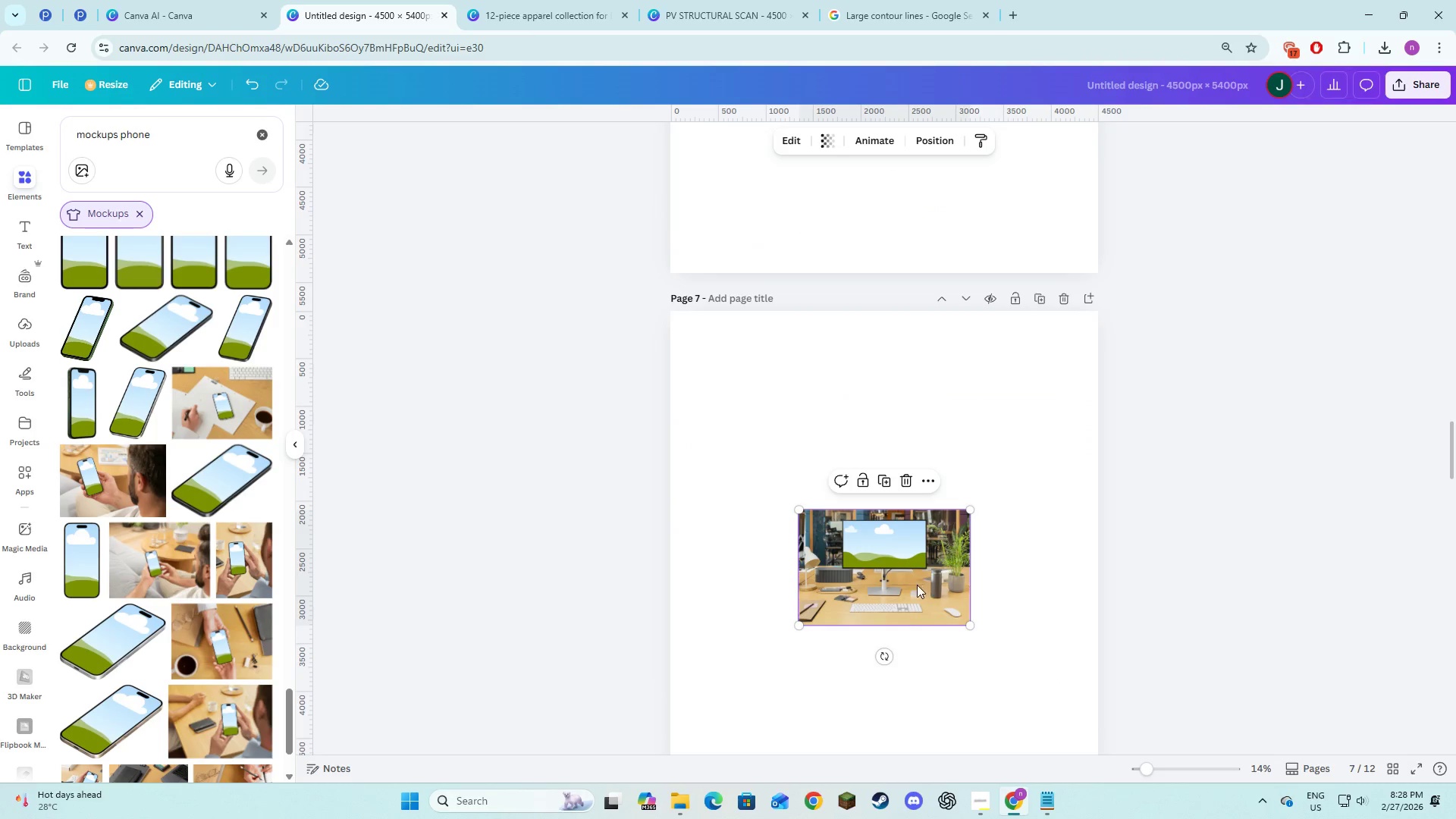 
scroll: coordinate [964, 560], scroll_direction: up, amount: 4.0
 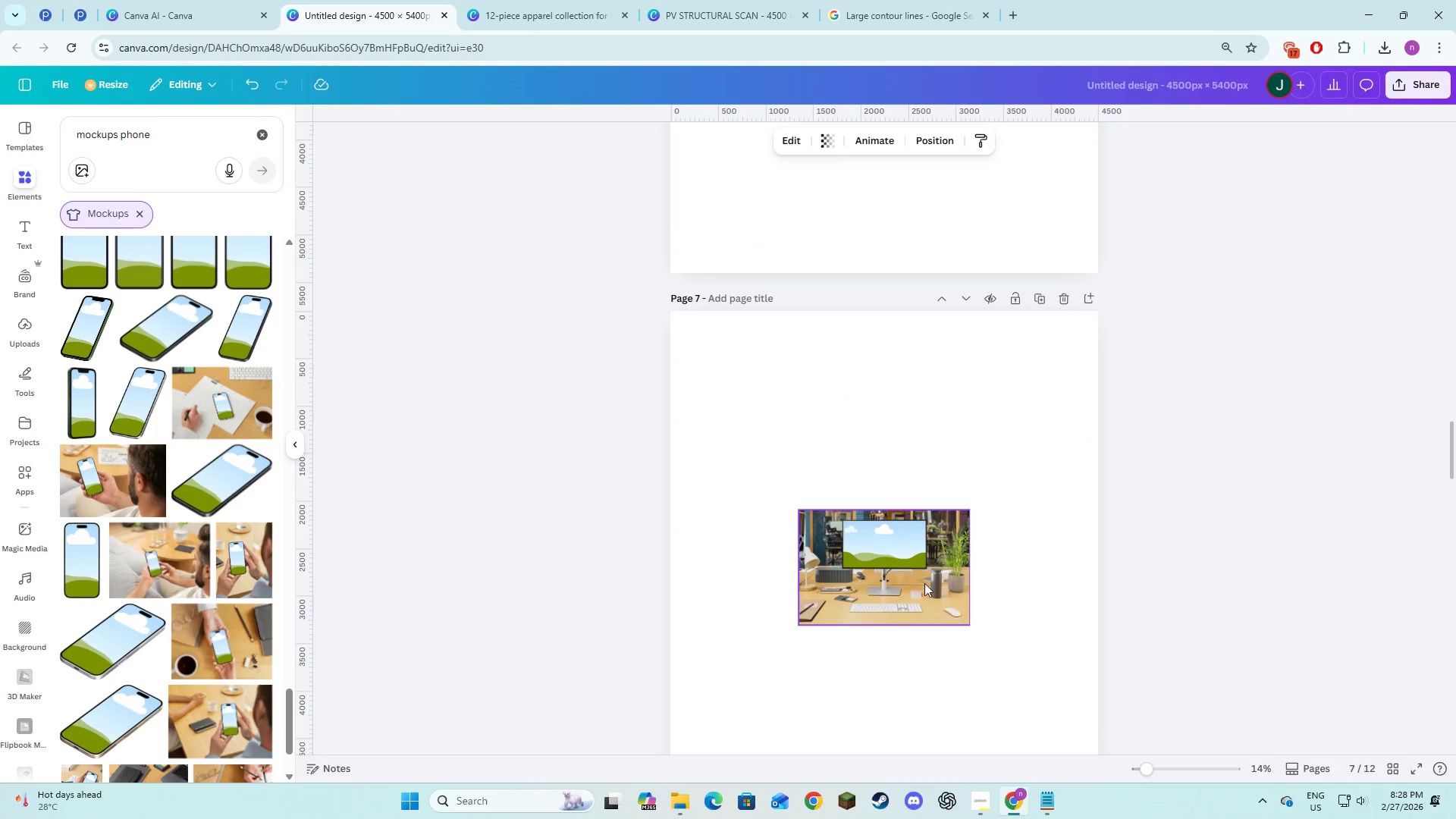 
left_click_drag(start_coordinate=[918, 585], to_coordinate=[790, 483])
 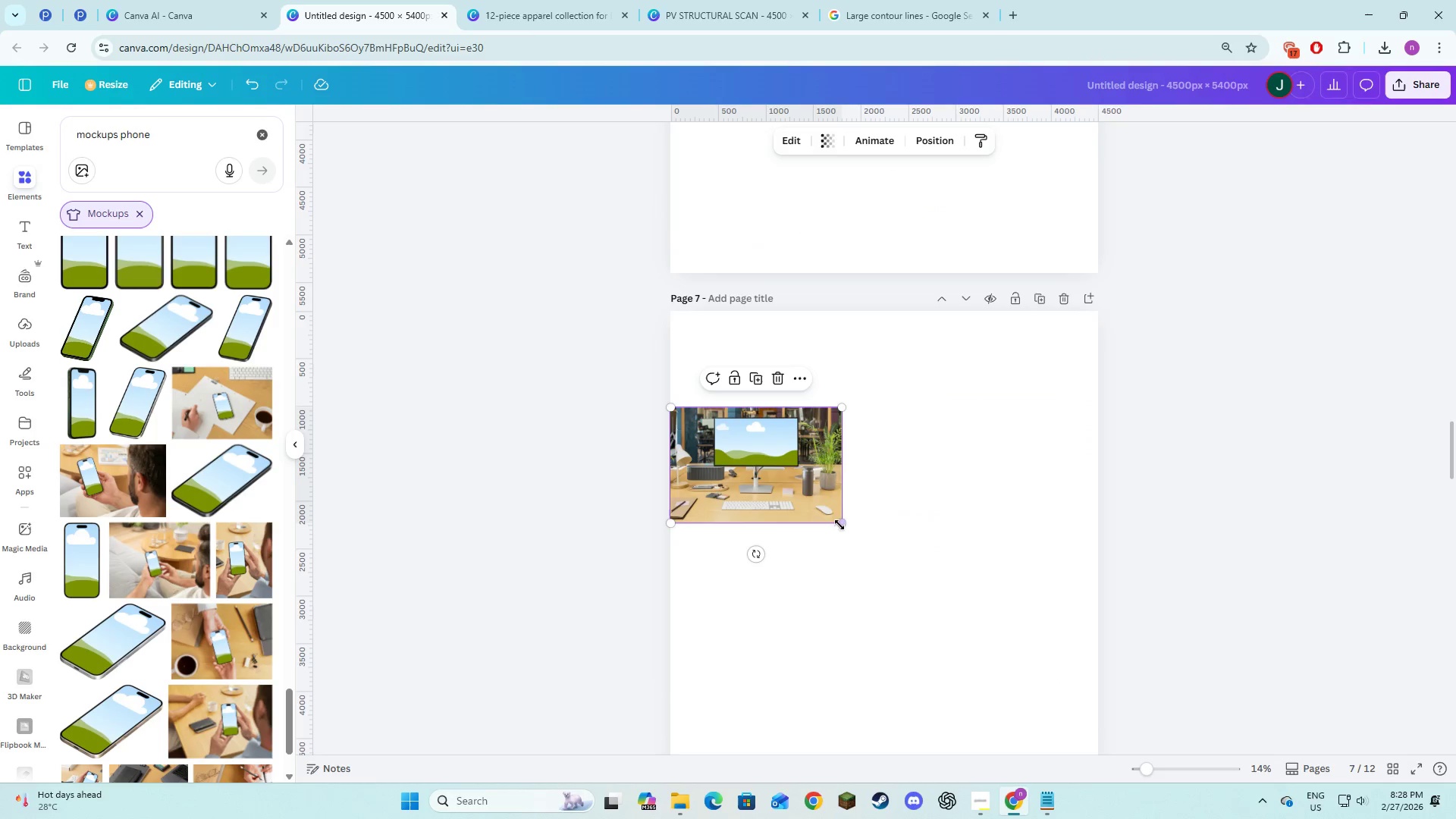 
left_click_drag(start_coordinate=[839, 525], to_coordinate=[1050, 765])
 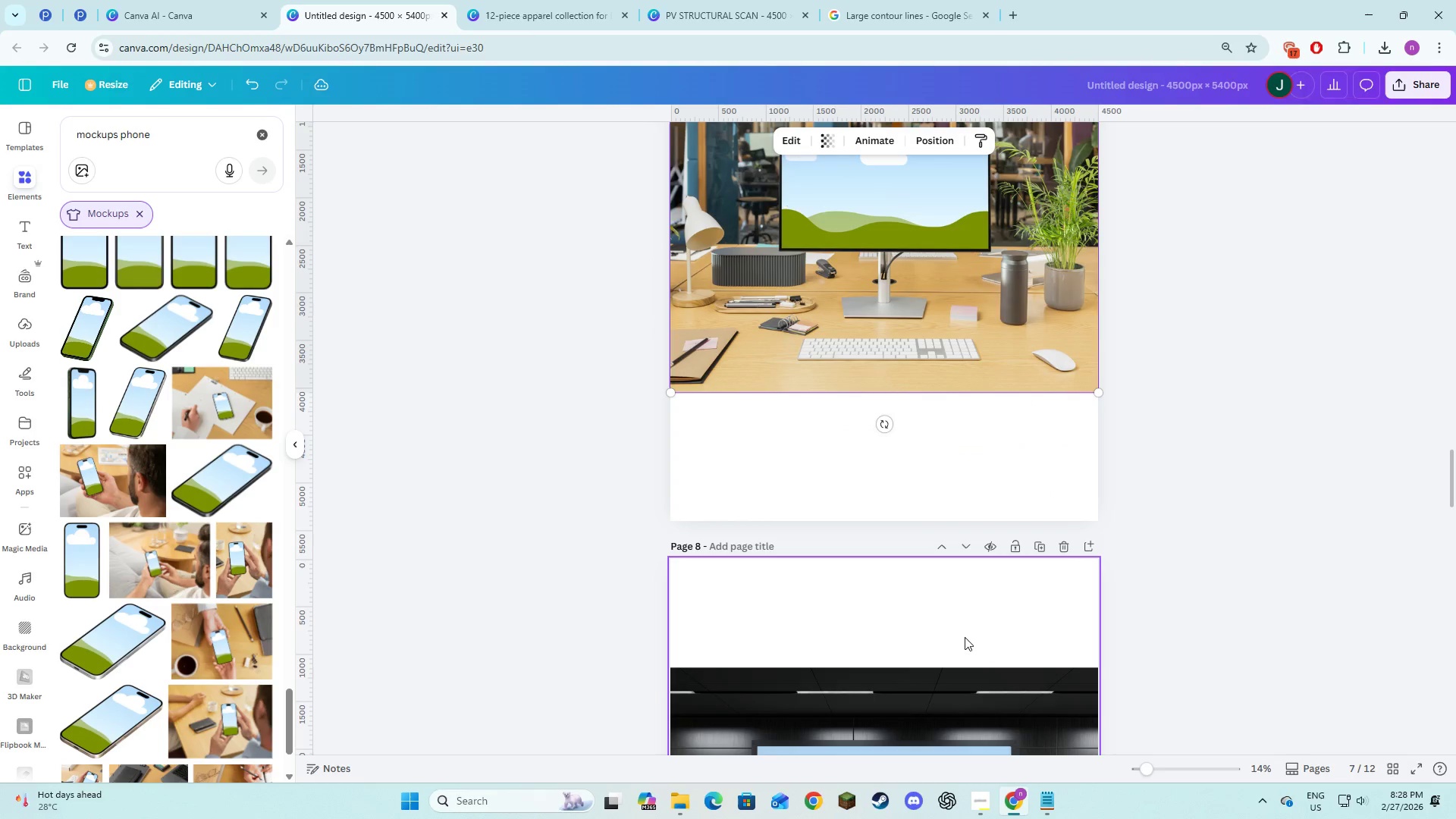 
scroll: coordinate [965, 637], scroll_direction: down, amount: 2.0
 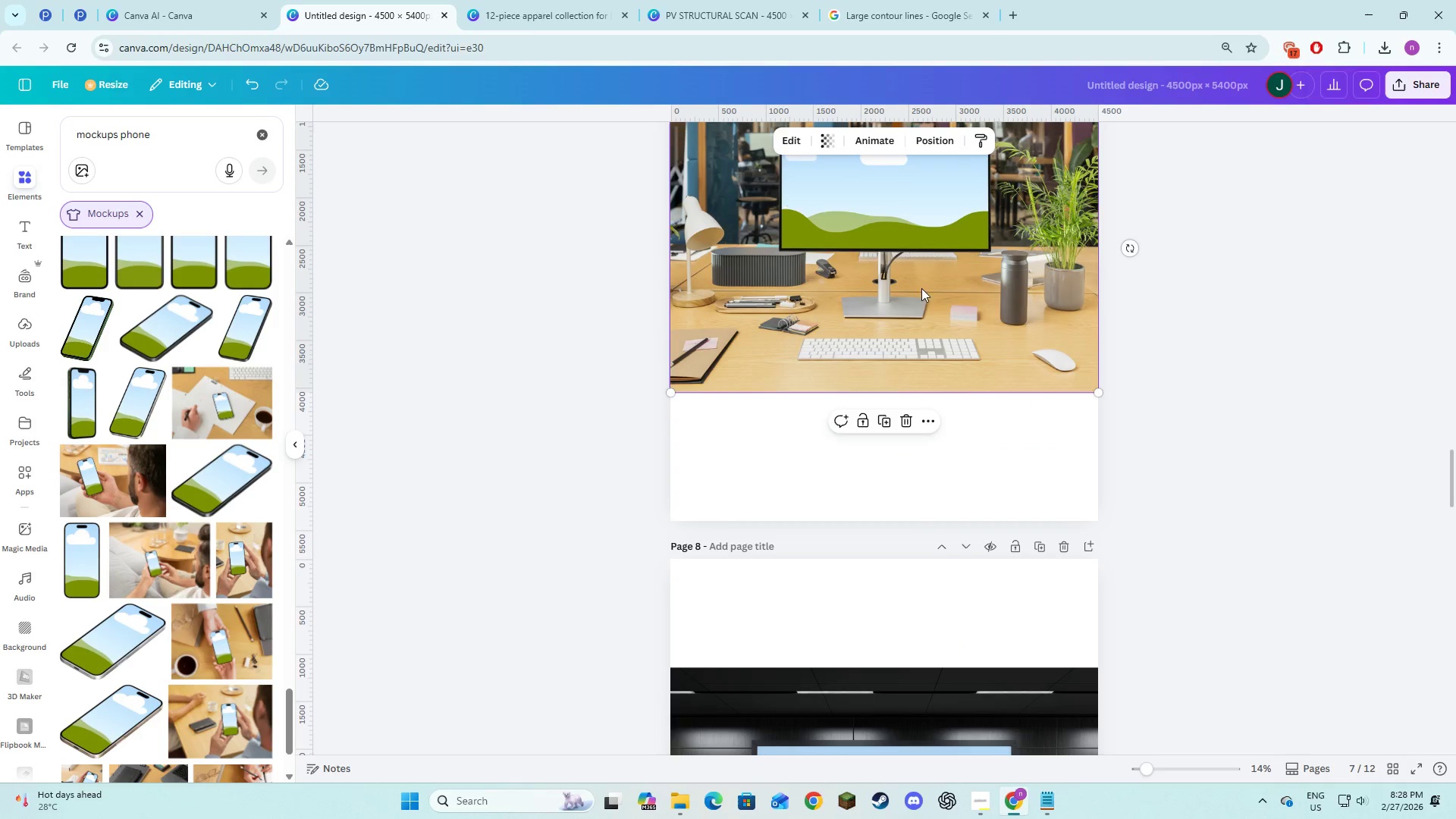 
left_click_drag(start_coordinate=[921, 297], to_coordinate=[921, 314])
 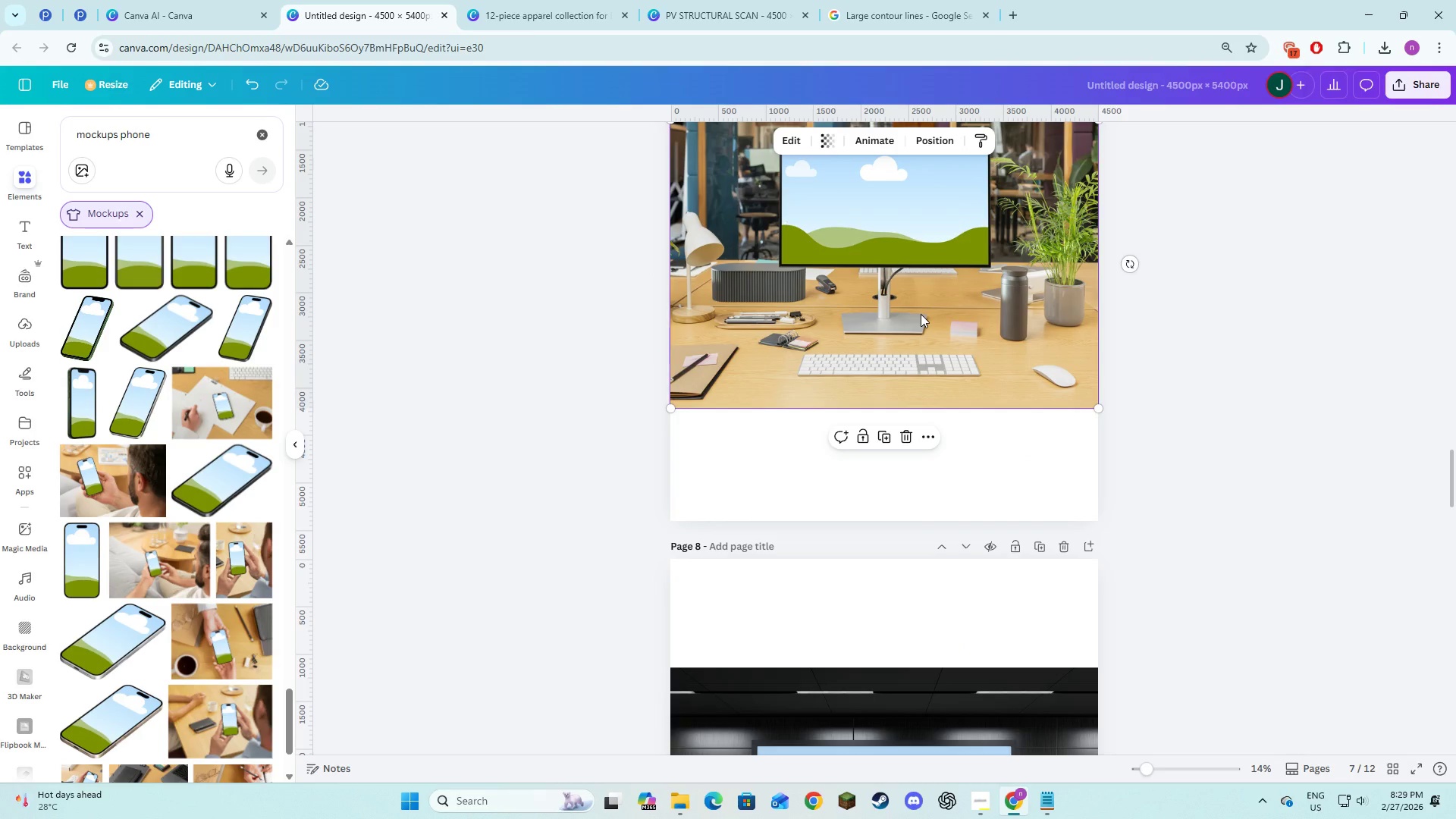 
left_click_drag(start_coordinate=[921, 314], to_coordinate=[921, 292])
 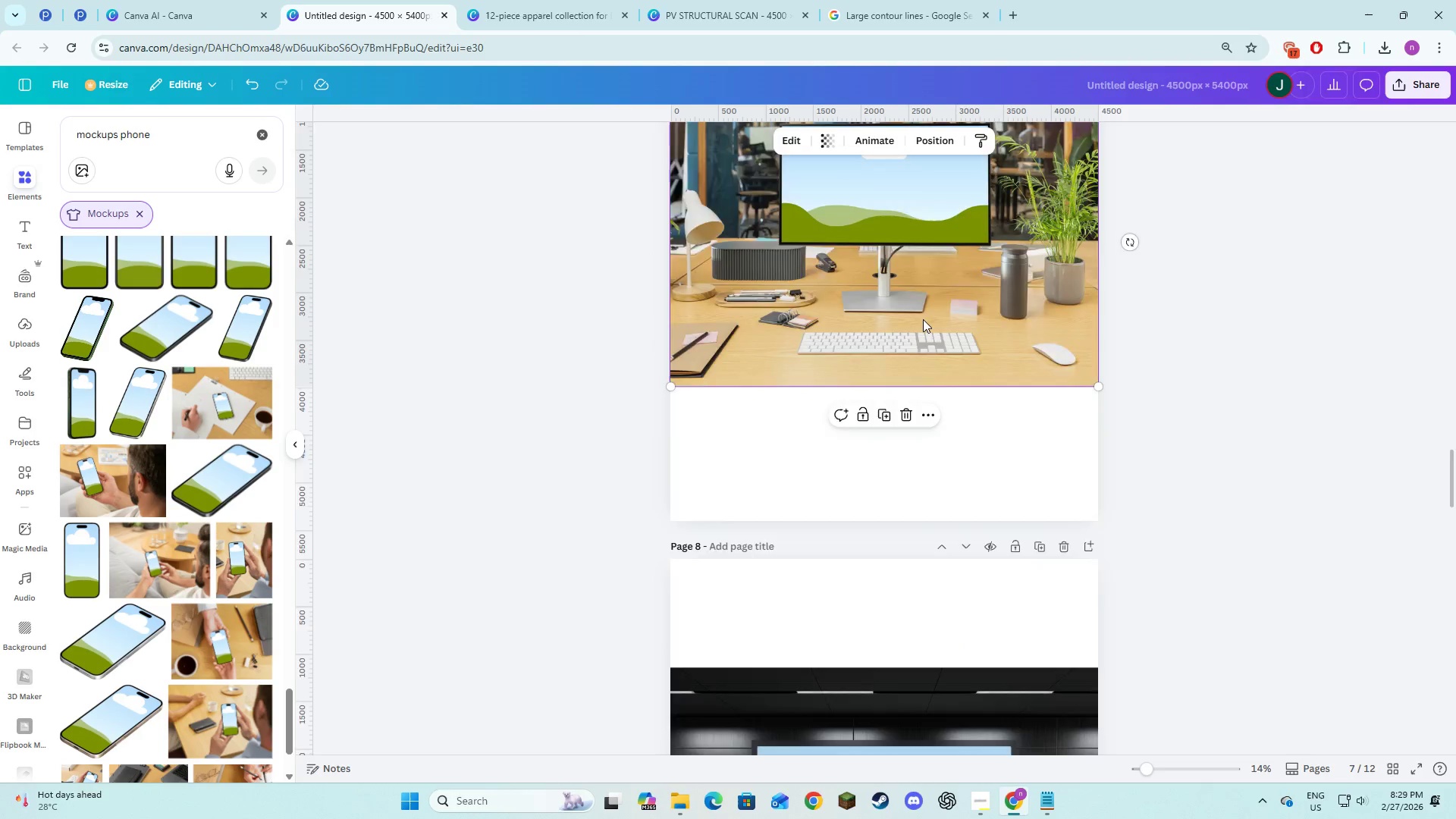 
scroll: coordinate [923, 319], scroll_direction: up, amount: 1.0
 